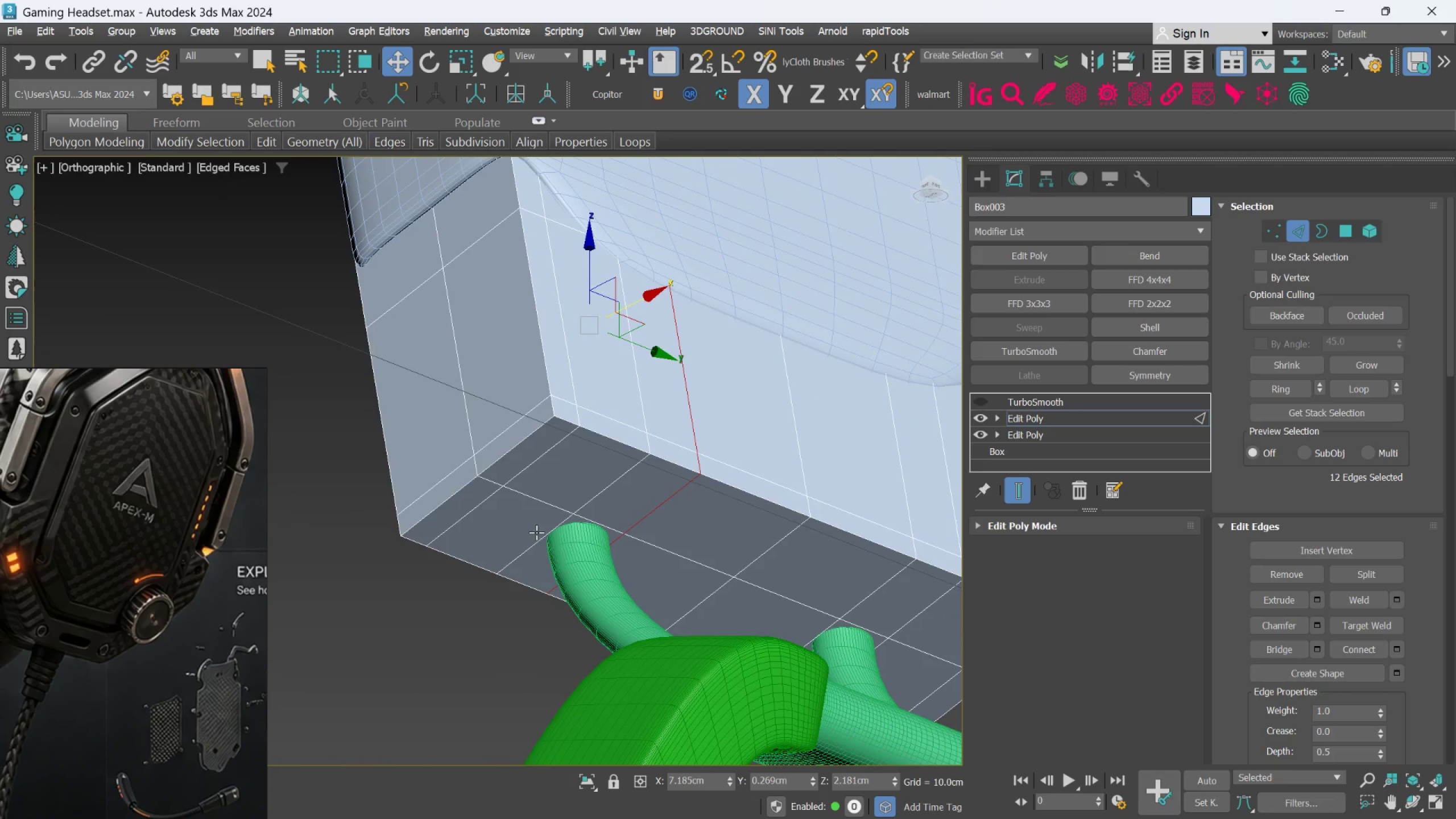 
scroll: coordinate [587, 536], scroll_direction: down, amount: 1.0
 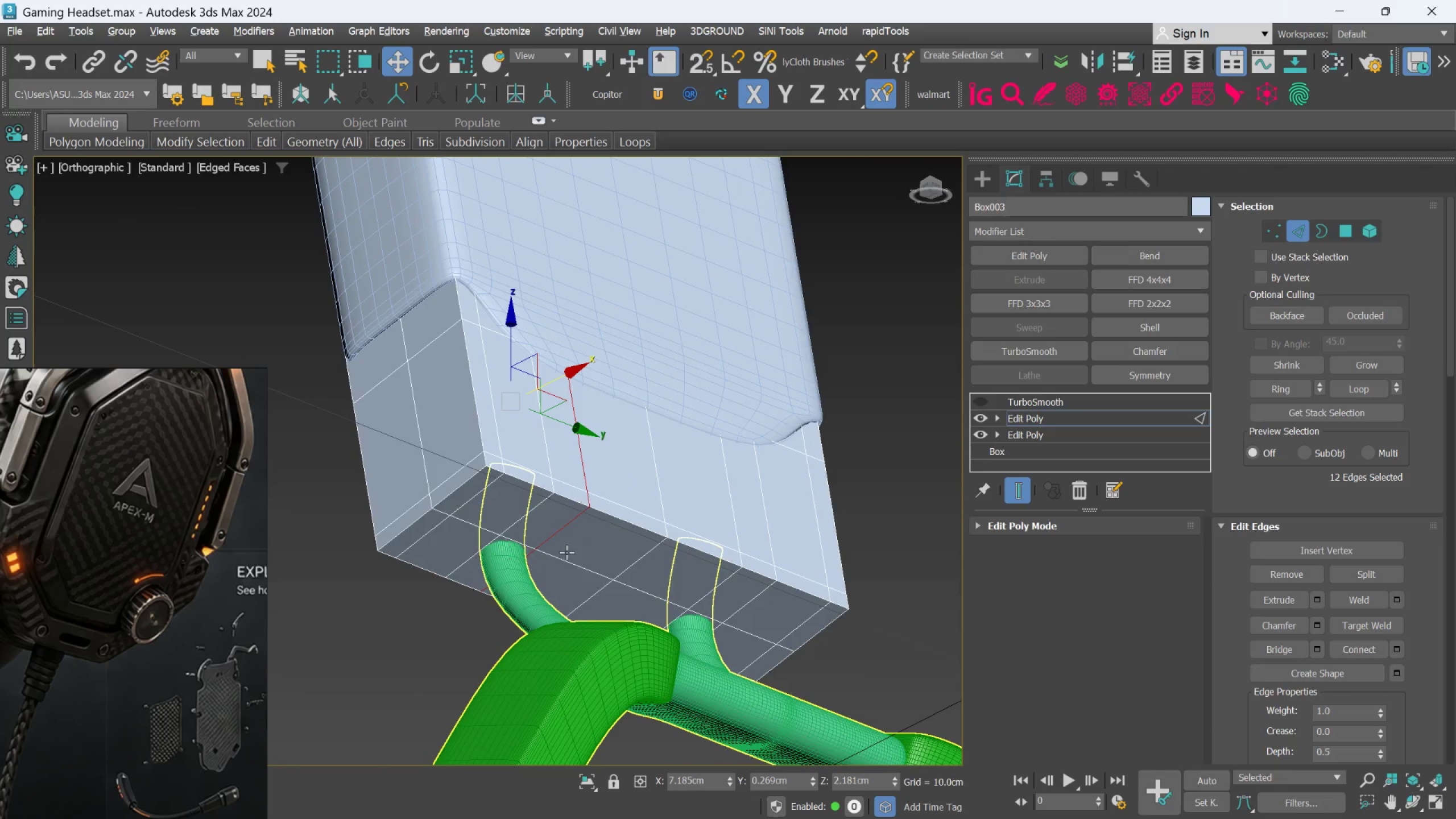 
scroll: coordinate [598, 555], scroll_direction: up, amount: 2.0
 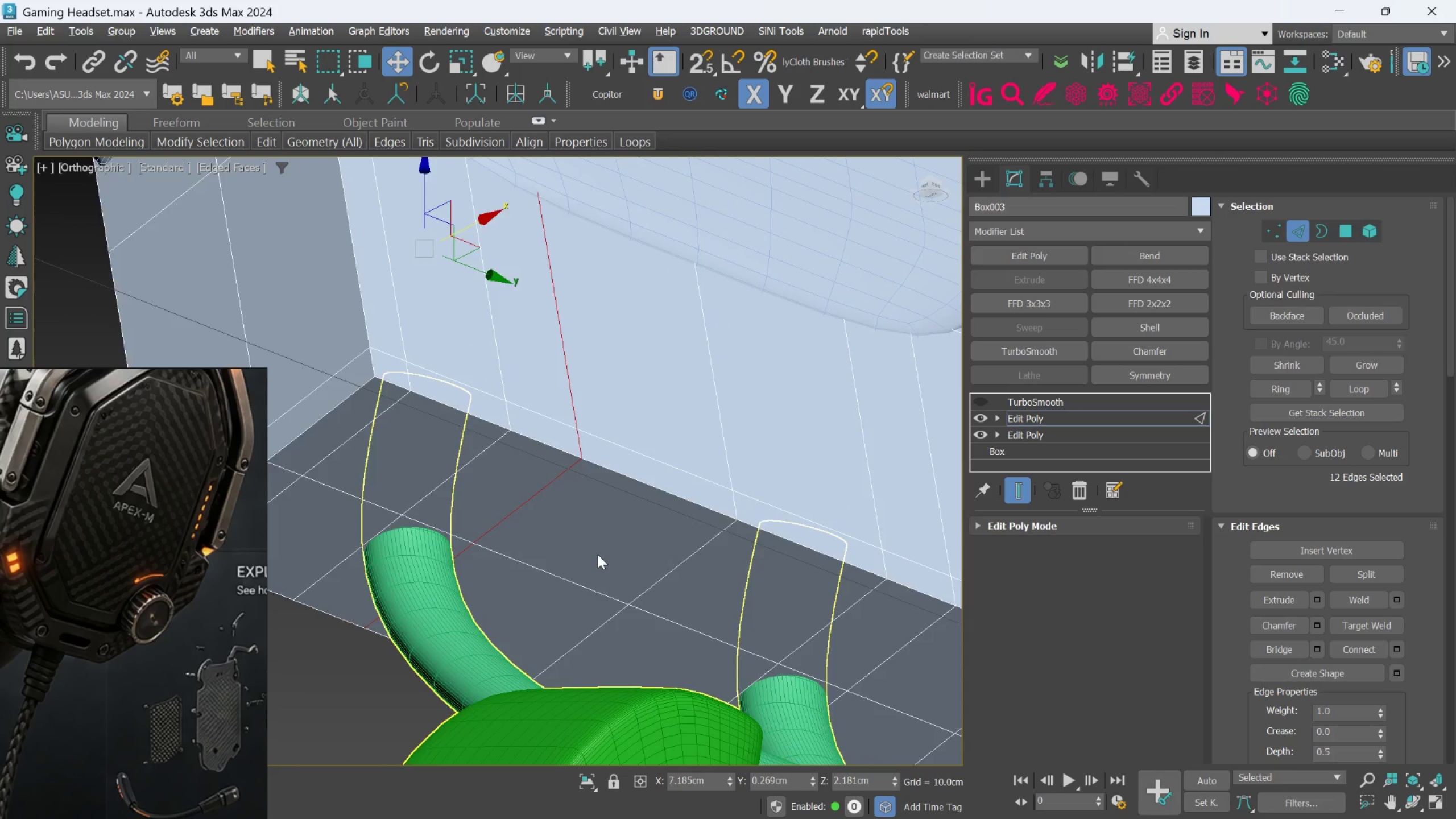 
scroll: coordinate [598, 555], scroll_direction: down, amount: 2.0
 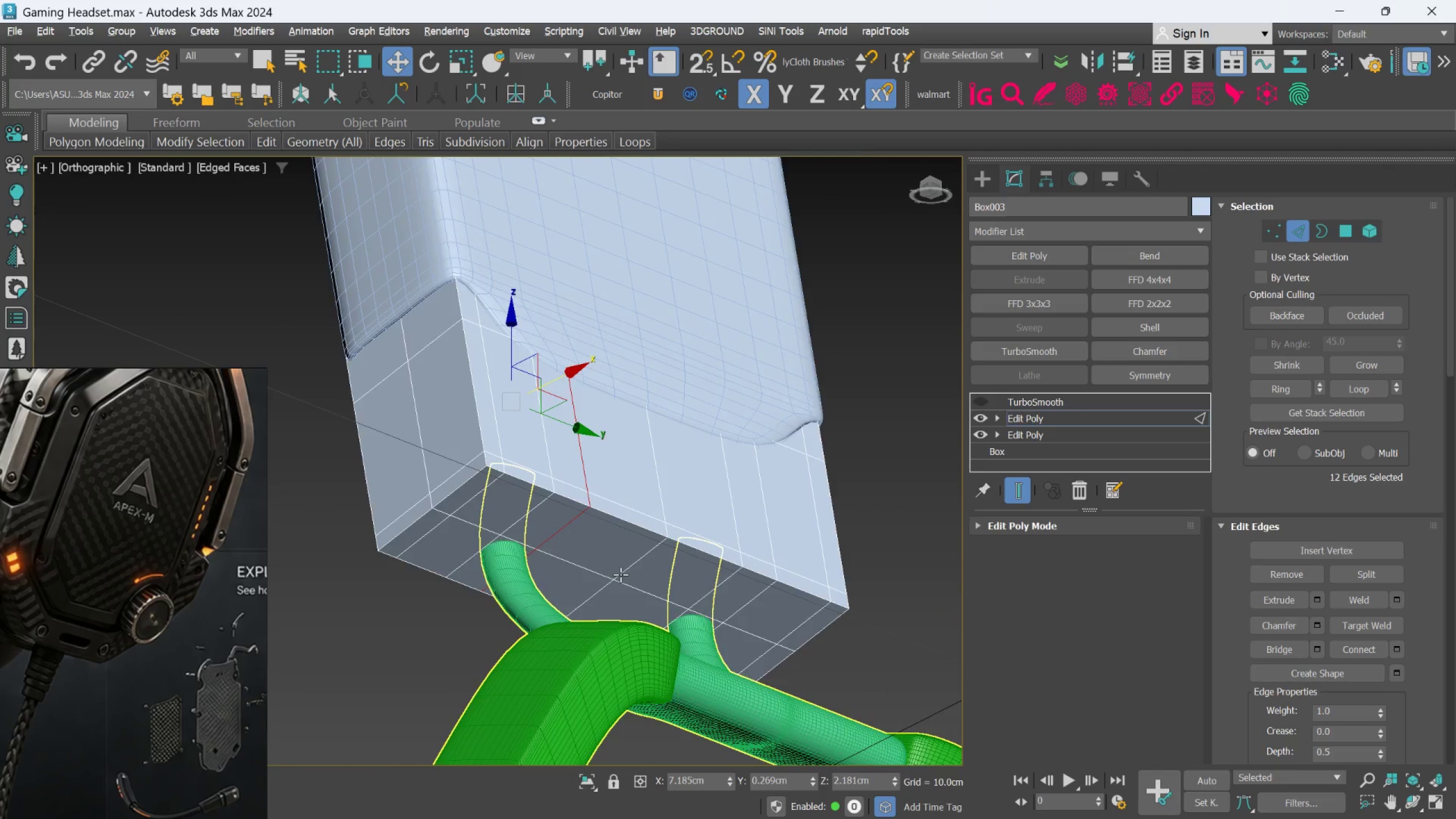 
scroll: coordinate [621, 574], scroll_direction: up, amount: 1.0
 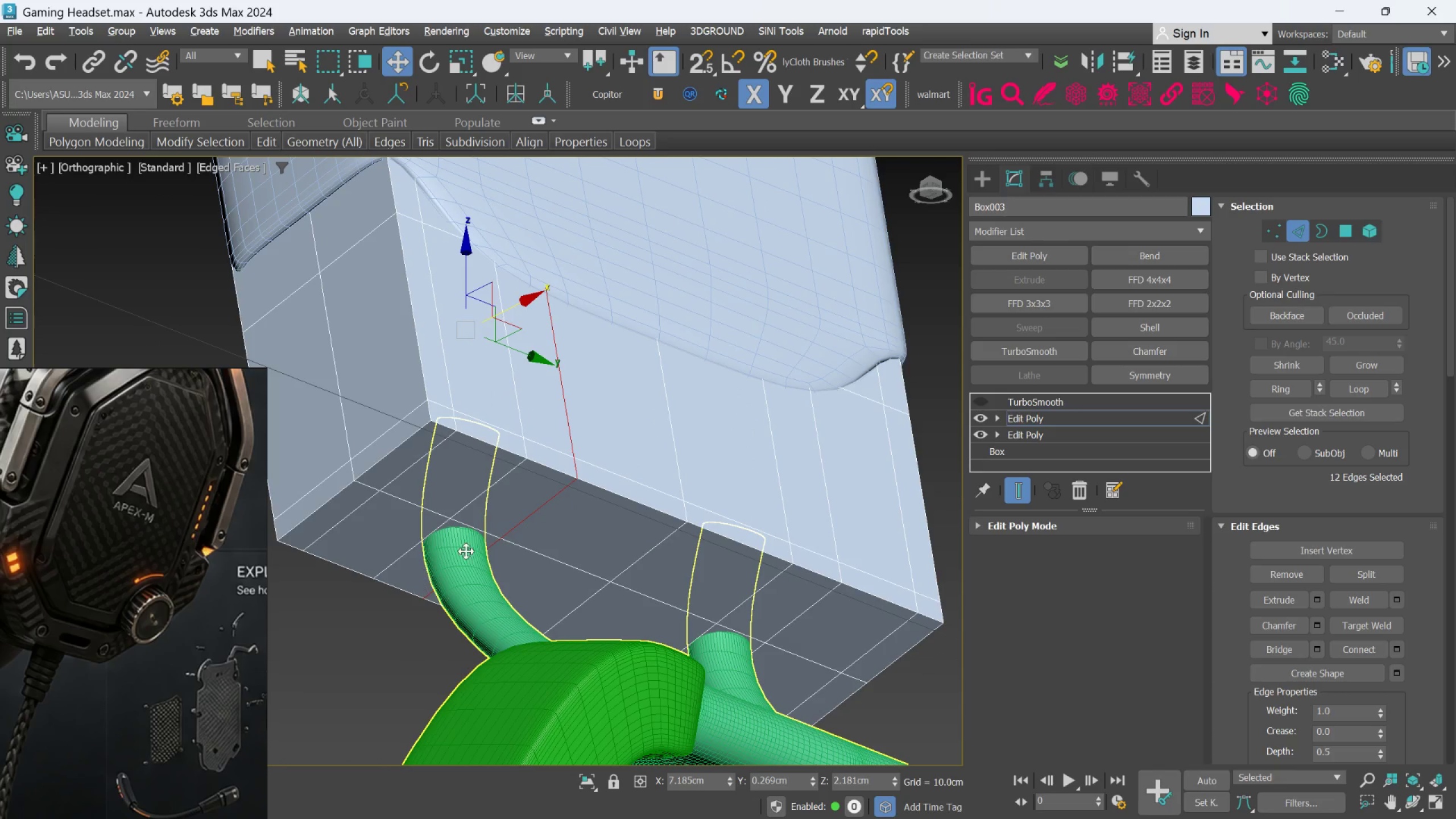 
left_click([532, 515])
 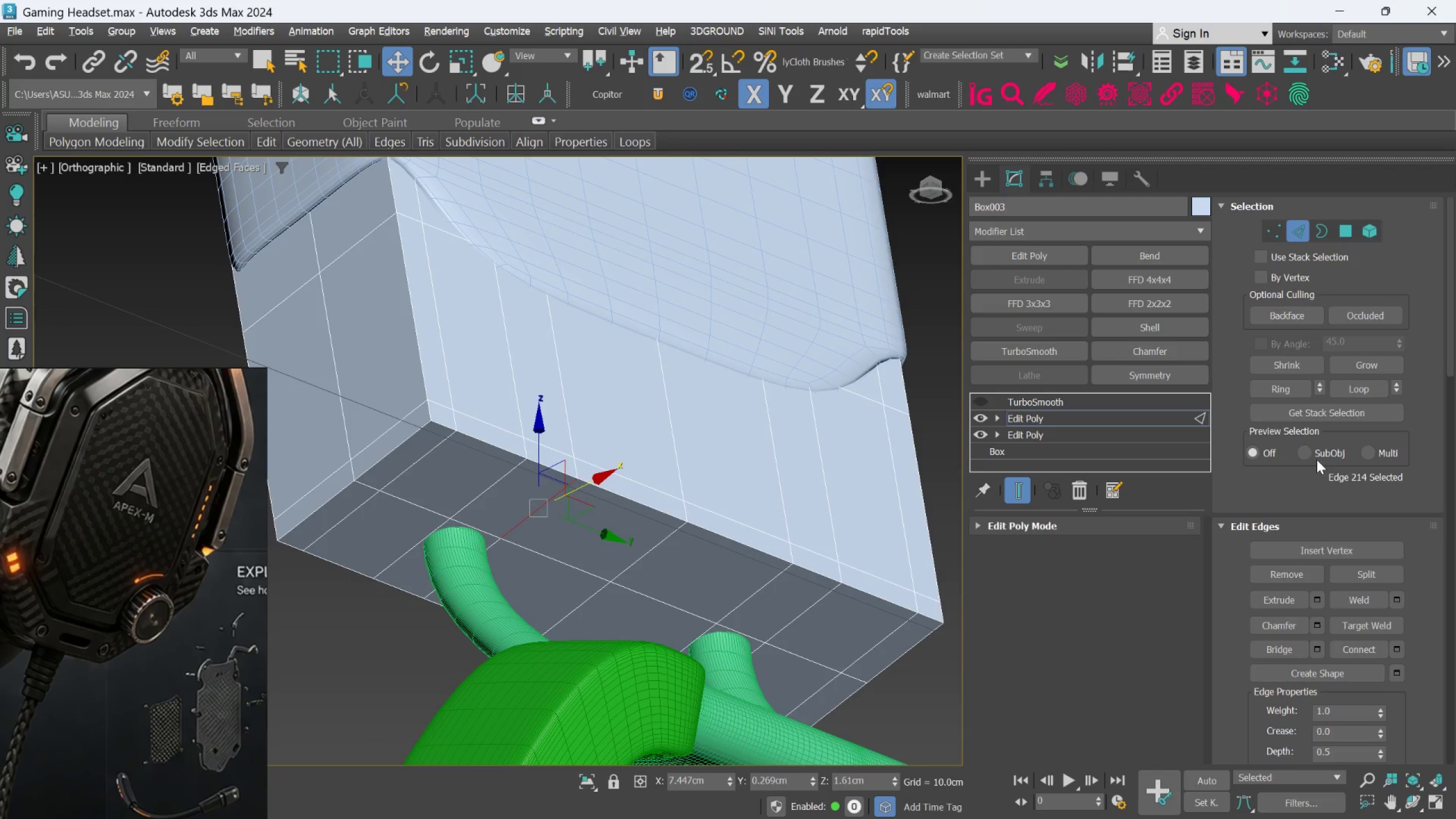 
left_click([1291, 395])
 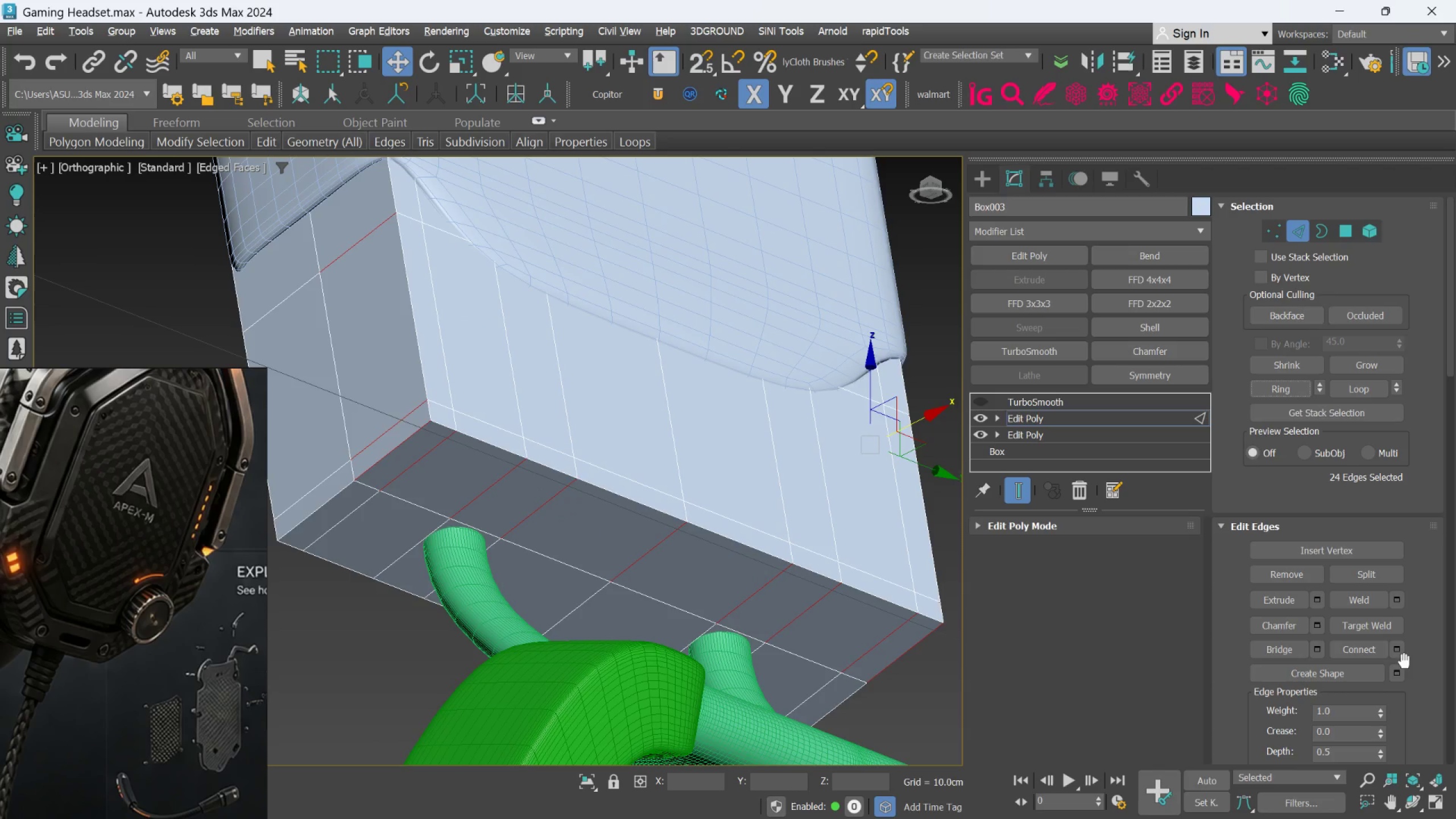 
left_click([1399, 655])
 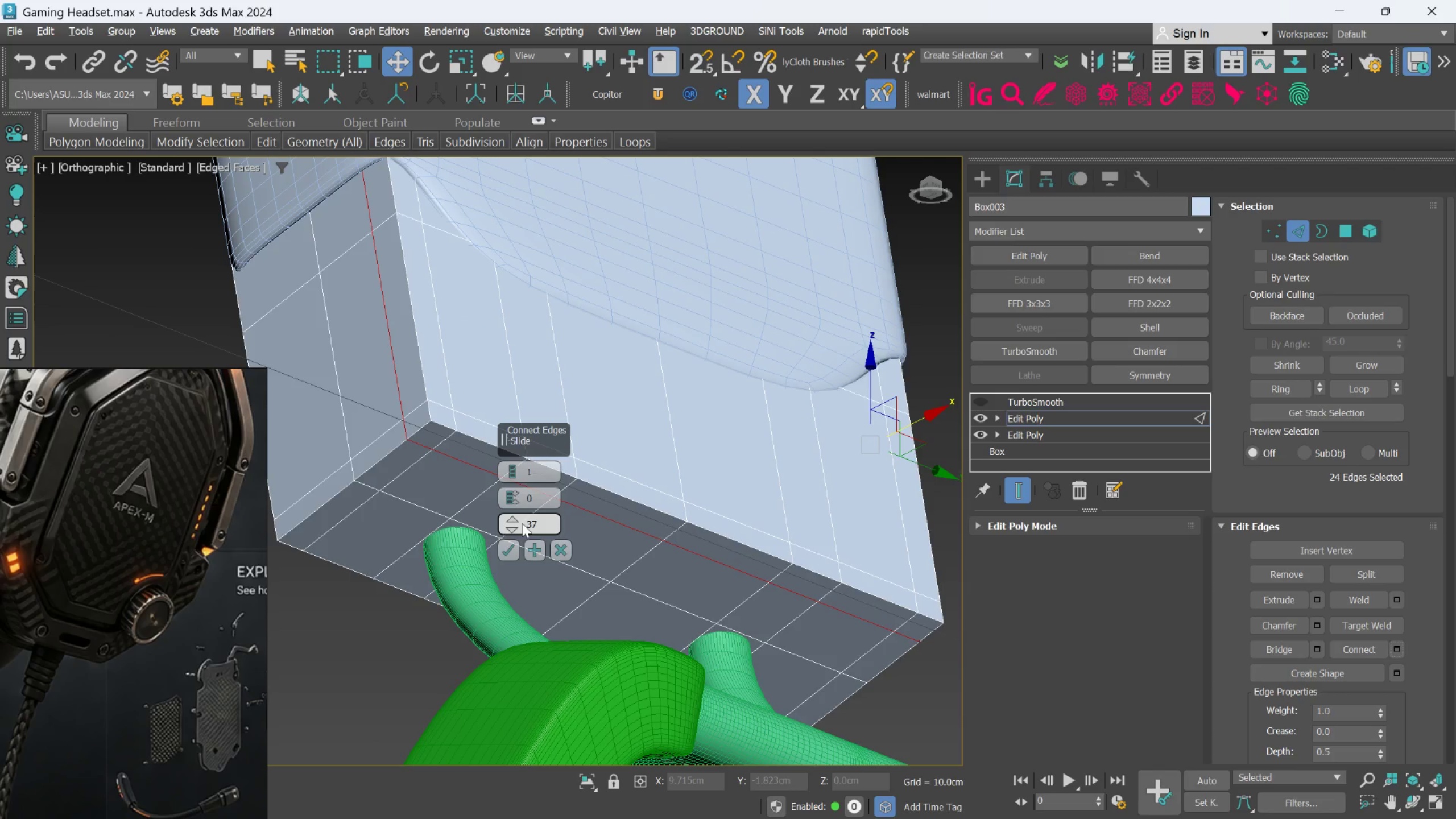 
left_click([526, 523])
 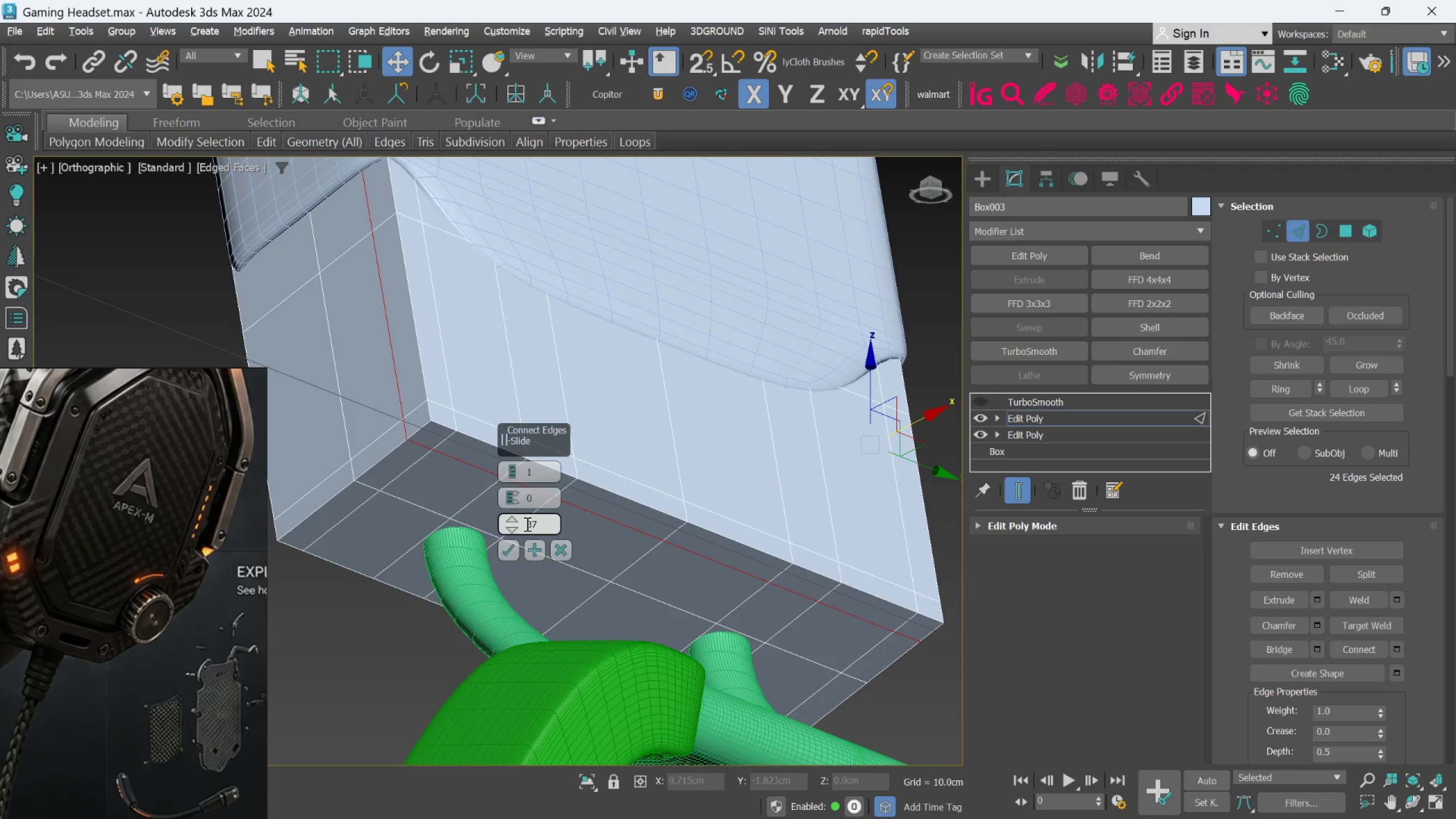 
key(Minus)
 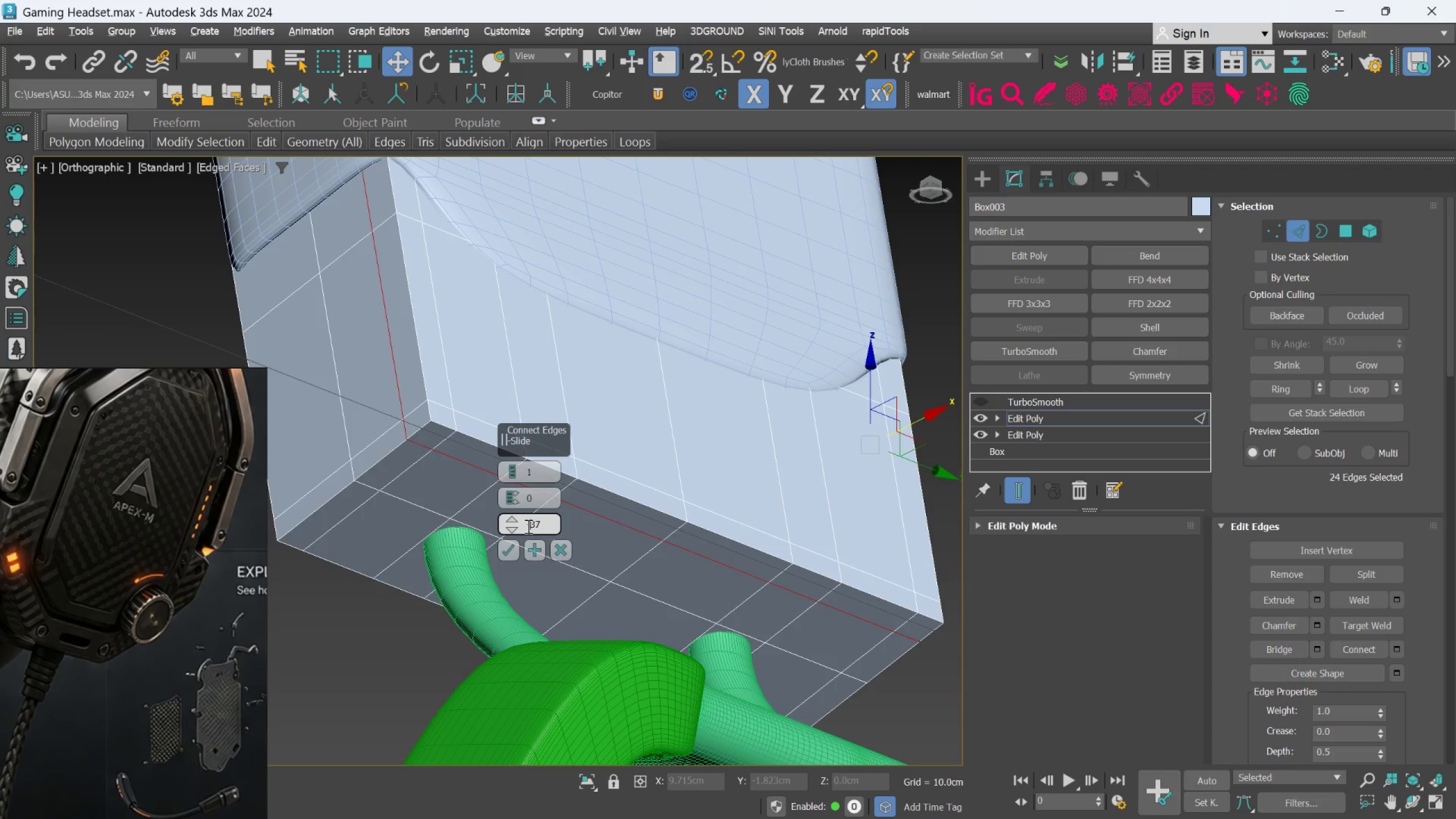 
key(Enter)
 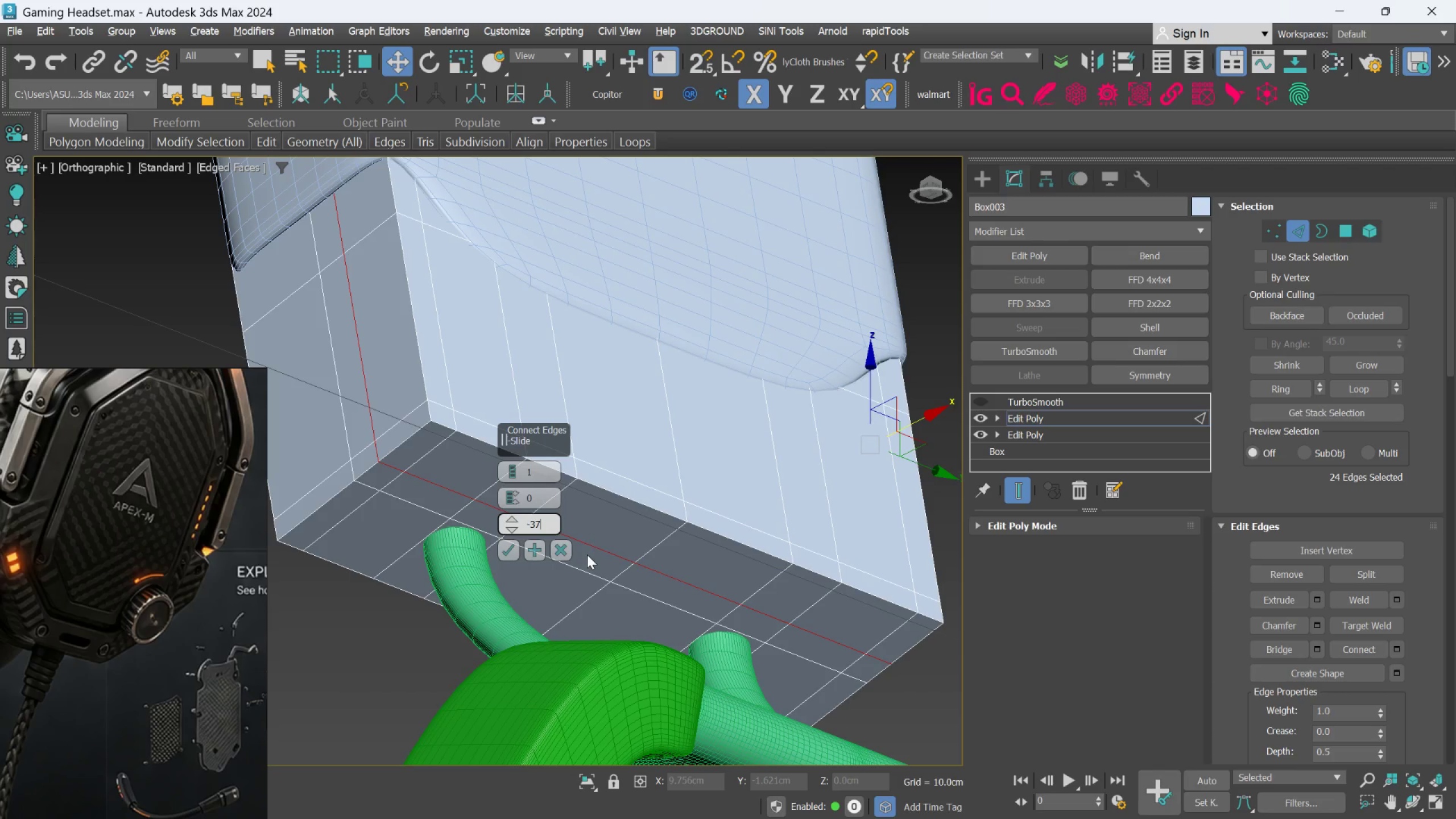 
wait(6.06)
 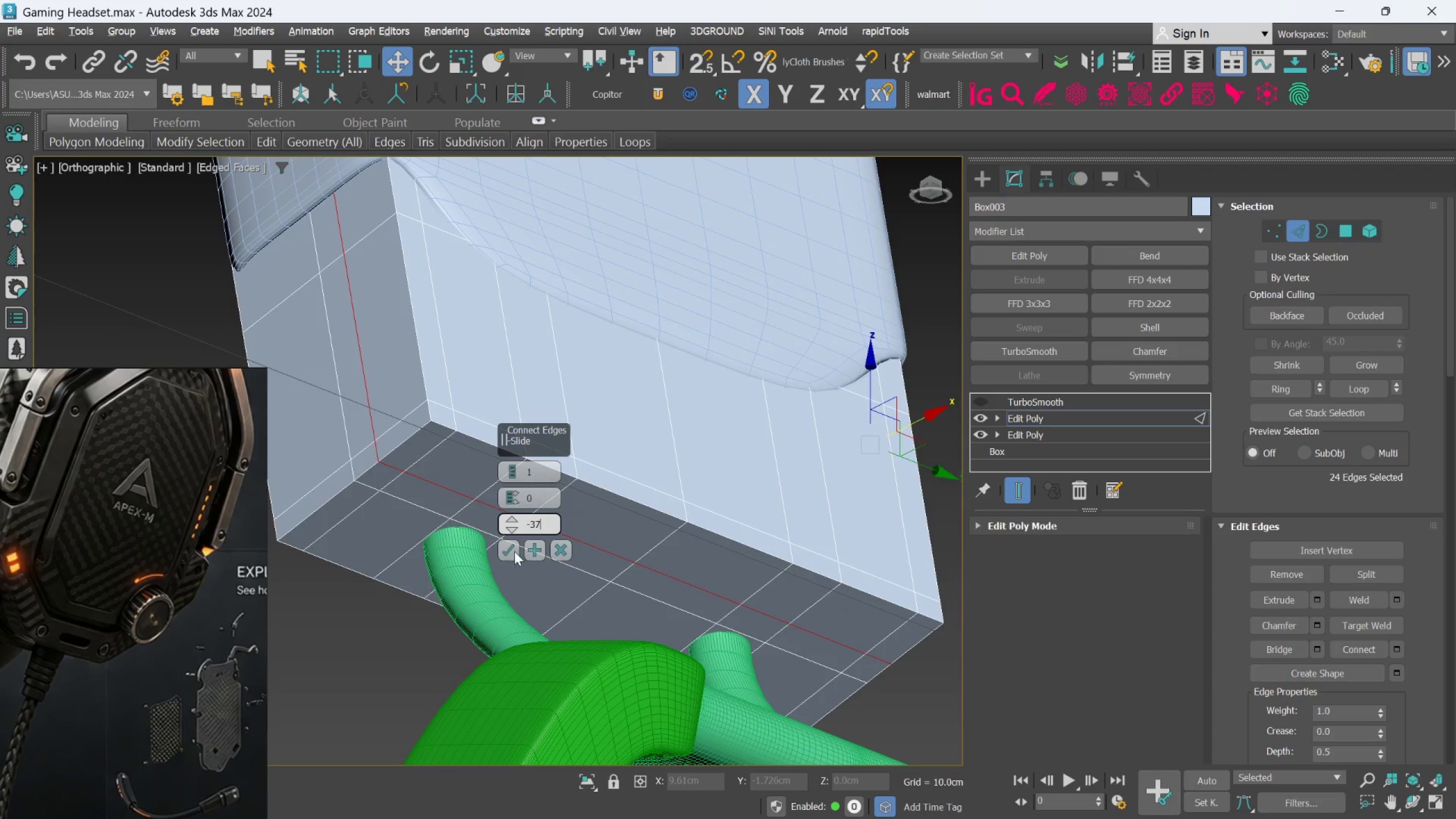 
left_click([560, 548])
 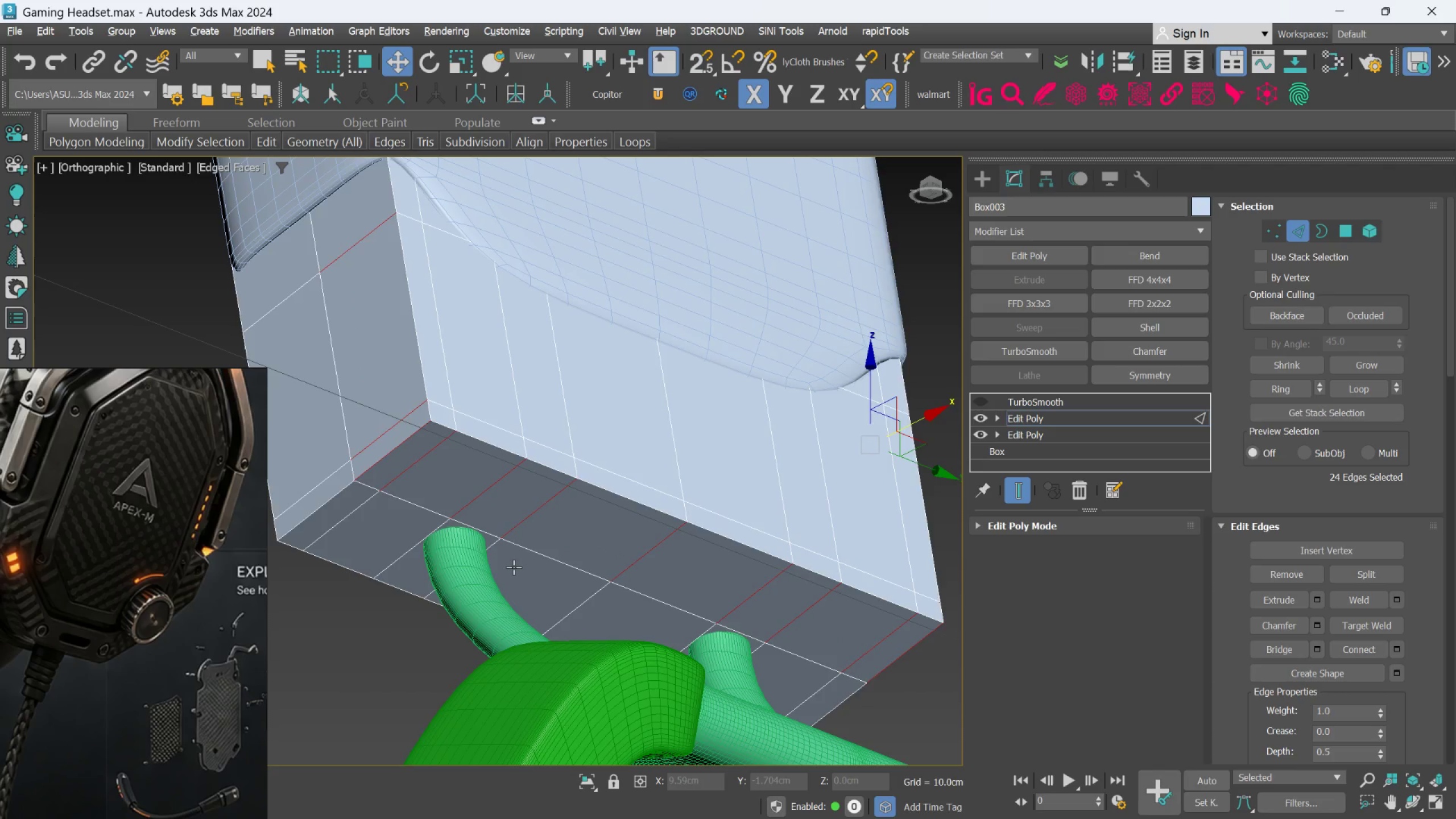 
scroll: coordinate [513, 566], scroll_direction: up, amount: 1.0
 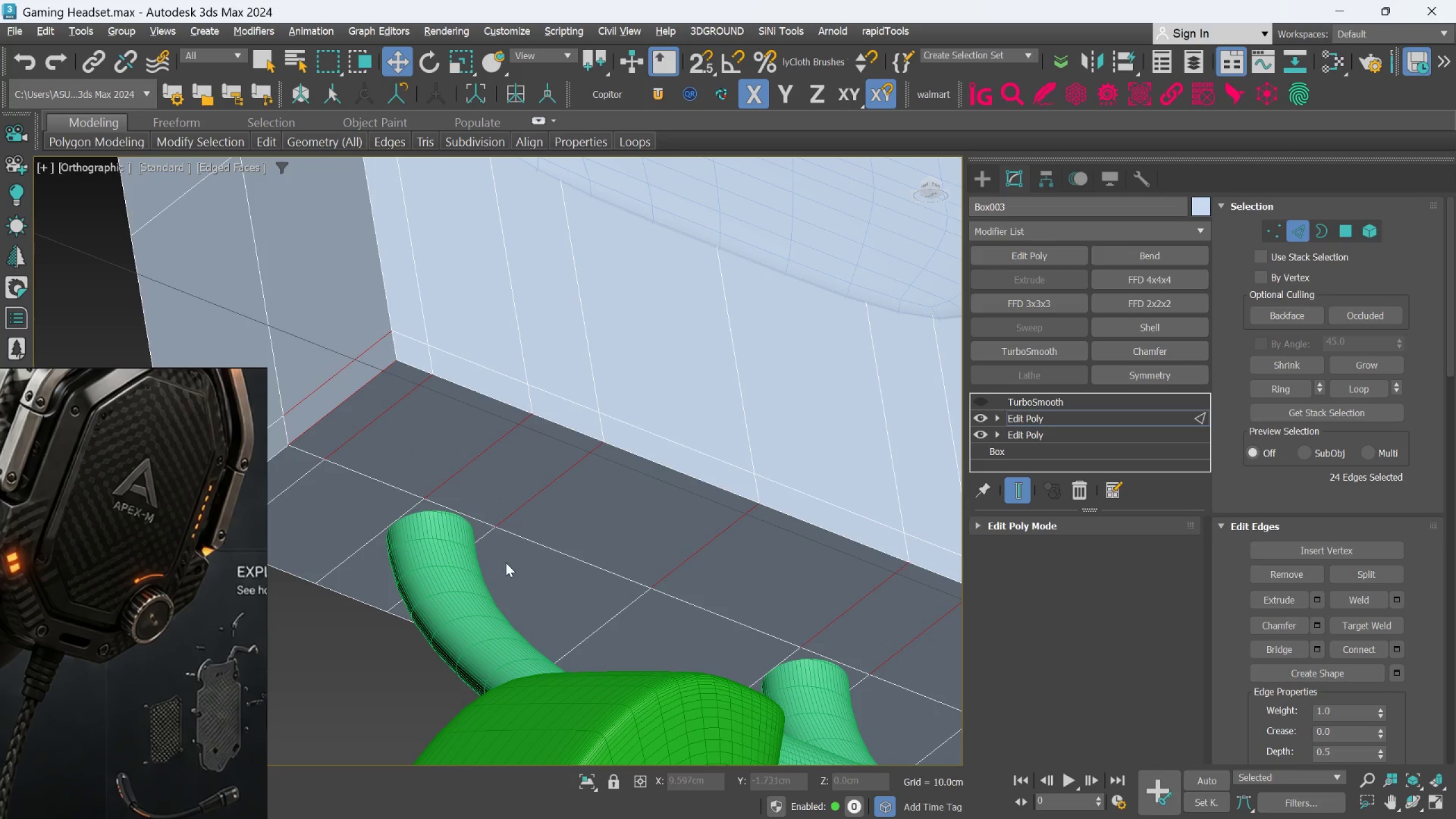 
left_click([481, 540])
 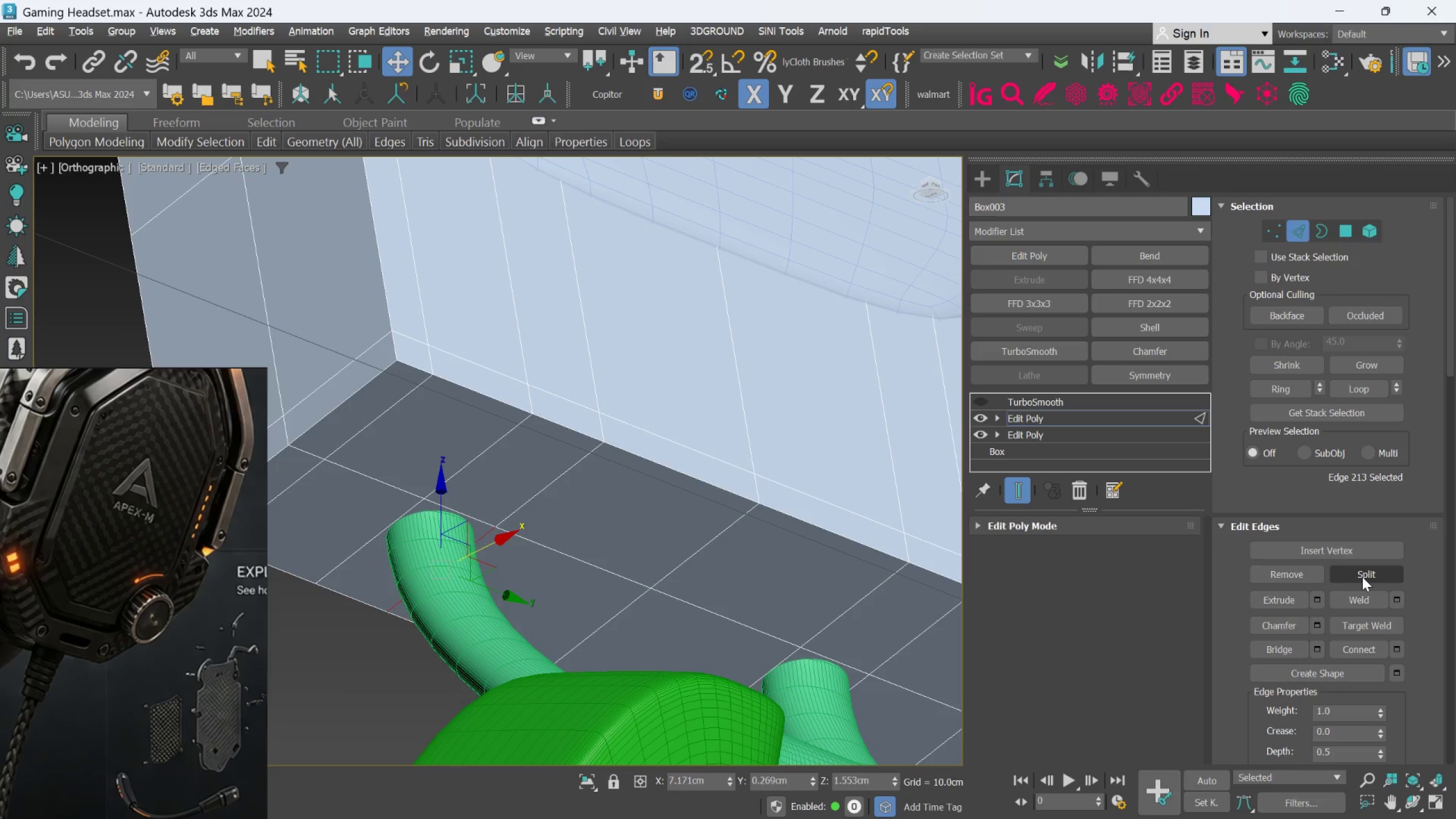 
wait(5.22)
 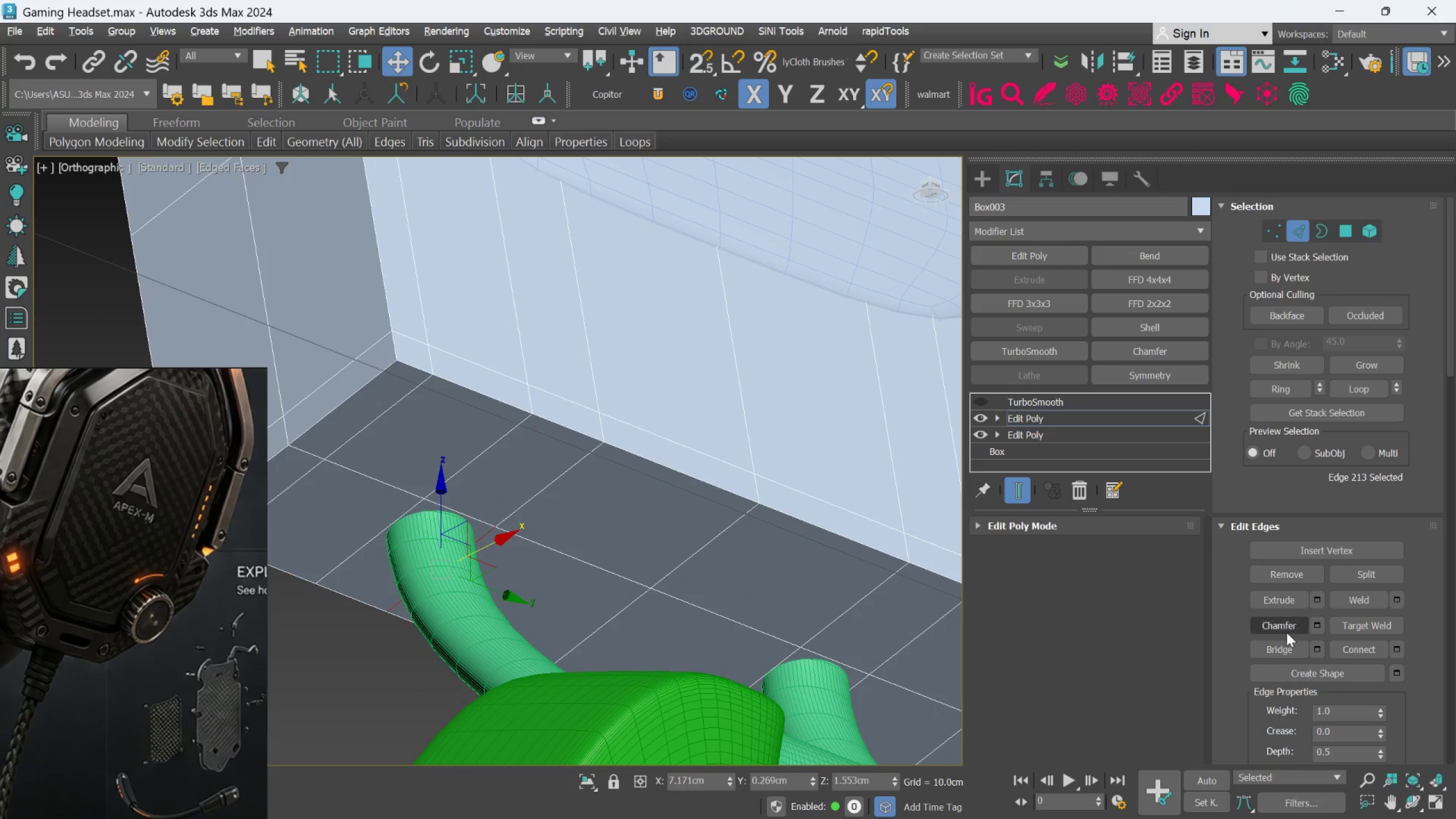 
left_click([1283, 390])
 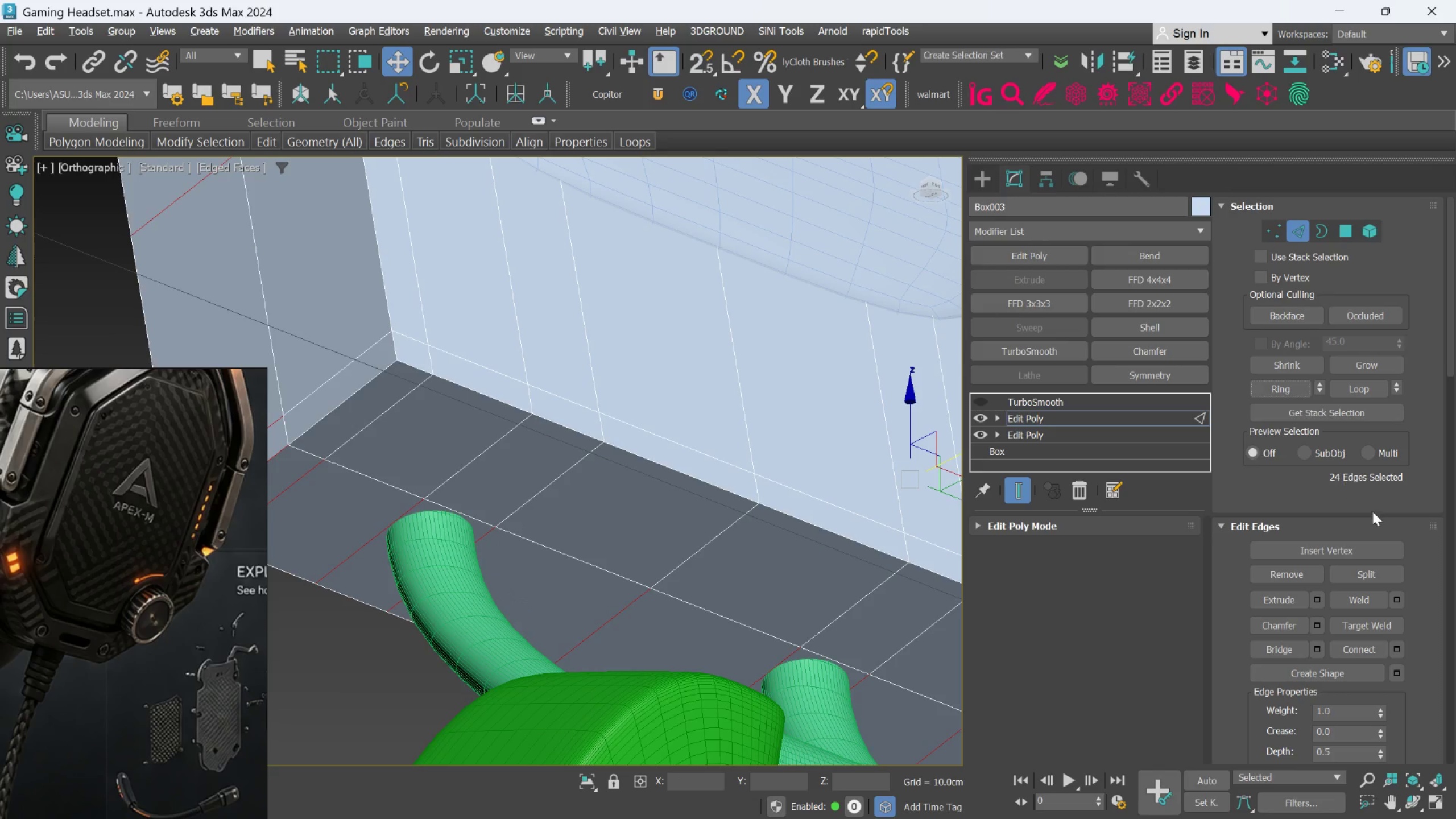 
mouse_move([1375, 644])
 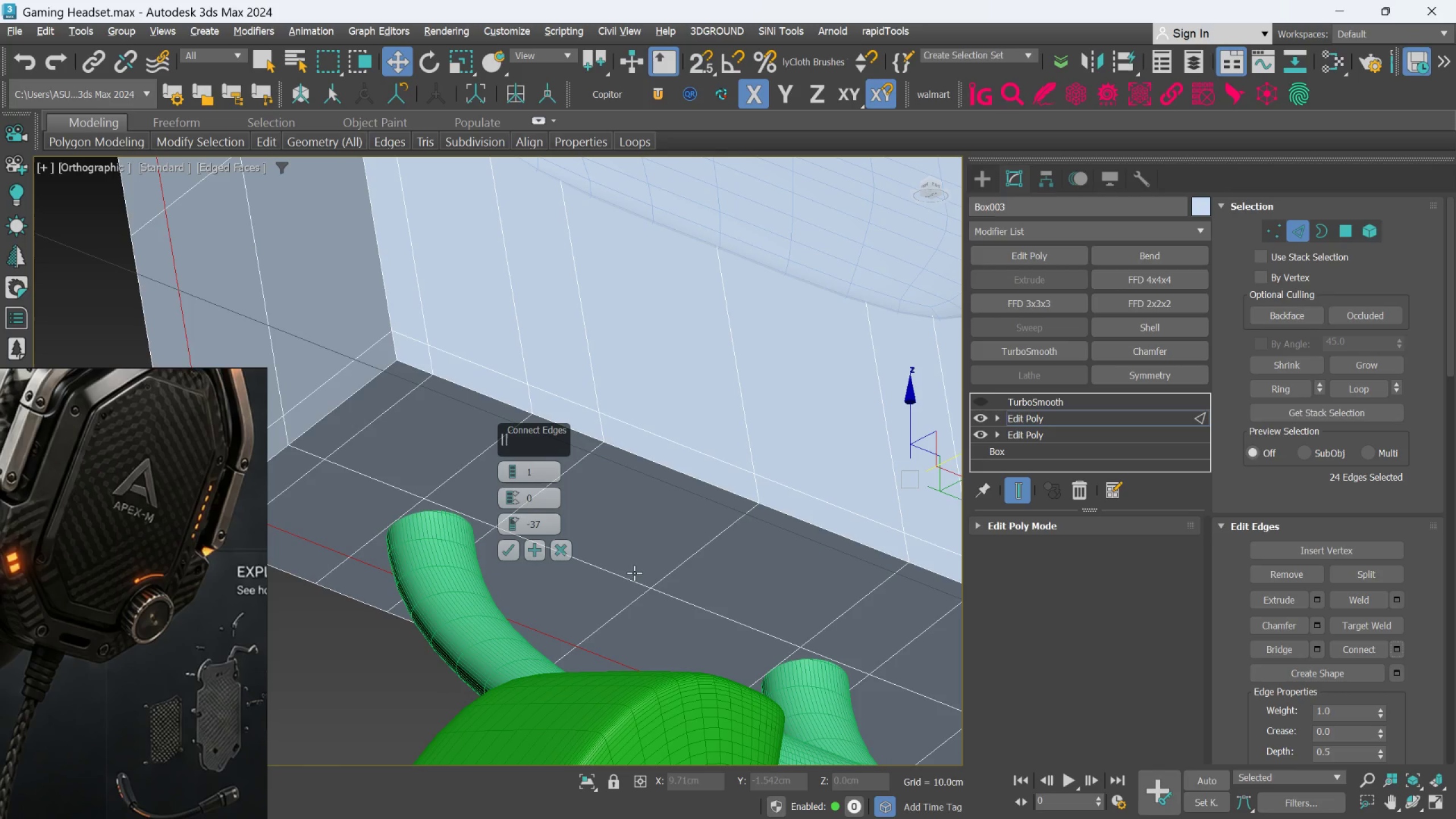 
scroll: coordinate [635, 559], scroll_direction: down, amount: 2.0
 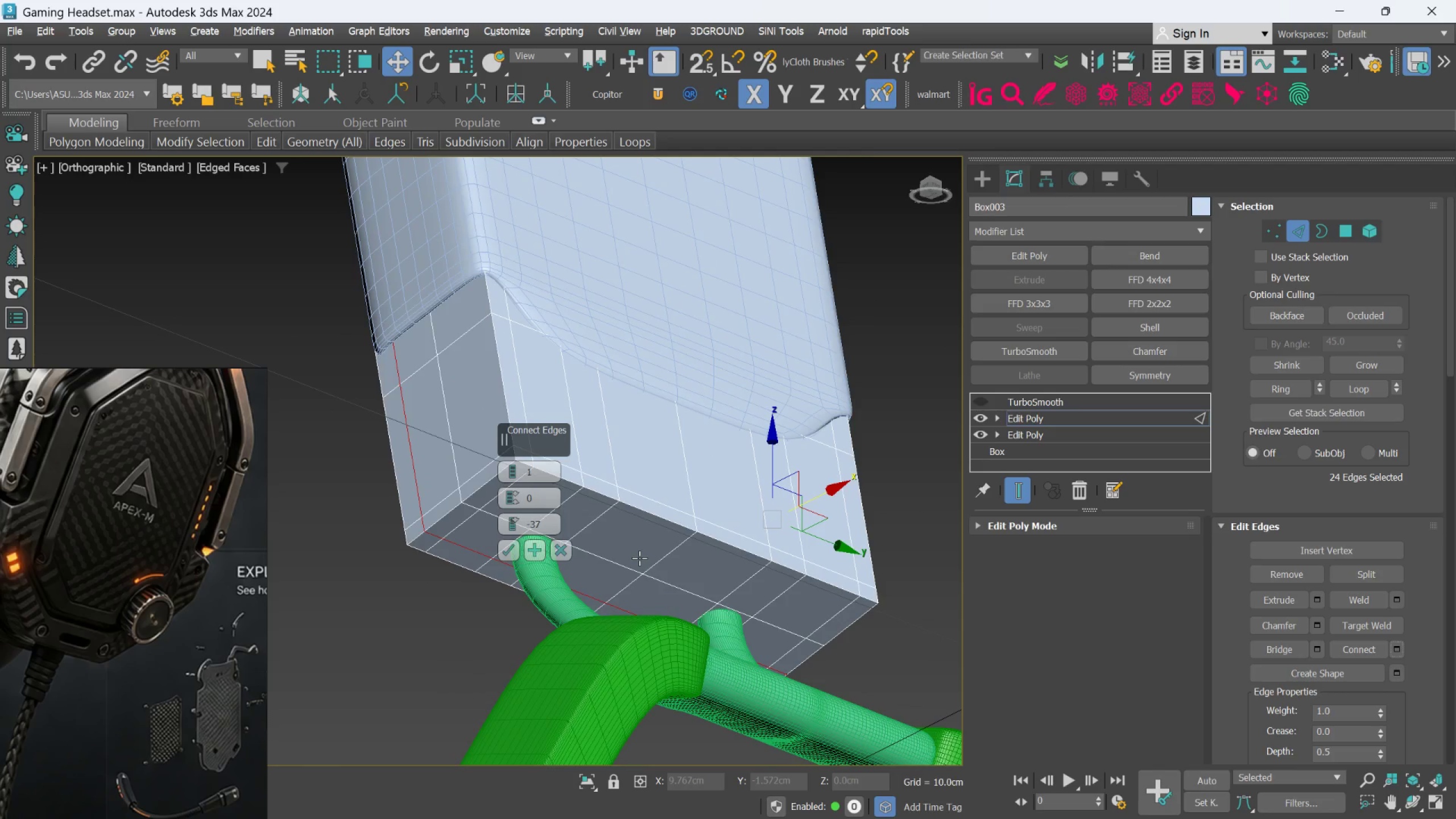 
hold_key(key=AltLeft, duration=1.41)
 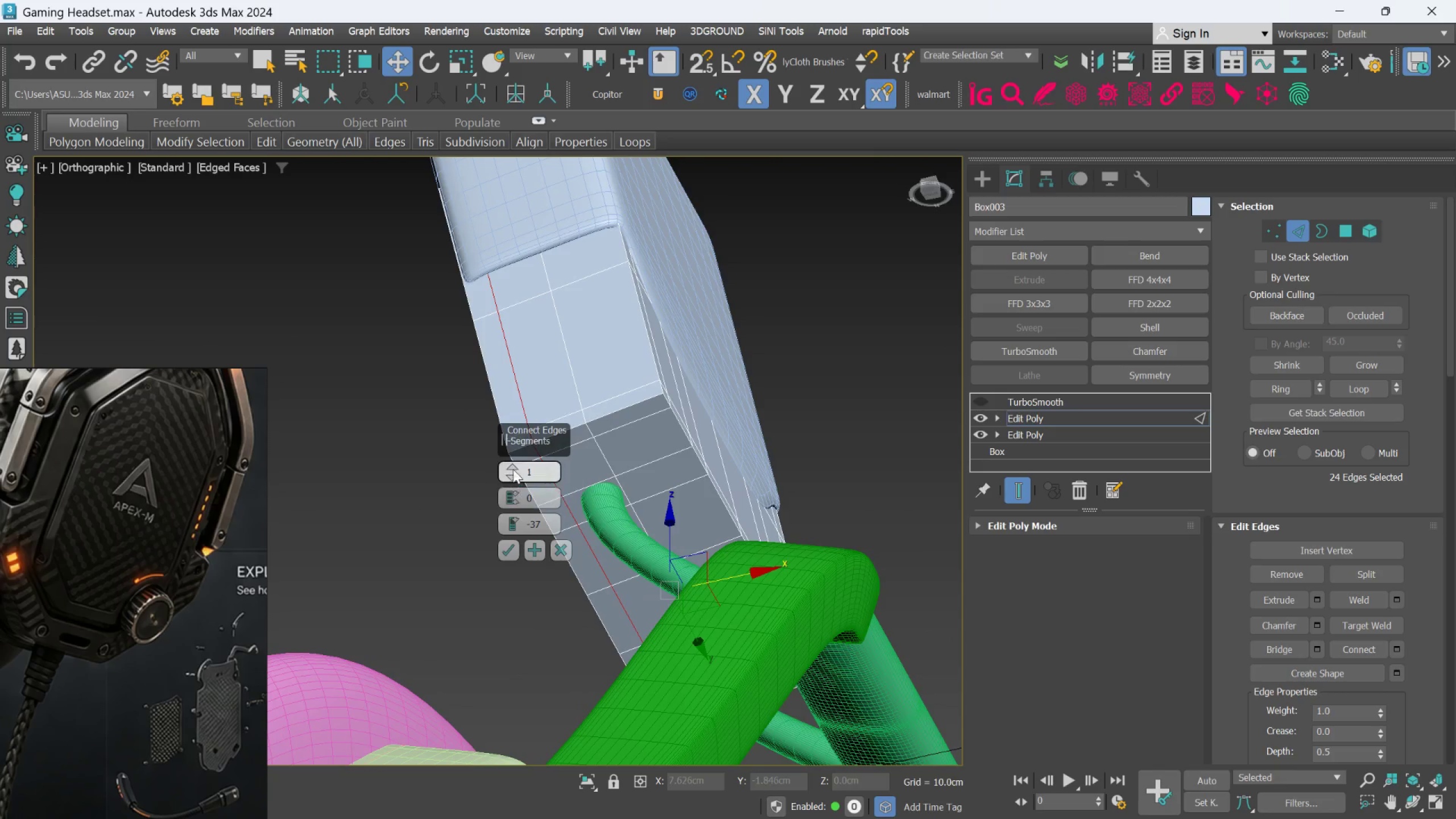 
left_click([512, 465])
 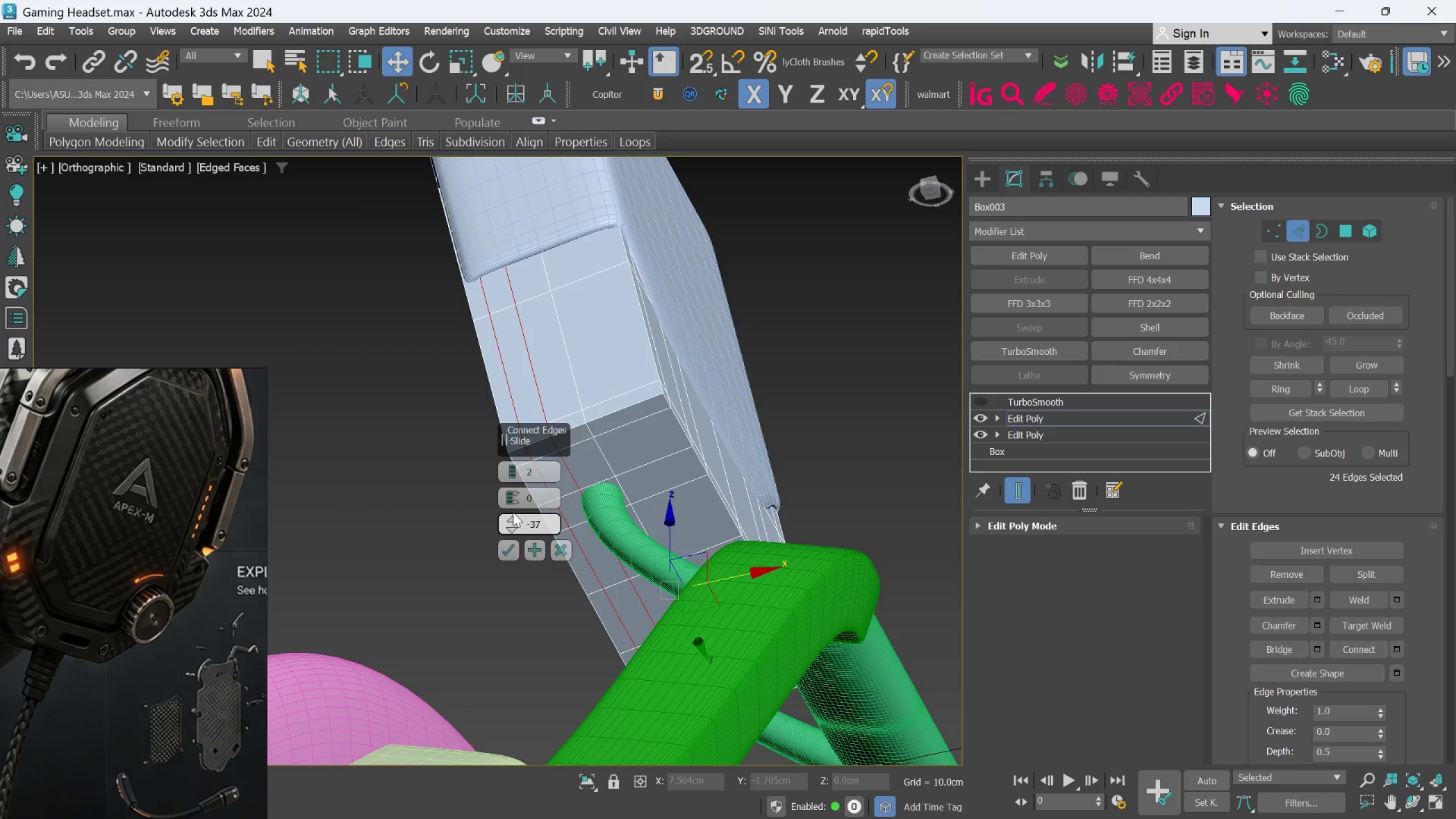 
left_click_drag(start_coordinate=[510, 489], to_coordinate=[514, 490])
 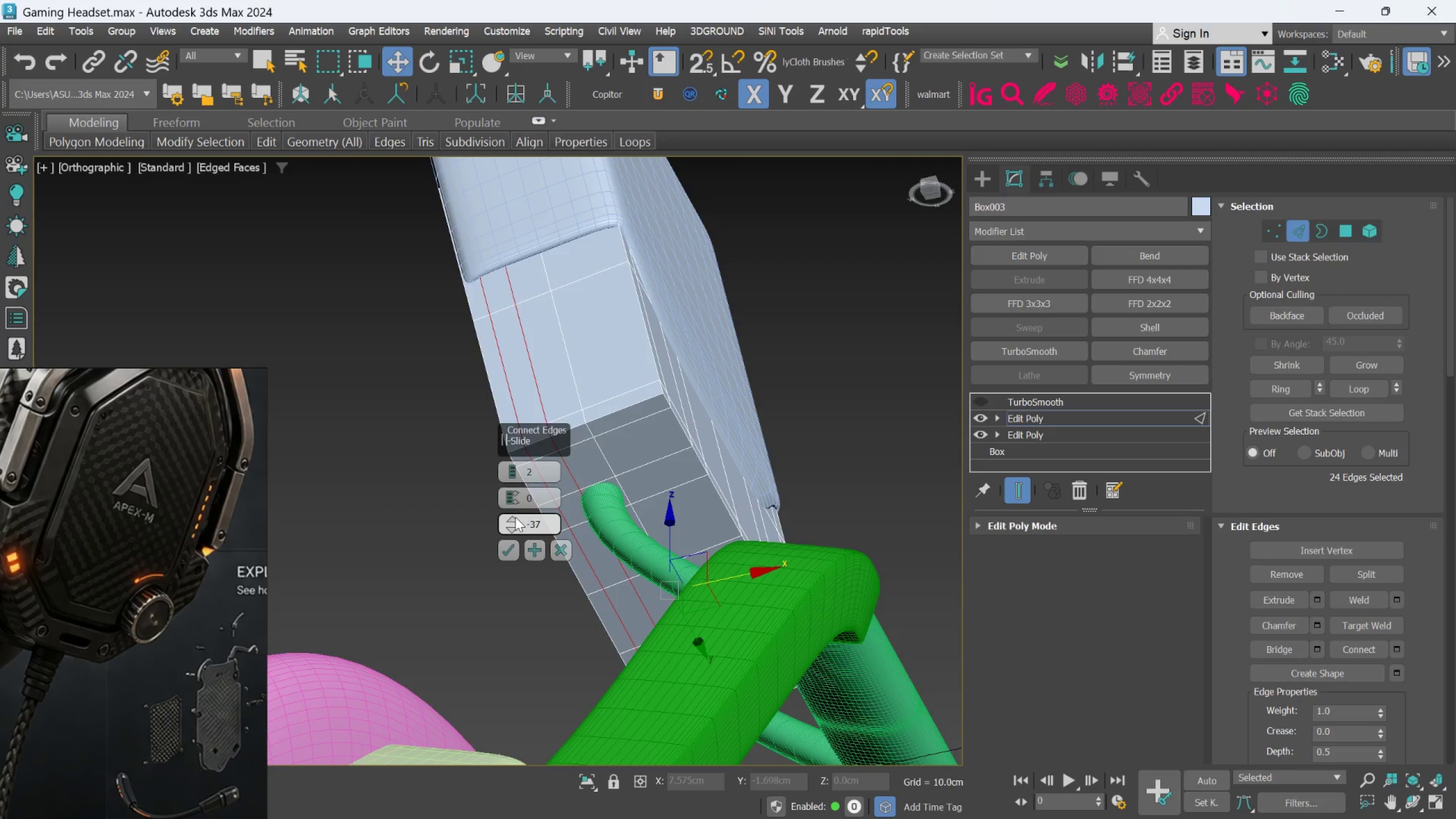 
left_click_drag(start_coordinate=[515, 517], to_coordinate=[550, 402])
 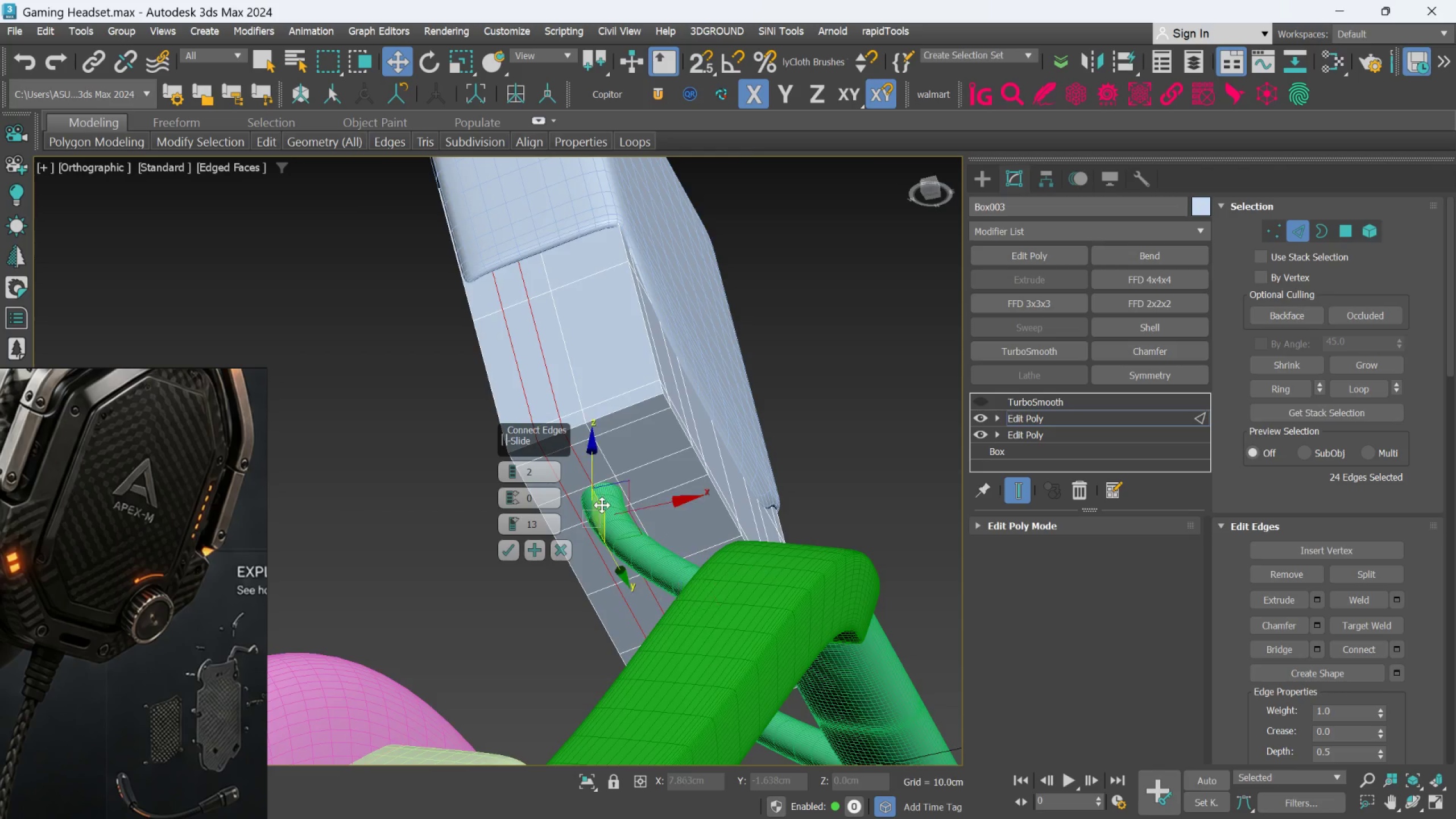 
scroll: coordinate [602, 505], scroll_direction: up, amount: 2.0
 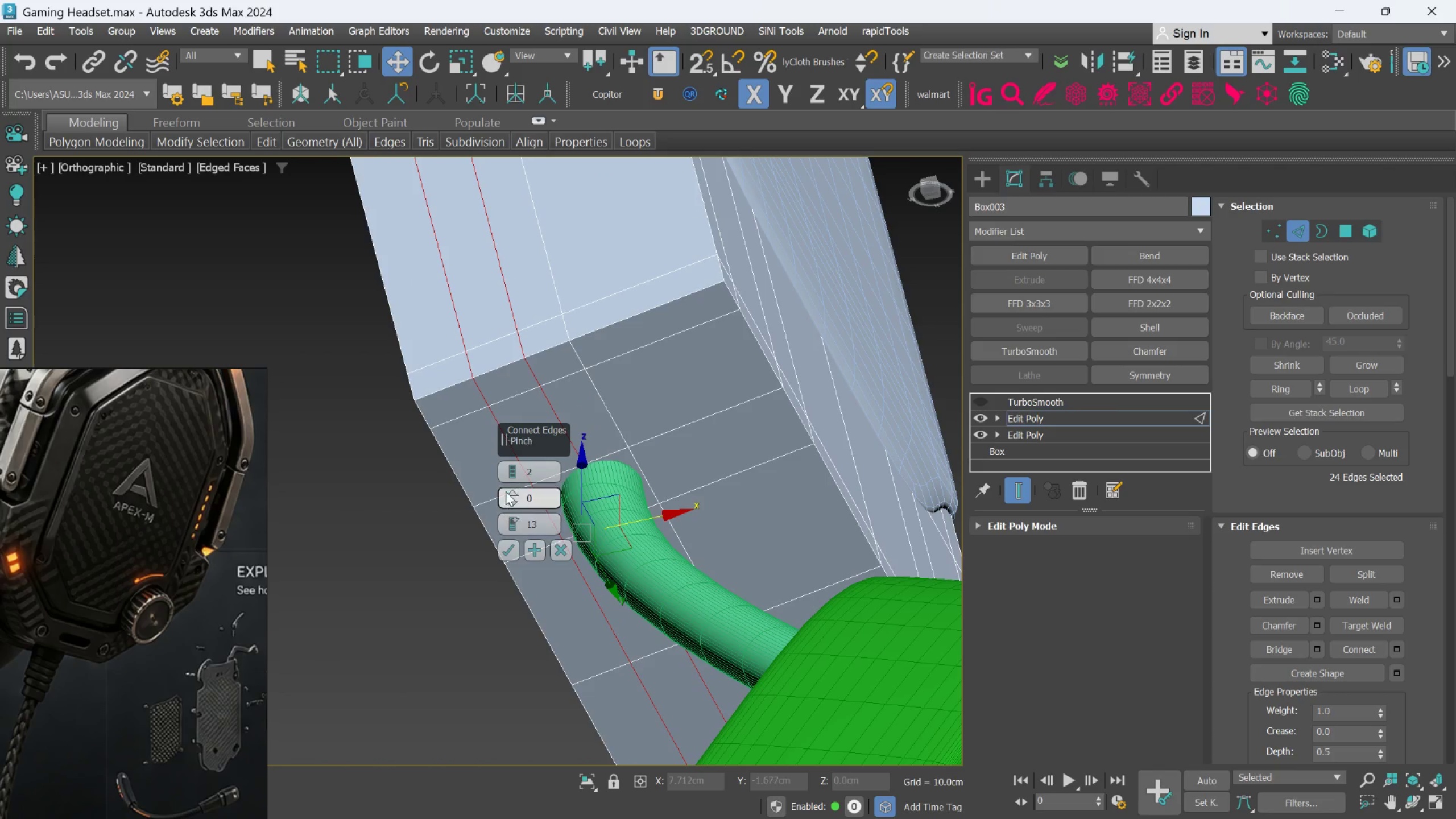 
left_click_drag(start_coordinate=[506, 489], to_coordinate=[520, 568])
 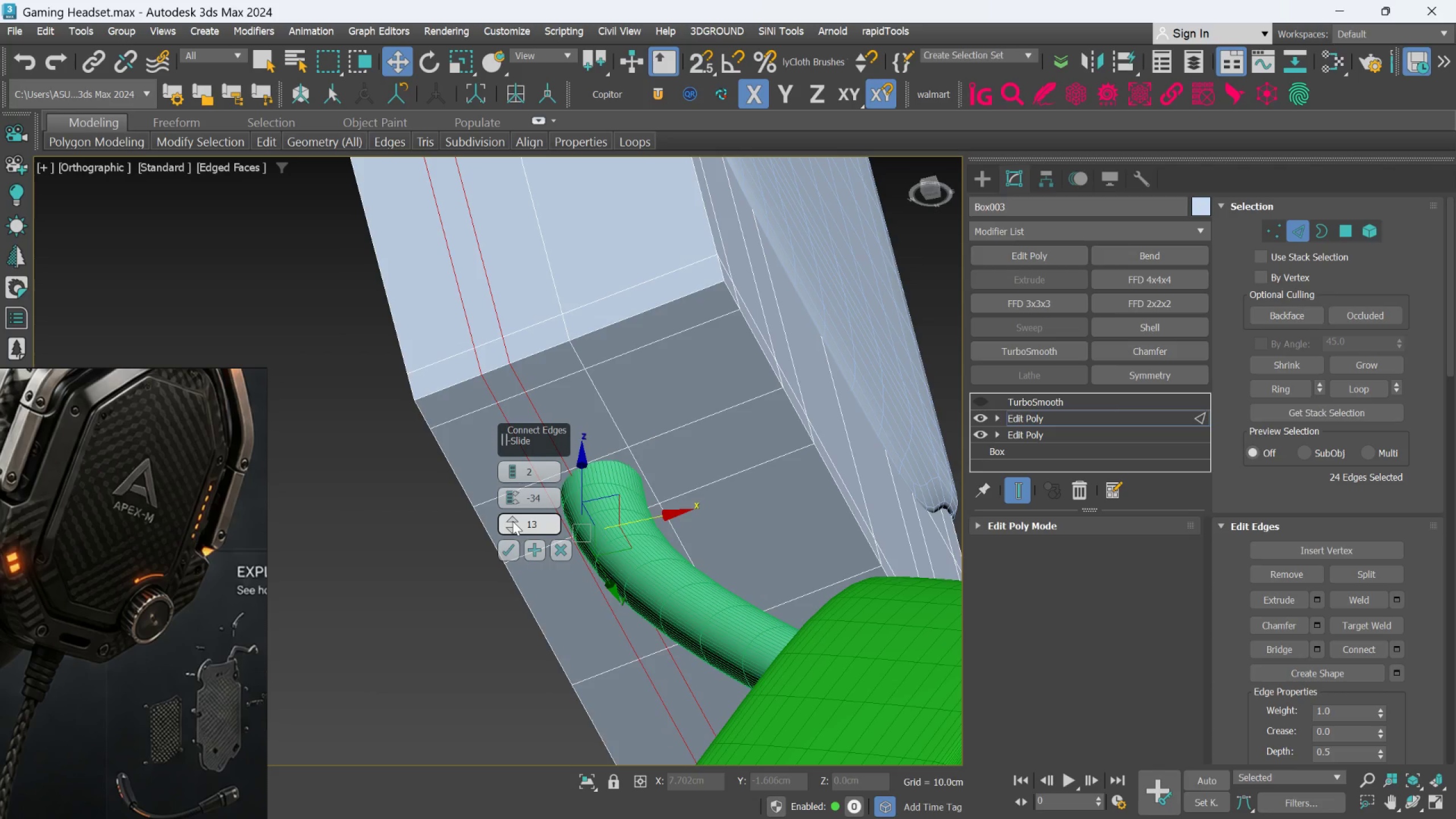 
left_click_drag(start_coordinate=[512, 520], to_coordinate=[518, 495])
 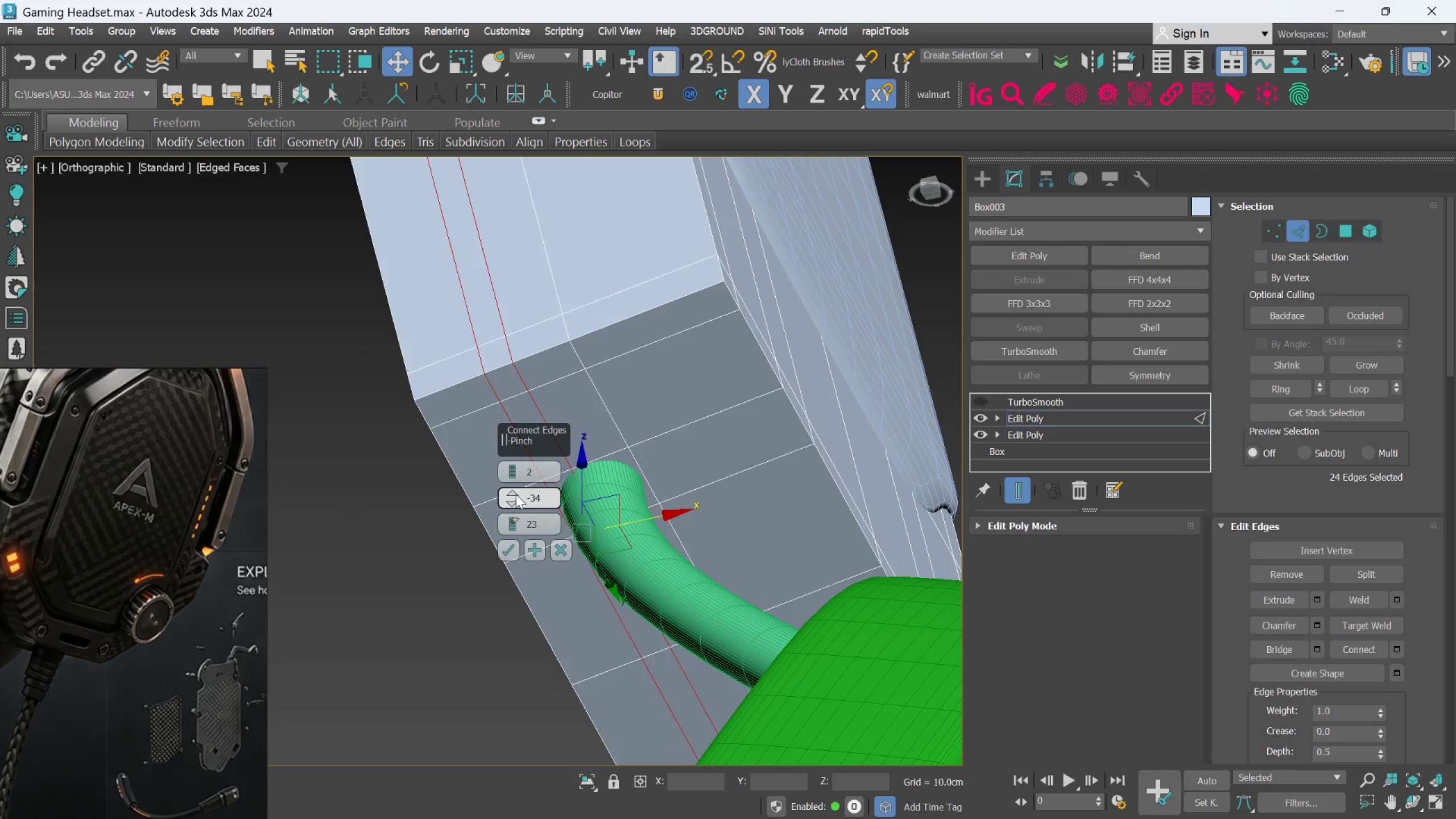 
left_click_drag(start_coordinate=[516, 494], to_coordinate=[522, 431])
 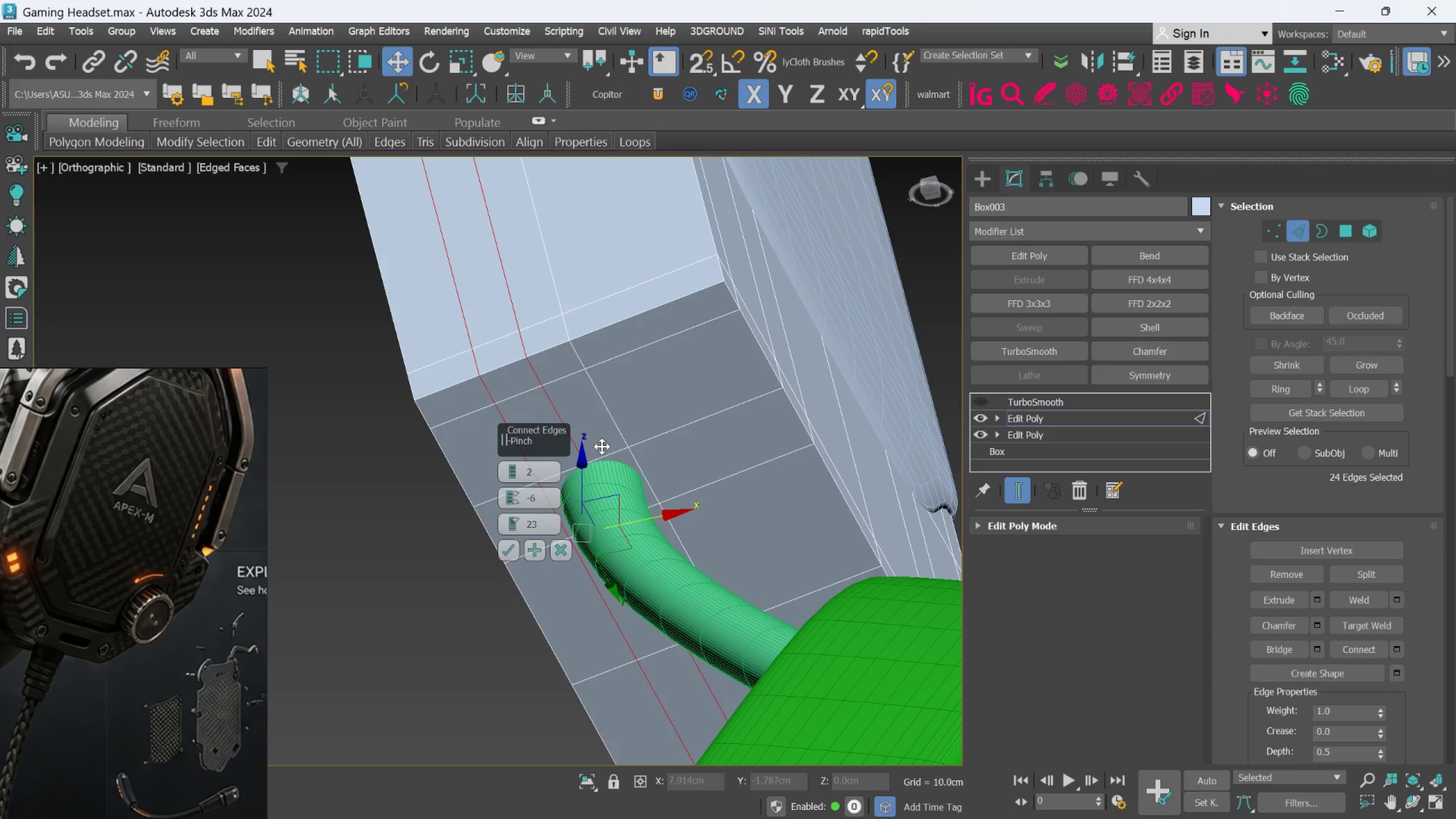 
scroll: coordinate [607, 456], scroll_direction: down, amount: 2.0
 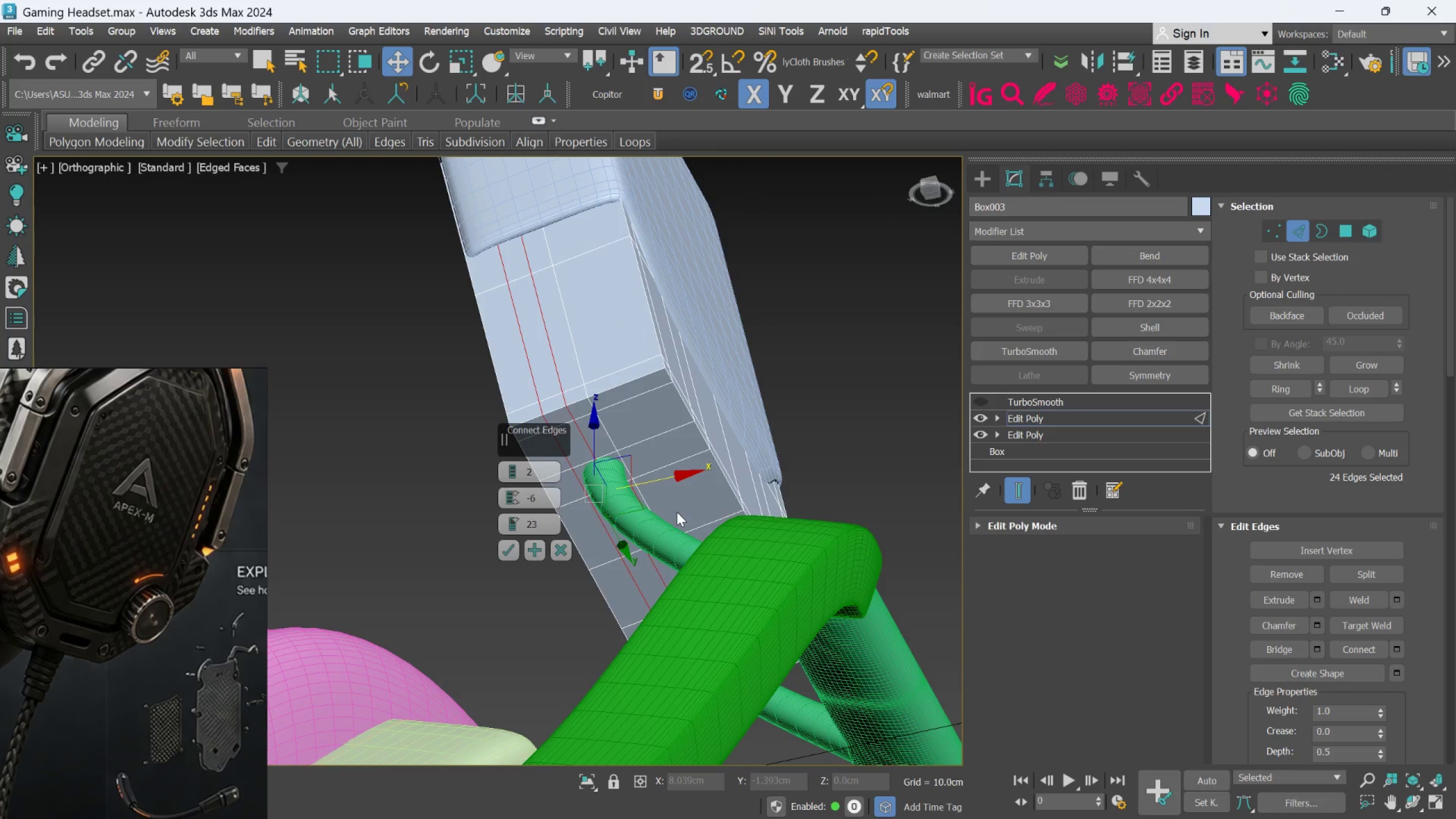 
hold_key(key=AltLeft, duration=1.5)
 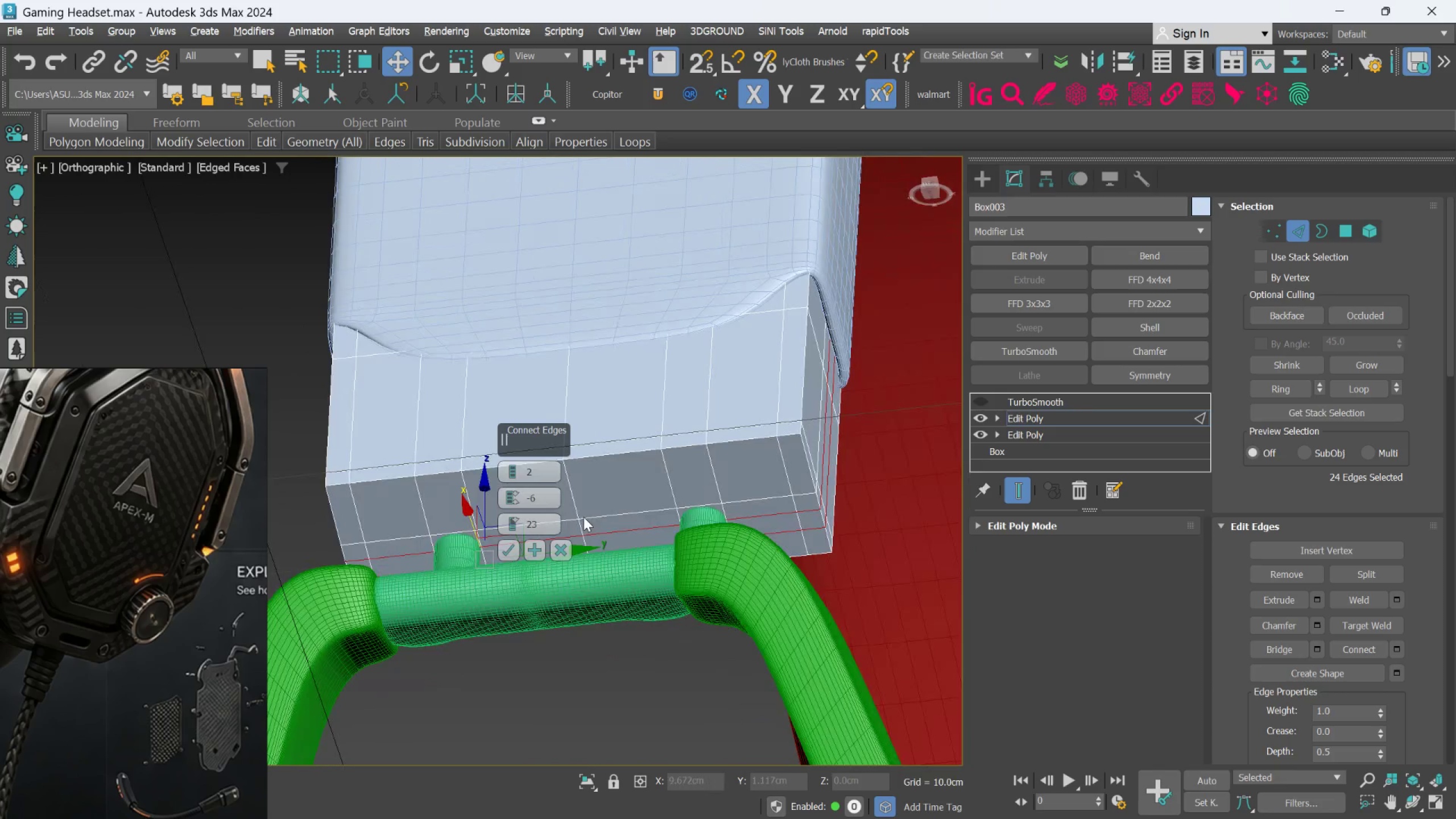 
hold_key(key=AltLeft, duration=1.34)
 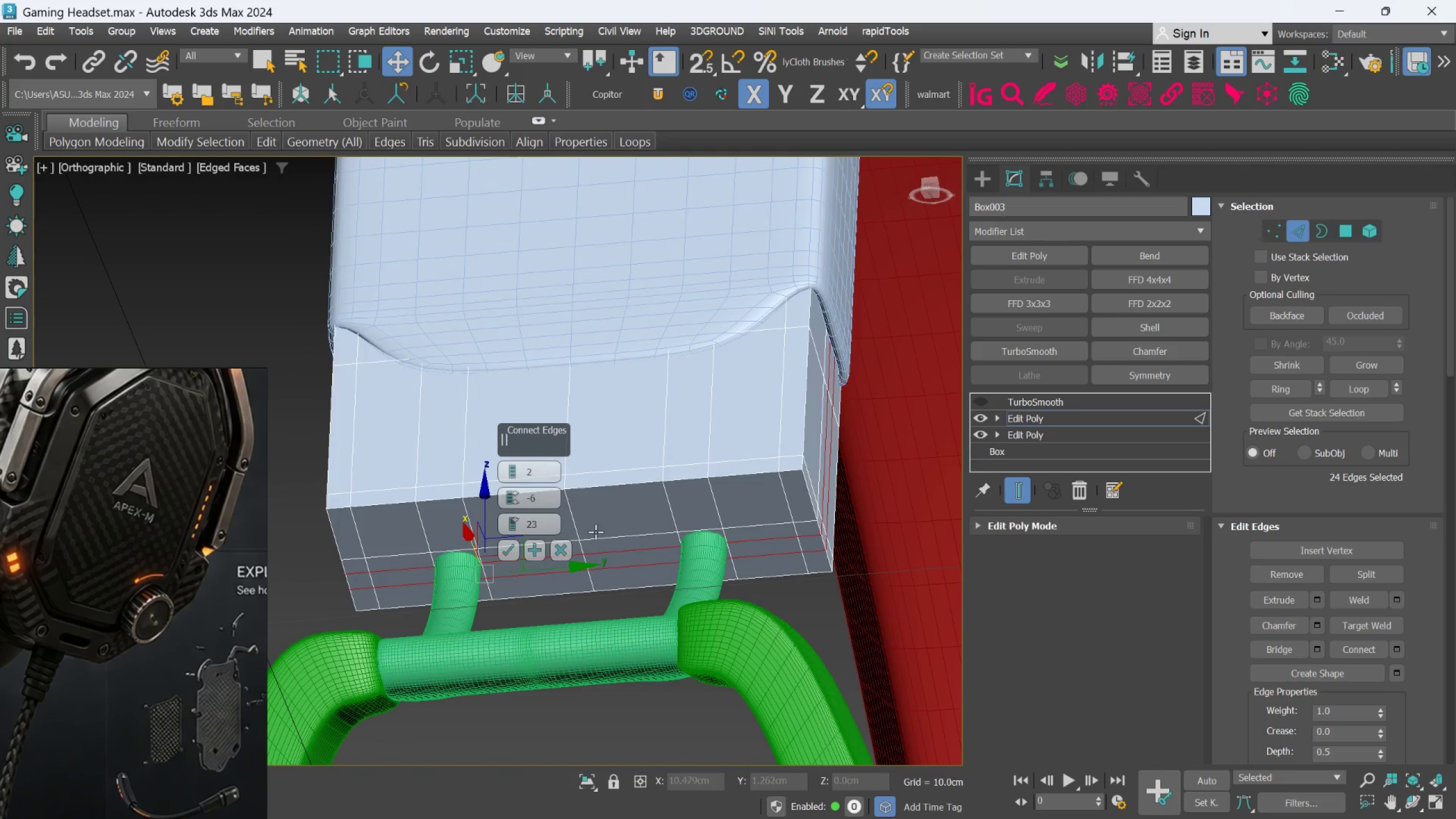 
scroll: coordinate [595, 534], scroll_direction: up, amount: 1.0
 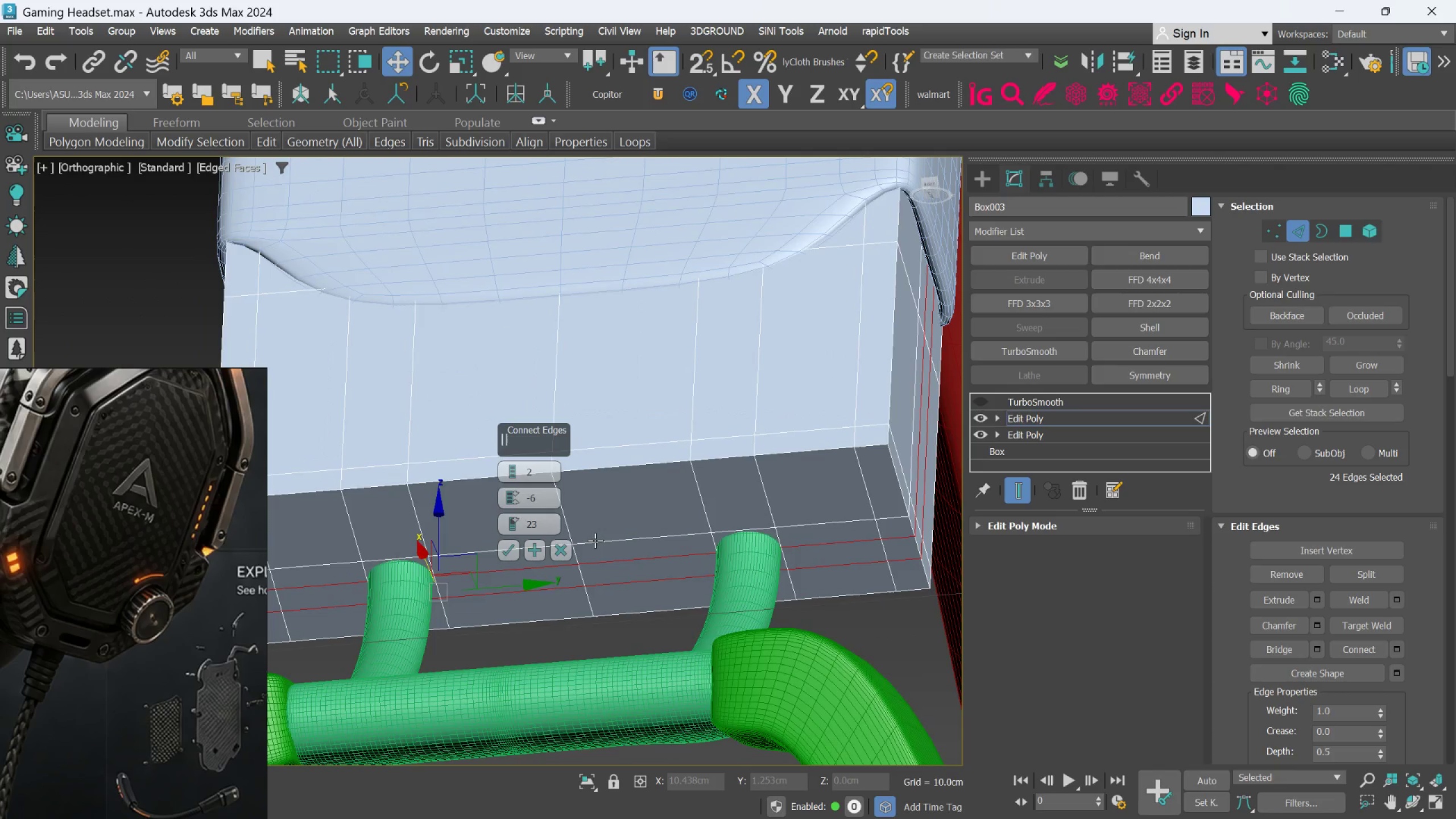 
hold_key(key=AltLeft, duration=1.14)
 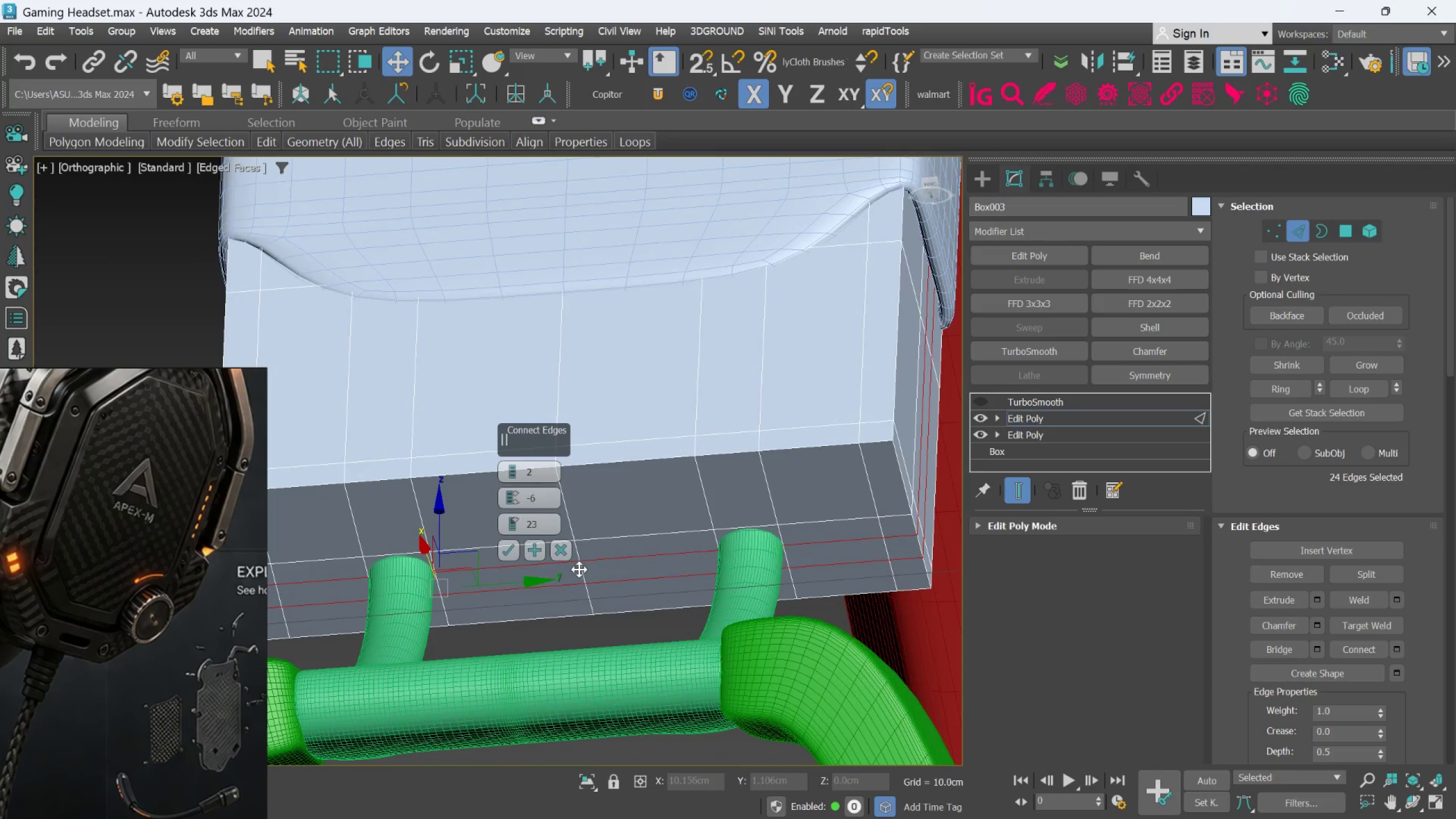 
scroll: coordinate [700, 504], scroll_direction: up, amount: 2.0
 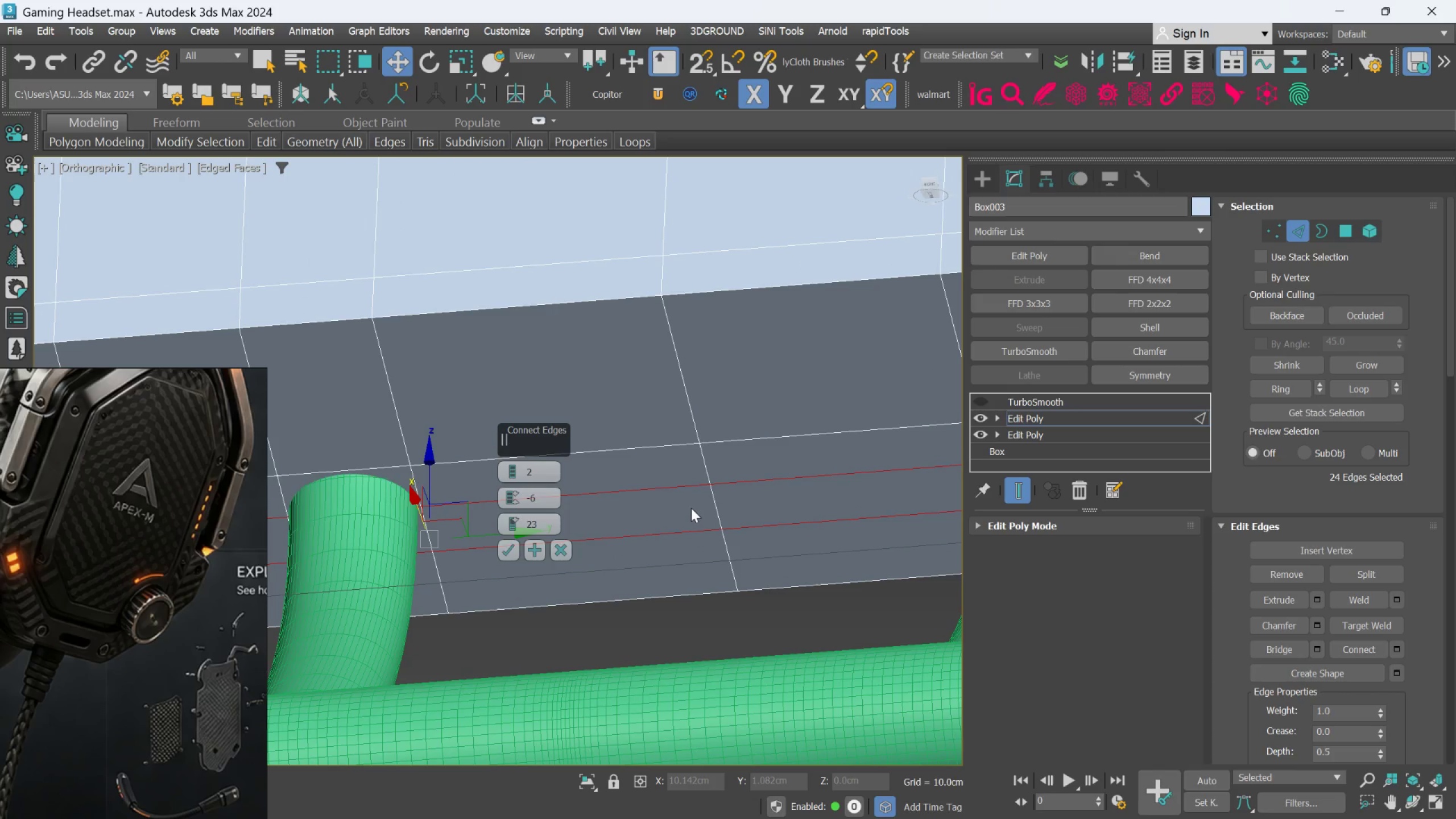 
scroll: coordinate [673, 525], scroll_direction: down, amount: 2.0
 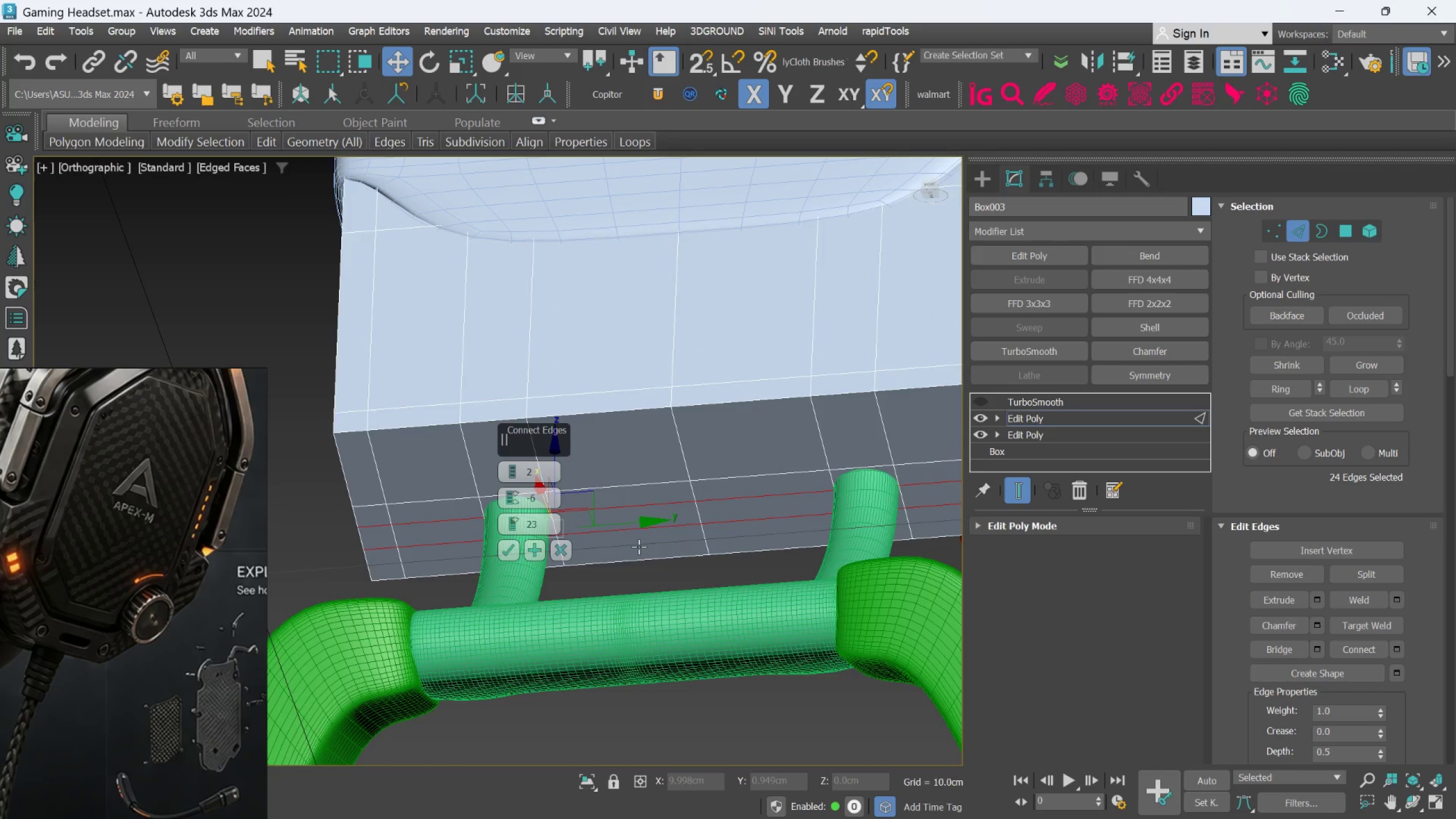 
scroll: coordinate [619, 548], scroll_direction: up, amount: 1.0
 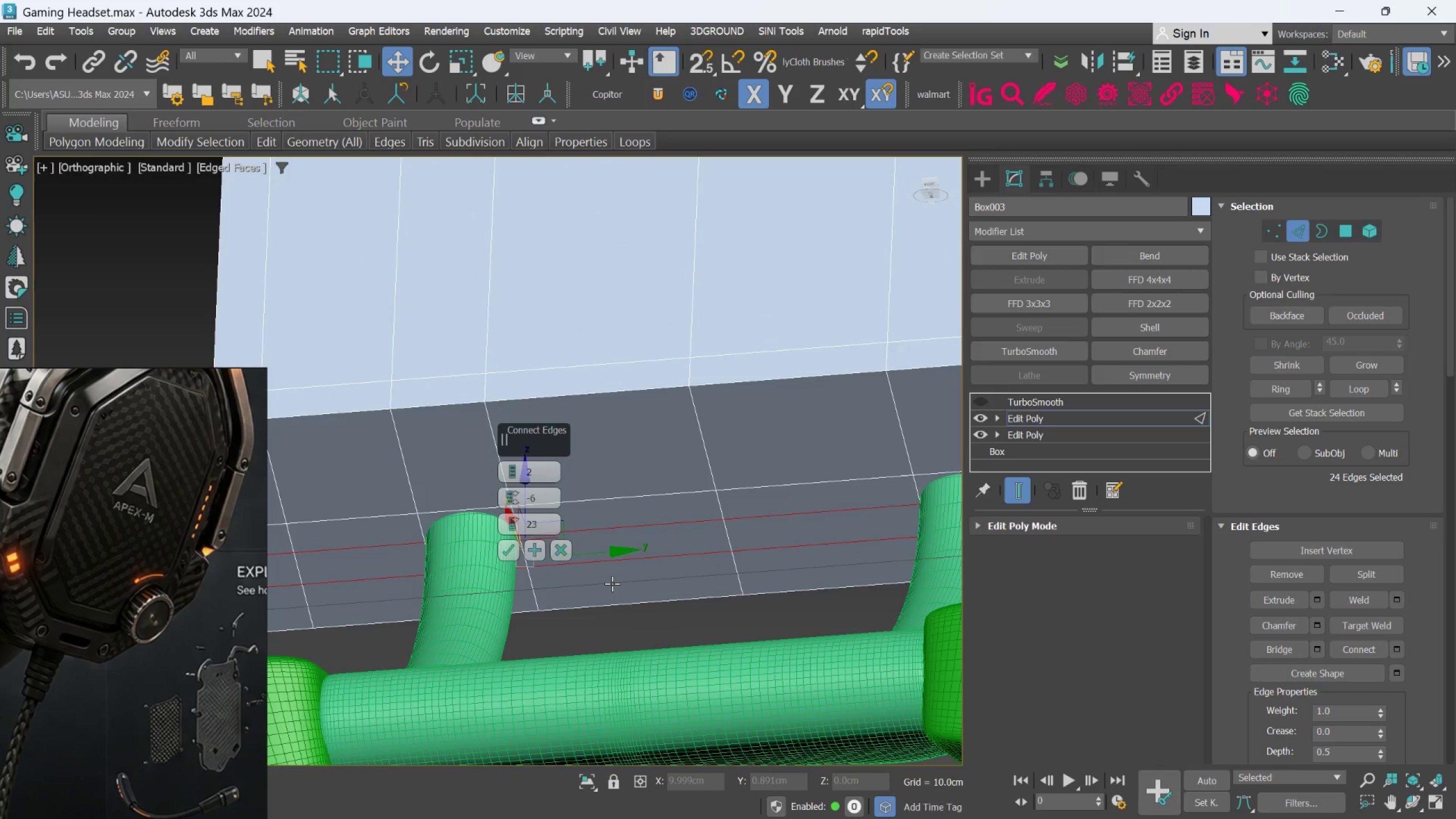 
hold_key(key=AltLeft, duration=1.12)
 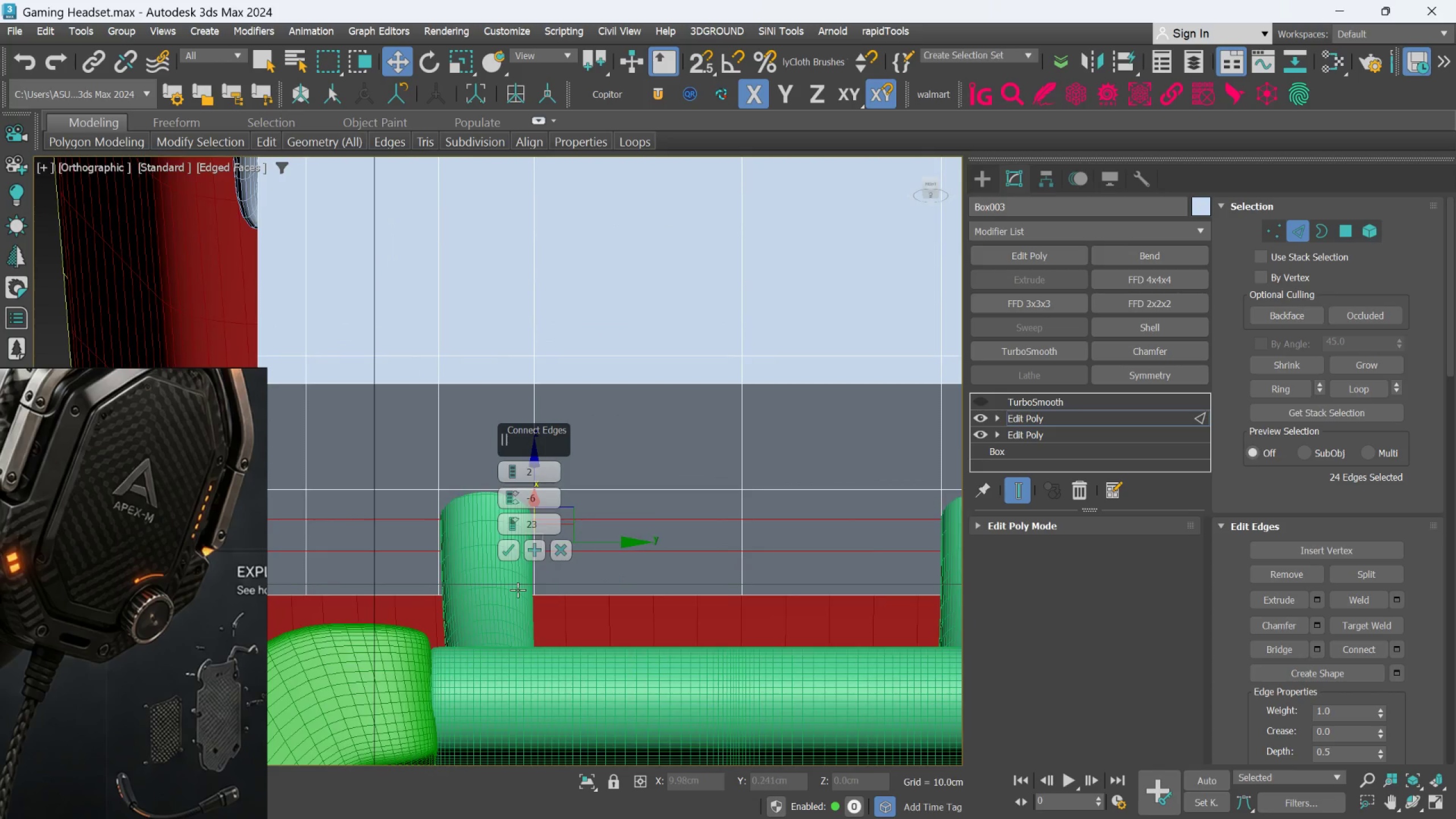 
scroll: coordinate [518, 590], scroll_direction: up, amount: 1.0
 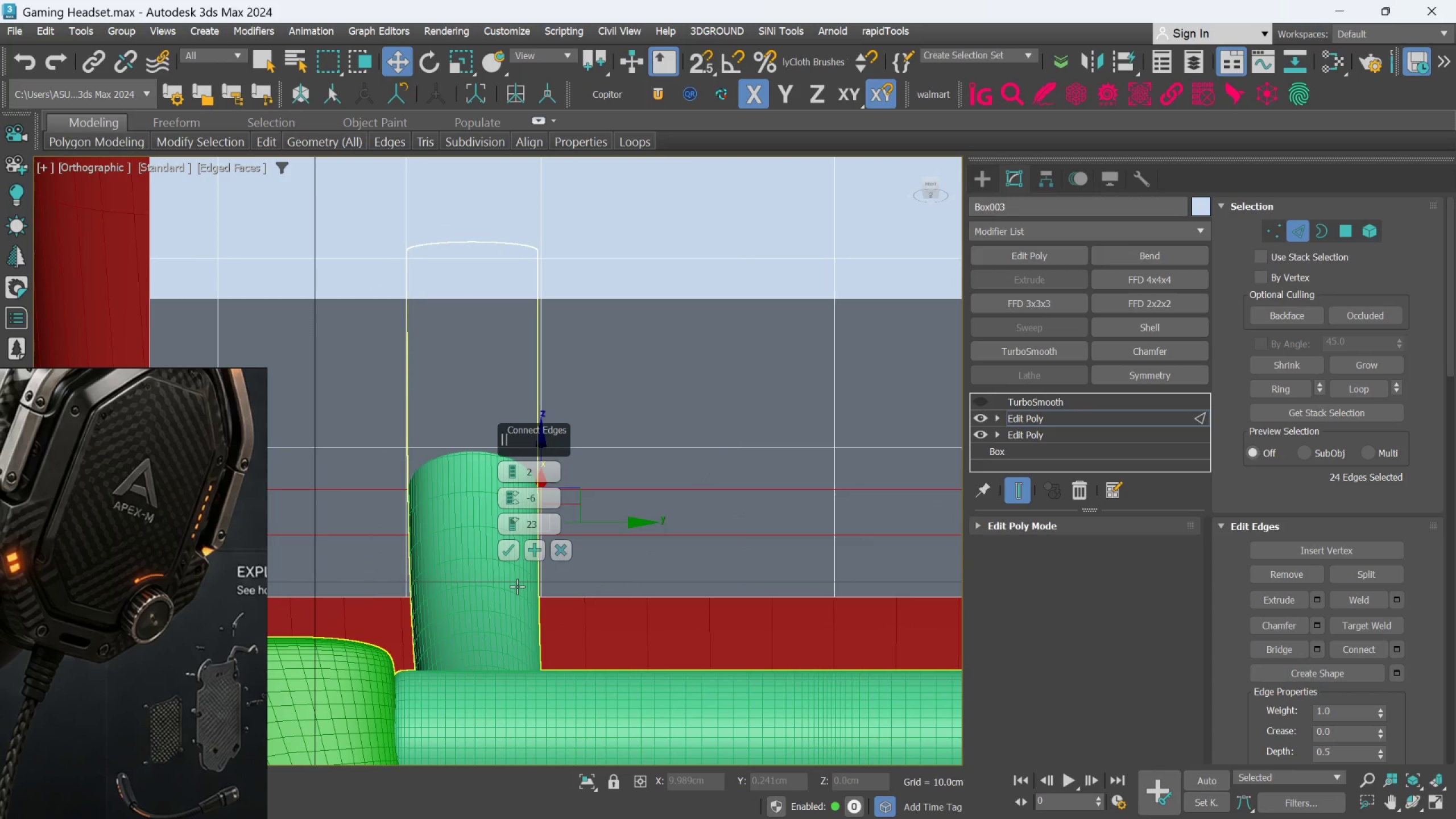 
middle_click([517, 586])
 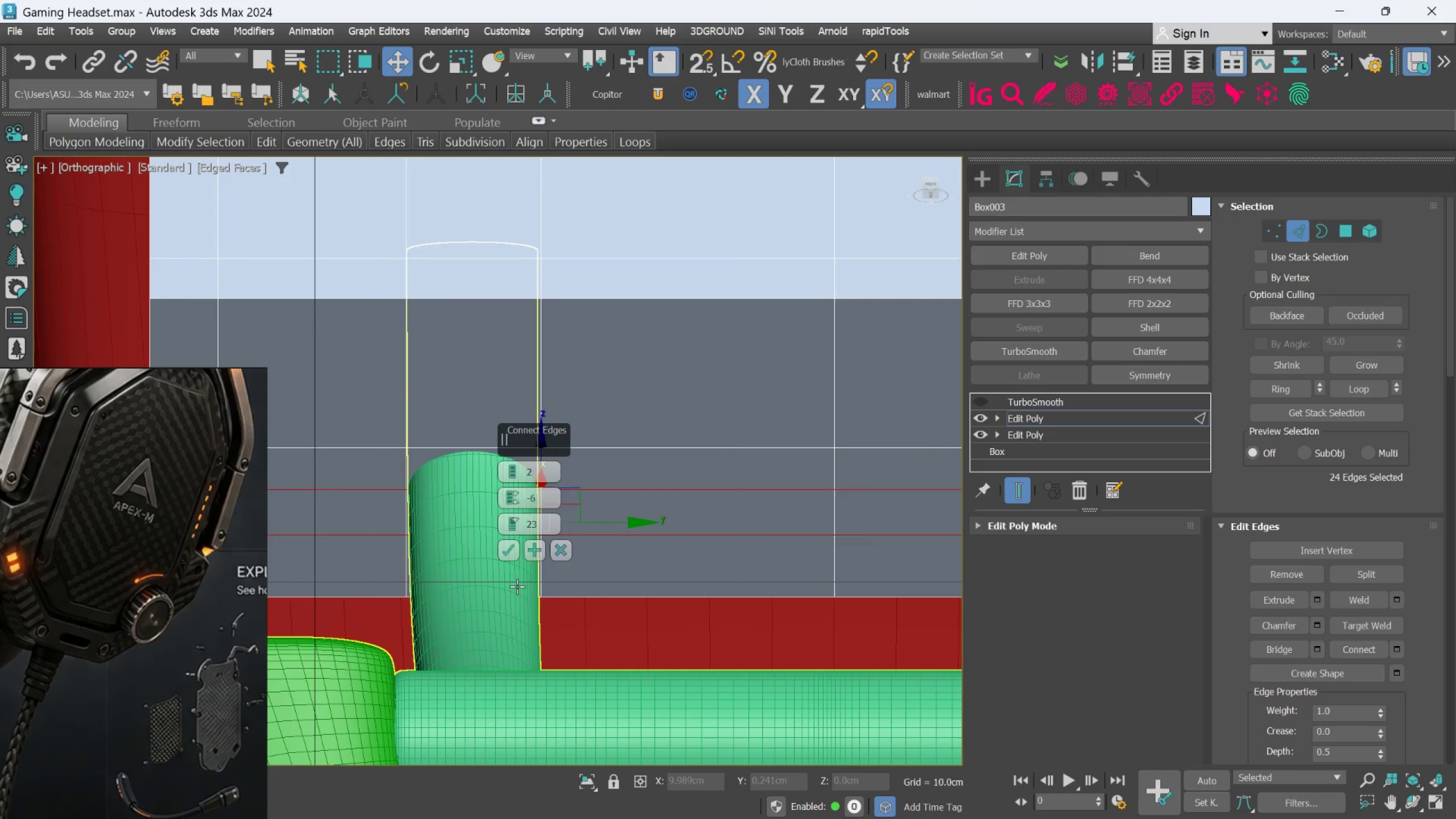 
scroll: coordinate [517, 586], scroll_direction: down, amount: 1.0
 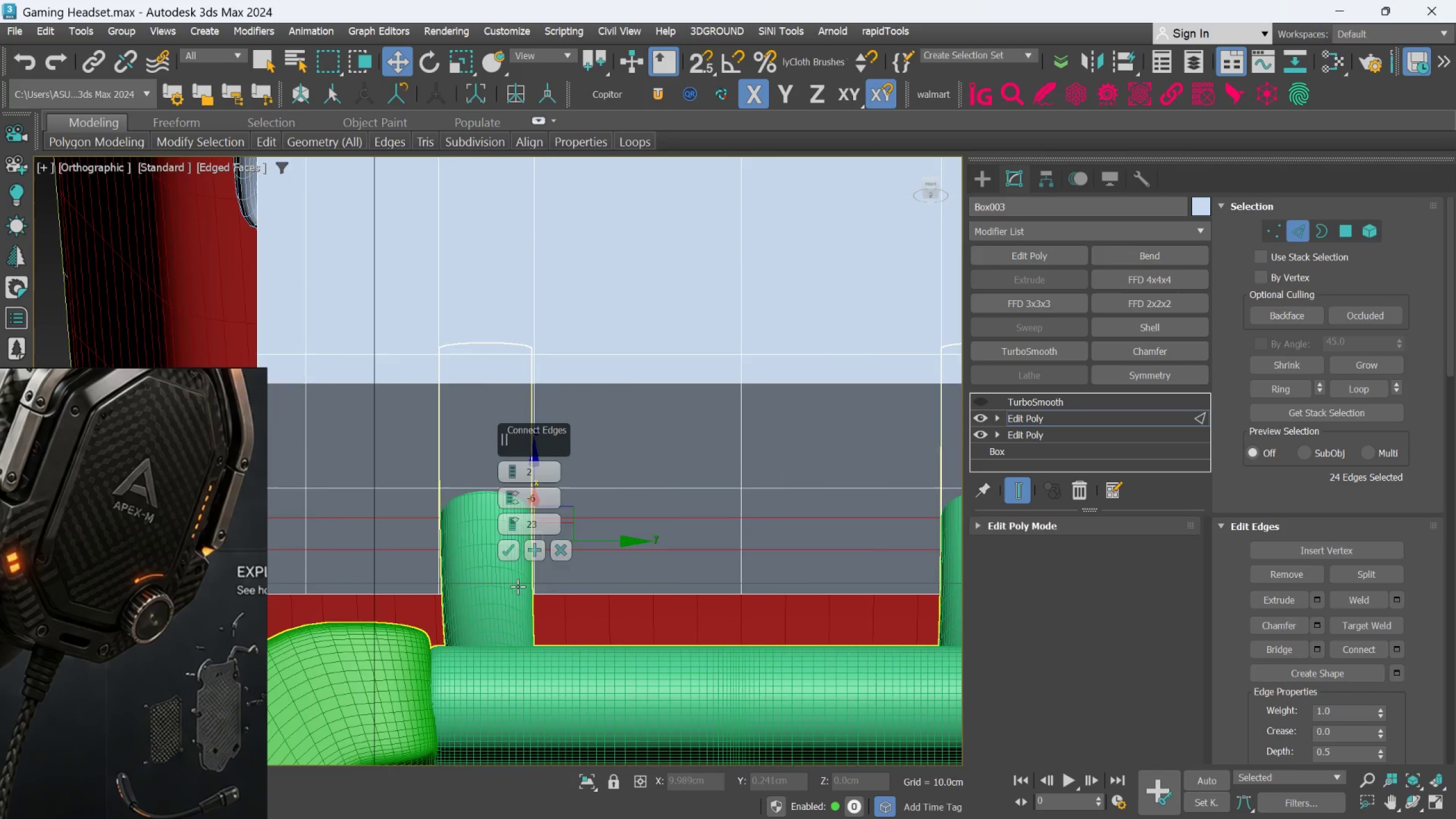 
hold_key(key=AltLeft, duration=1.42)
 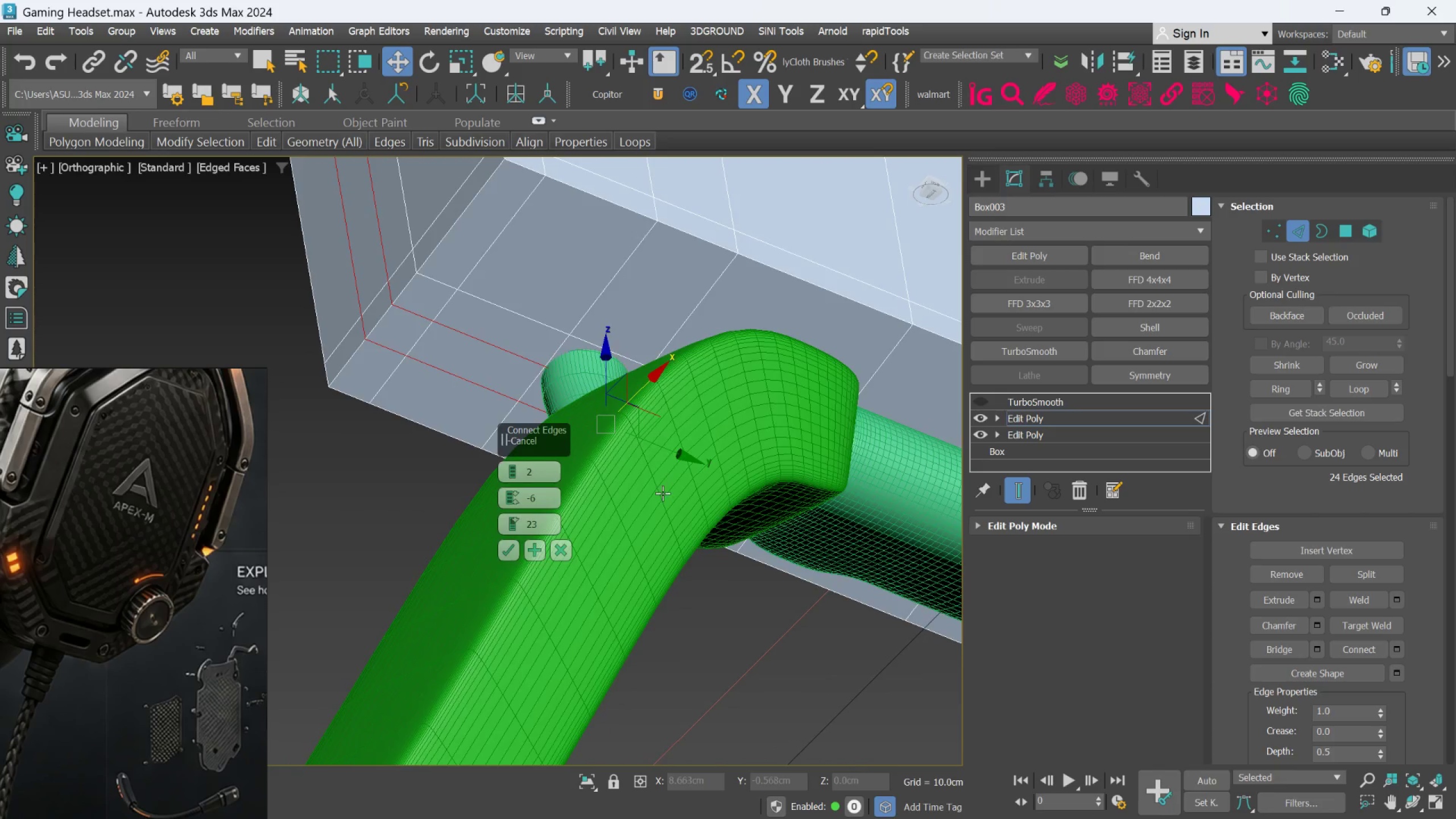 
hold_key(key=AltLeft, duration=0.98)
 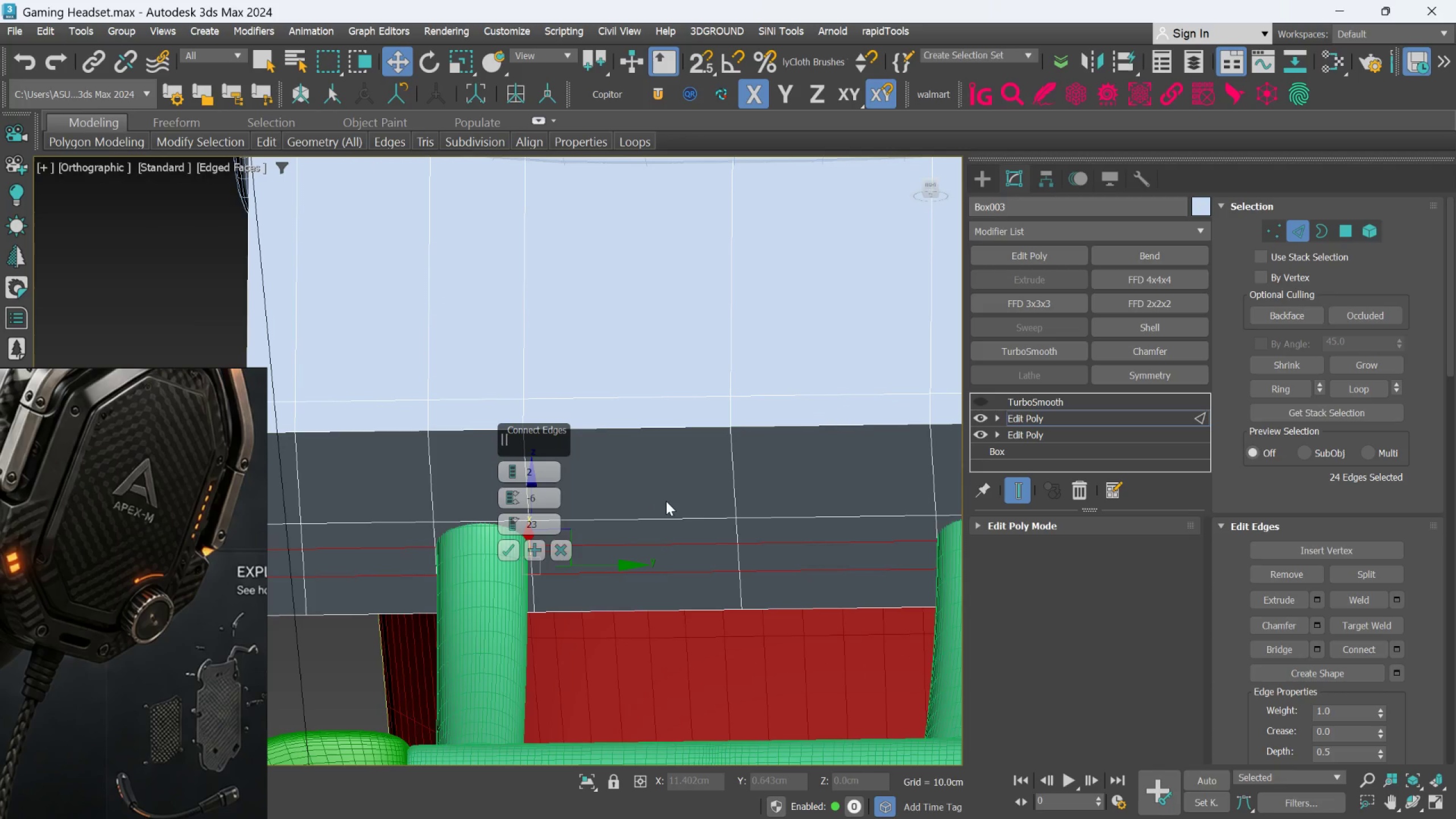 
hold_key(key=AltLeft, duration=0.81)
 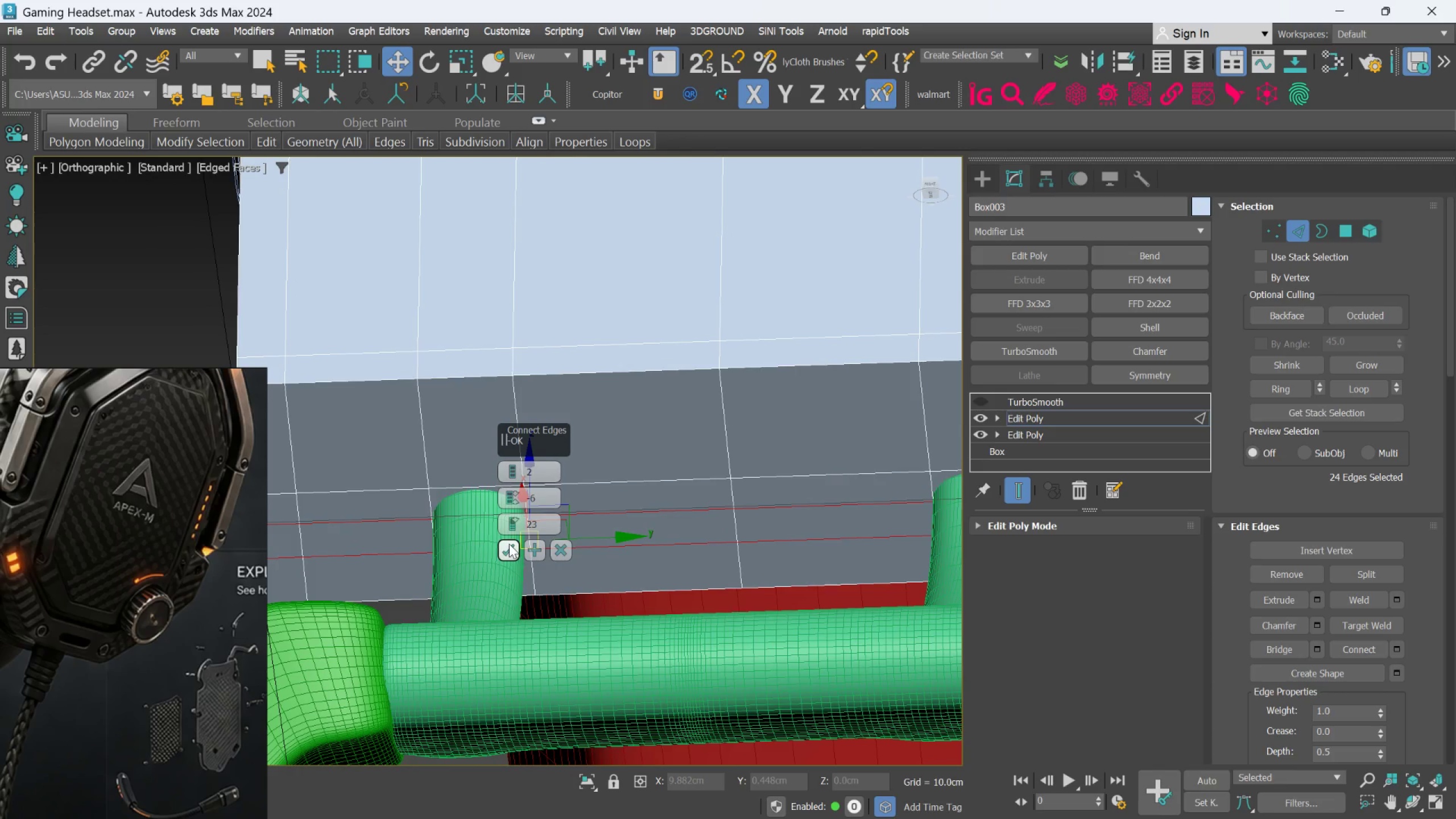 
left_click([509, 544])
 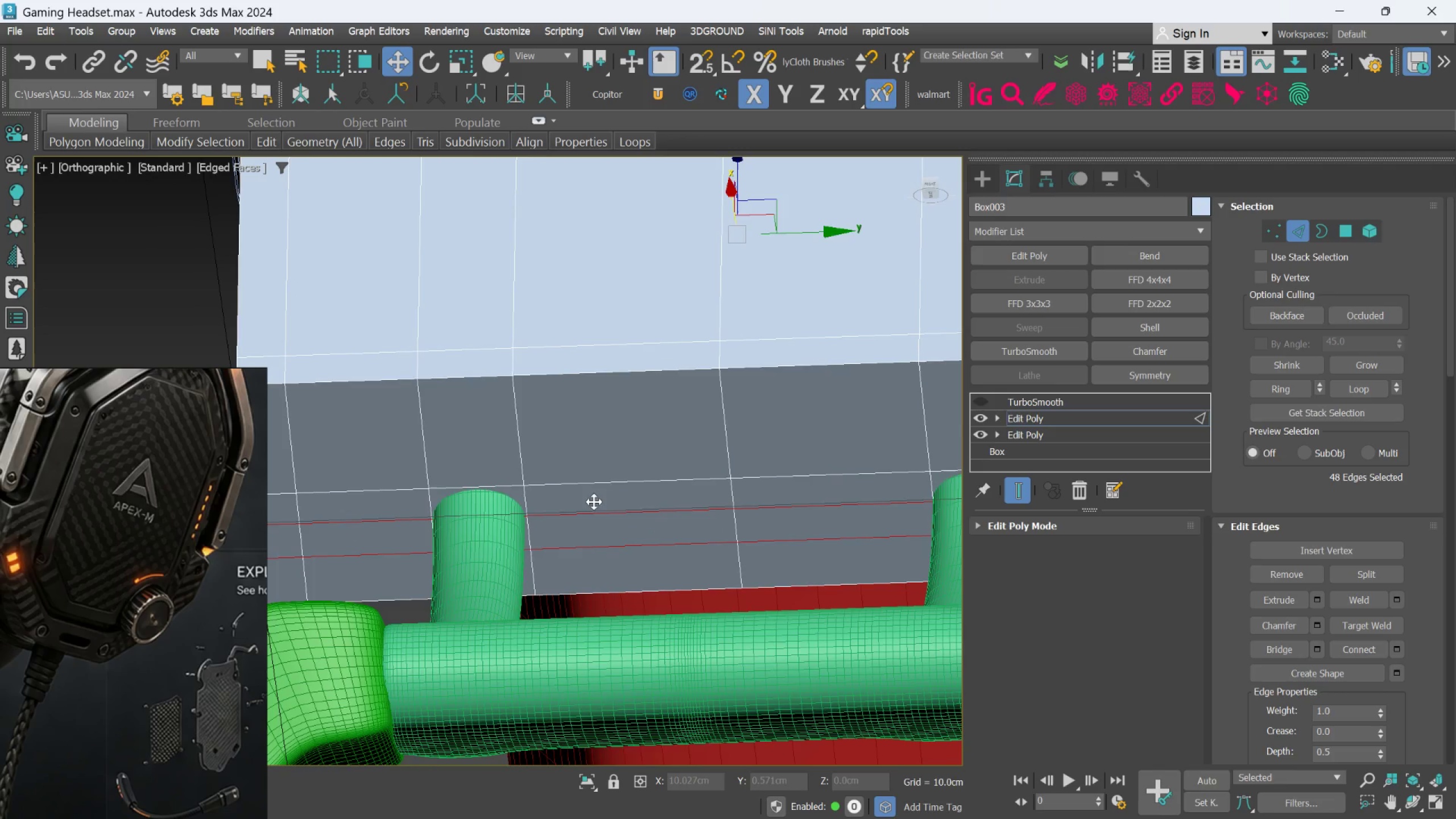 
scroll: coordinate [698, 517], scroll_direction: none, amount: 0.0
 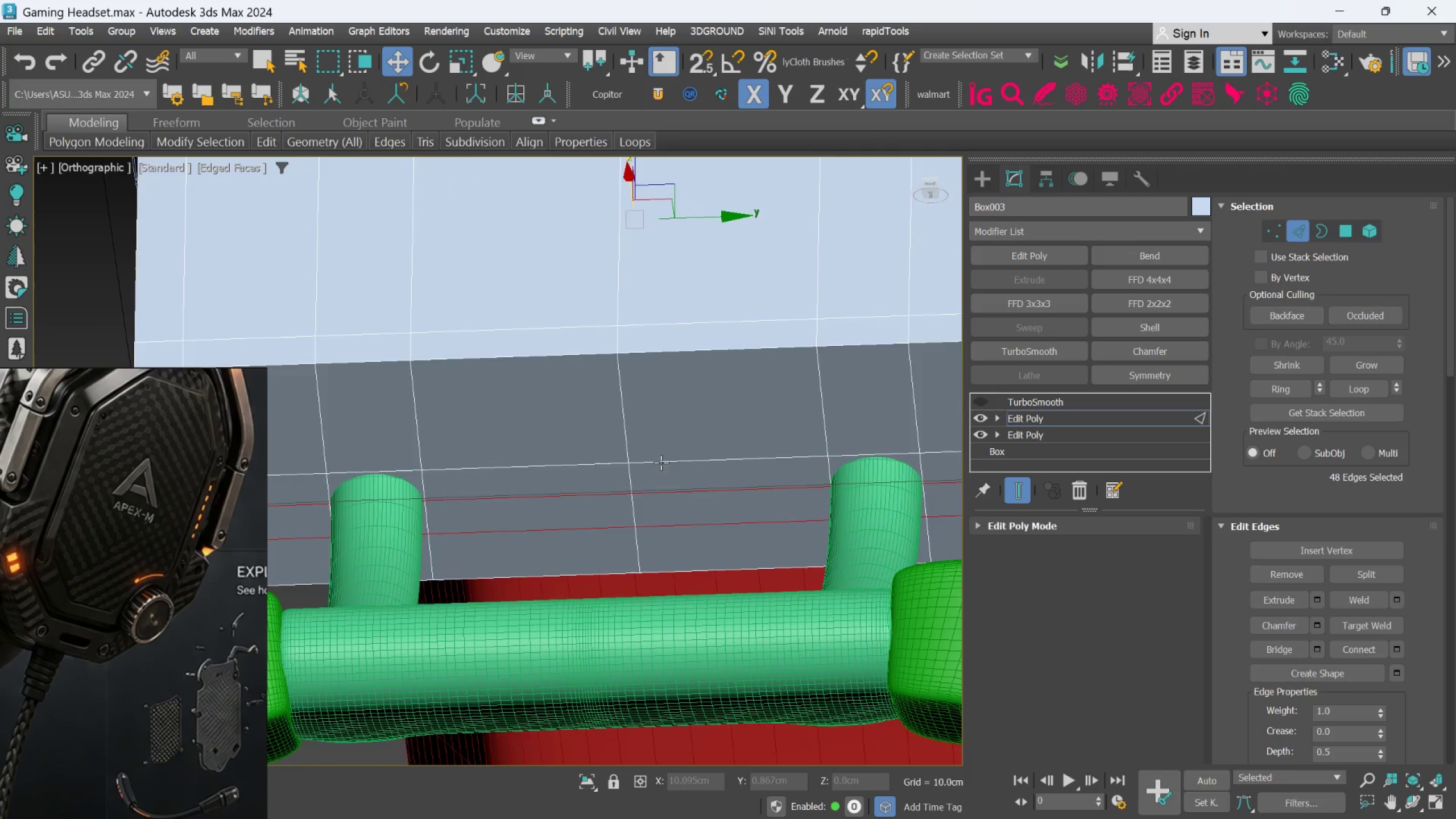 
scroll: coordinate [619, 533], scroll_direction: up, amount: 1.0
 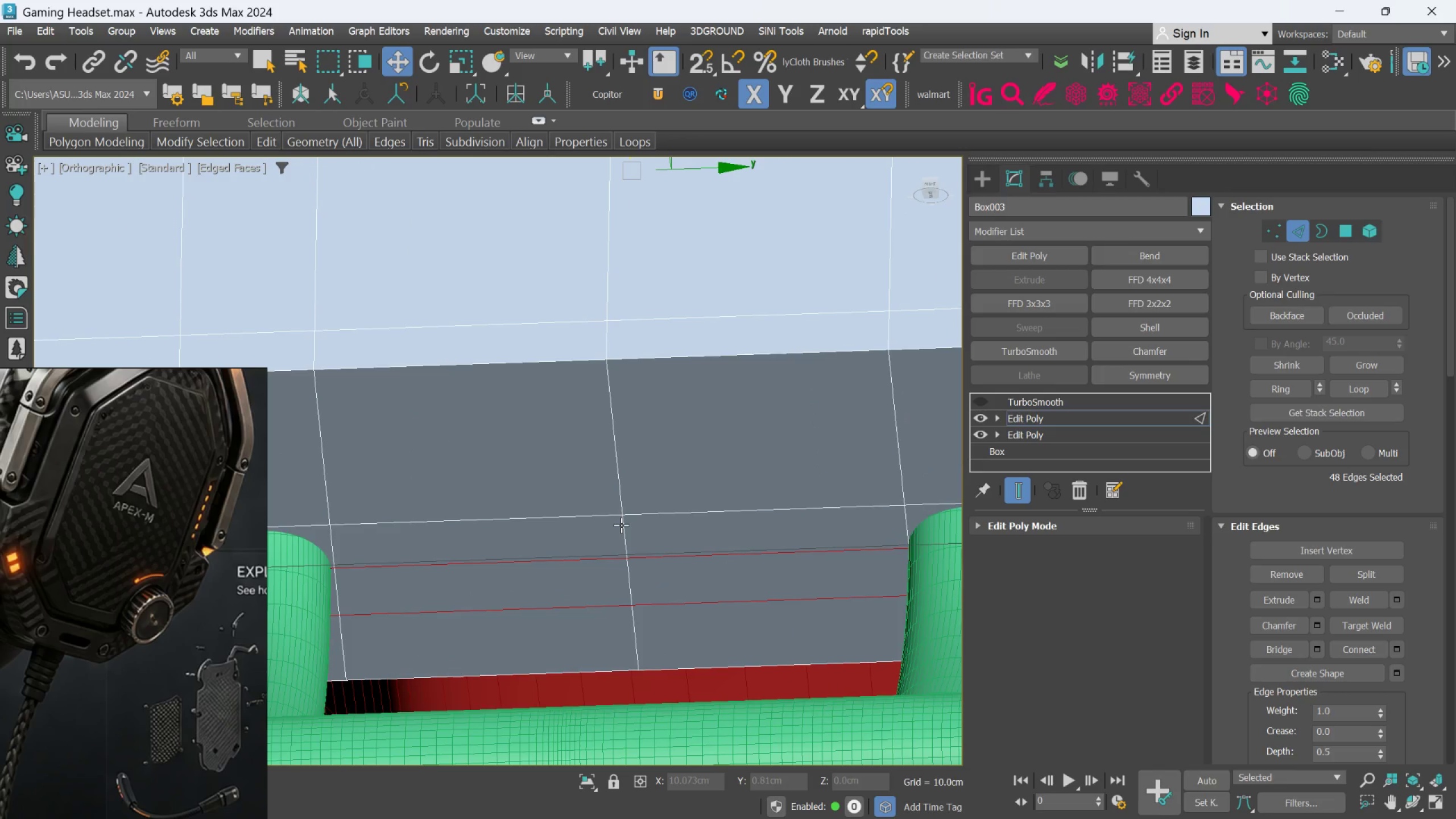 
scroll: coordinate [567, 558], scroll_direction: down, amount: 2.0
 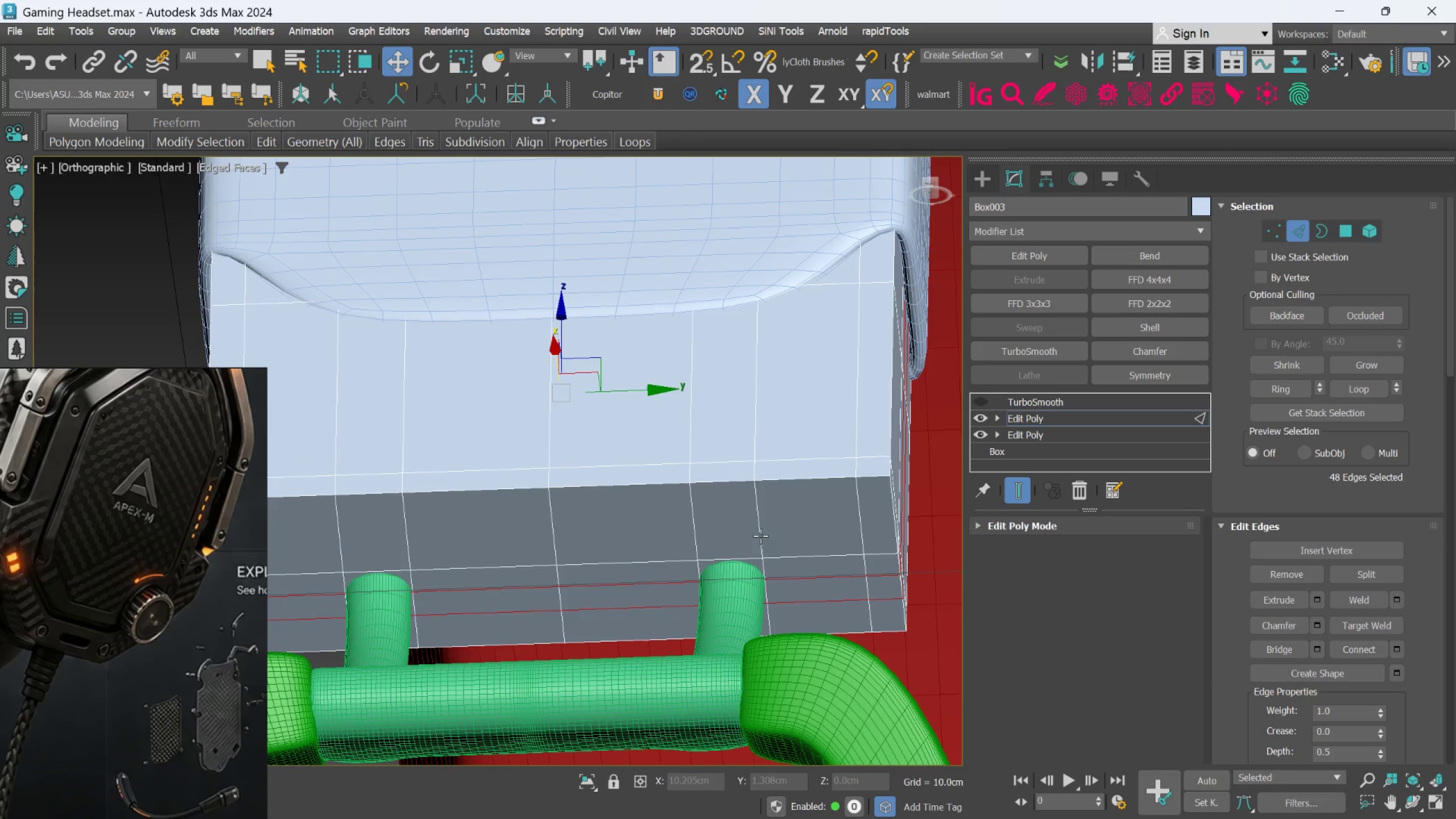 
left_click([760, 536])
 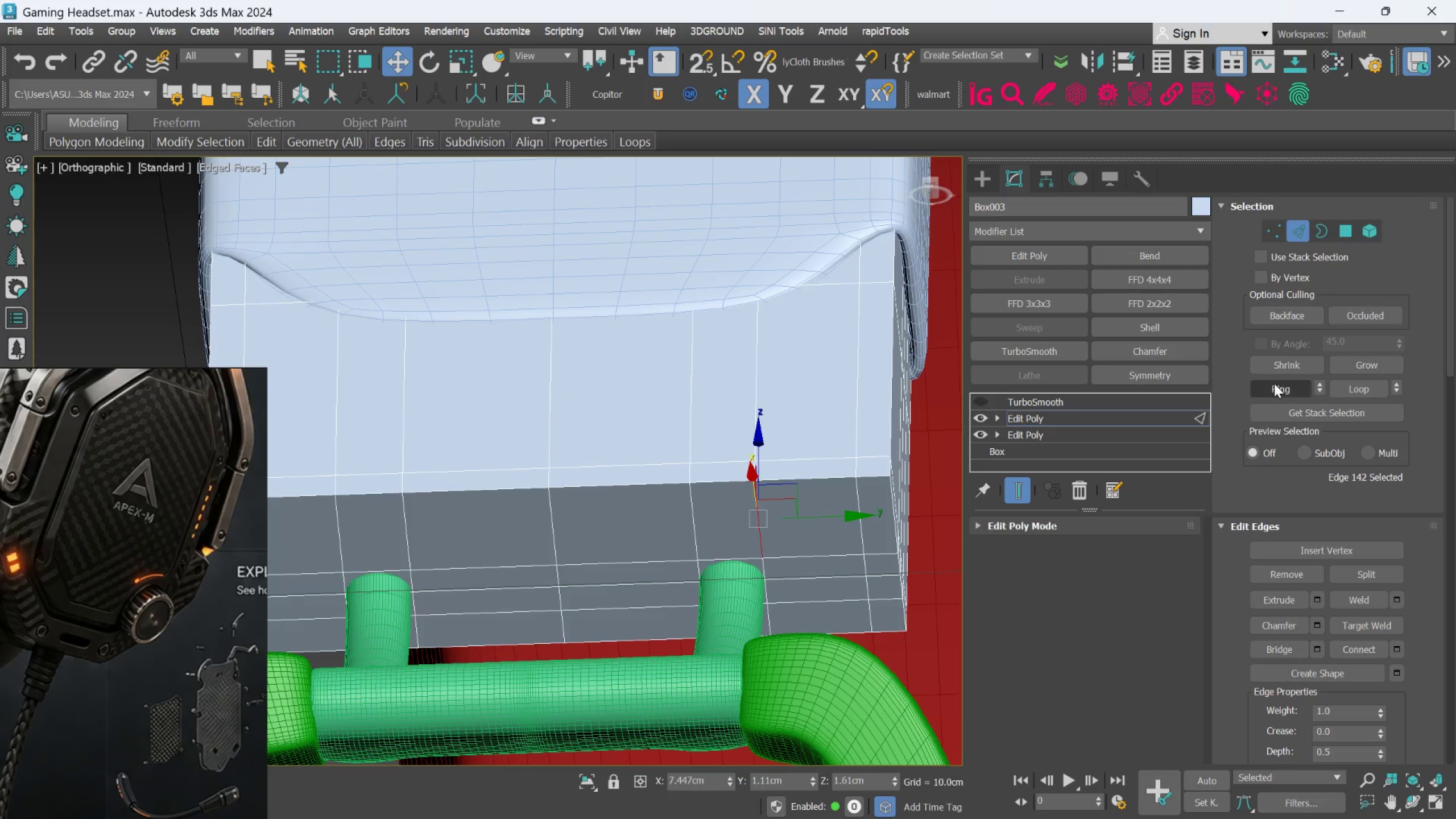 
left_click([1275, 383])
 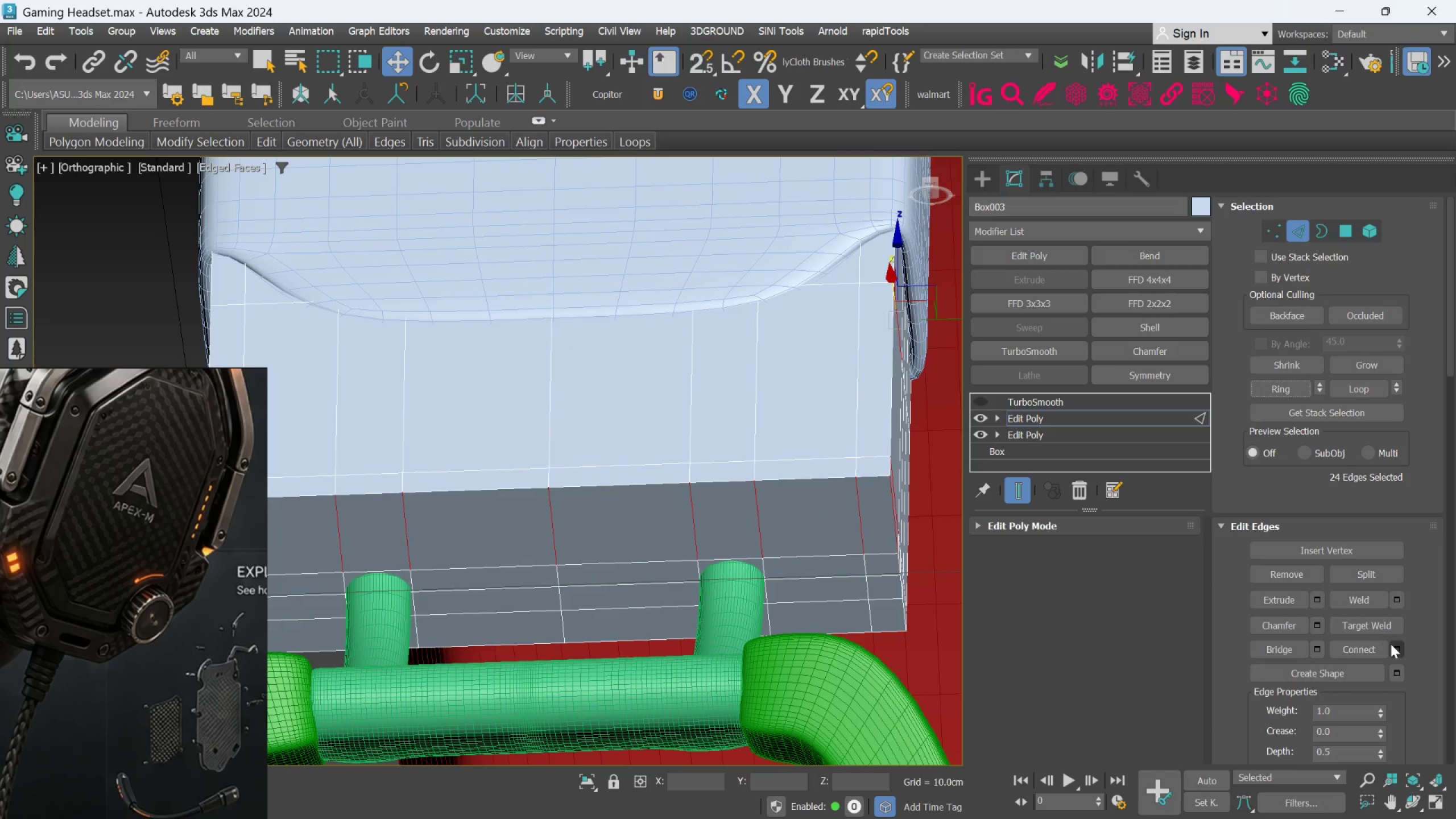 
left_click([1395, 644])
 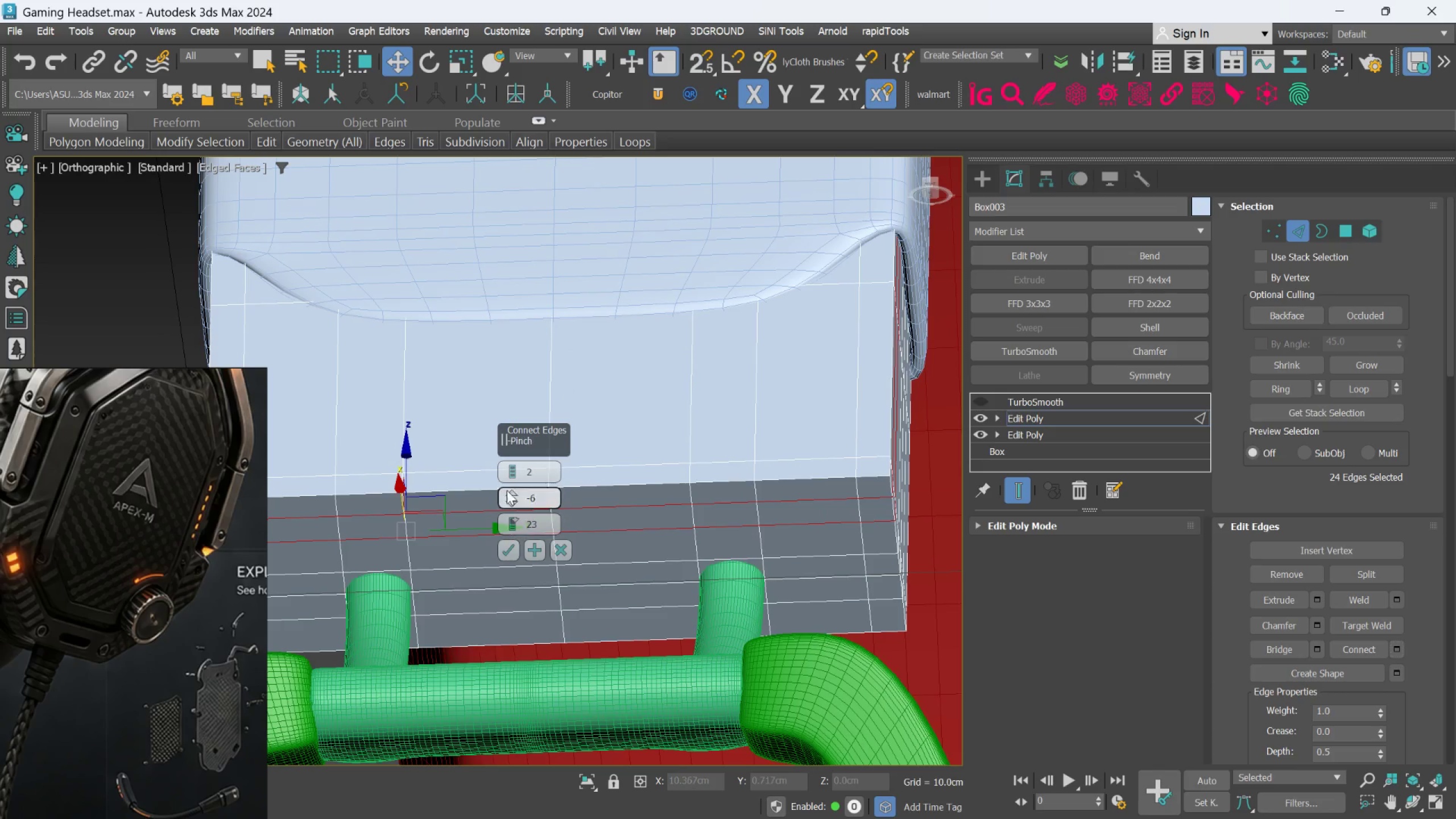 
right_click([505, 479])
 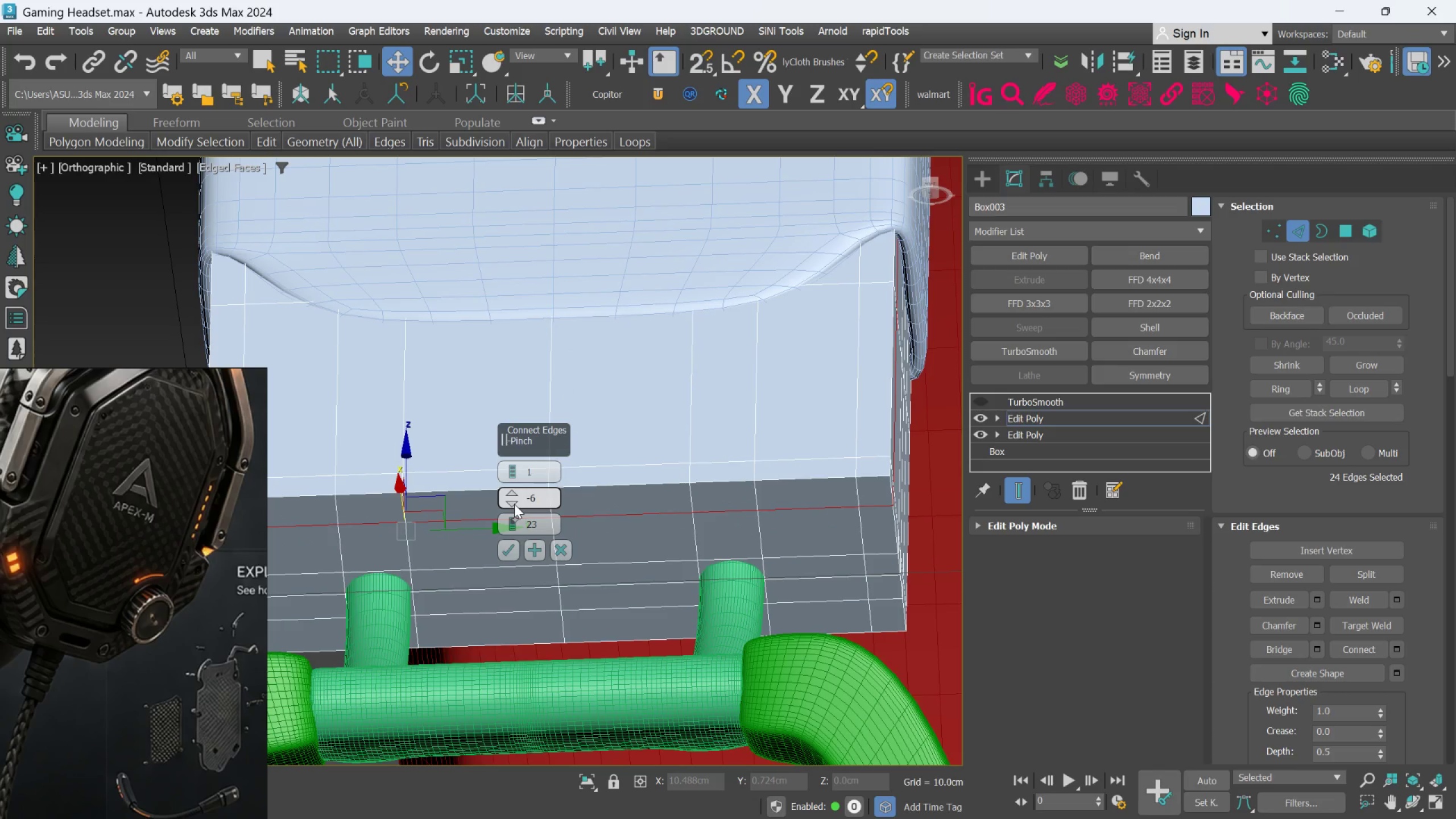 
right_click([514, 504])
 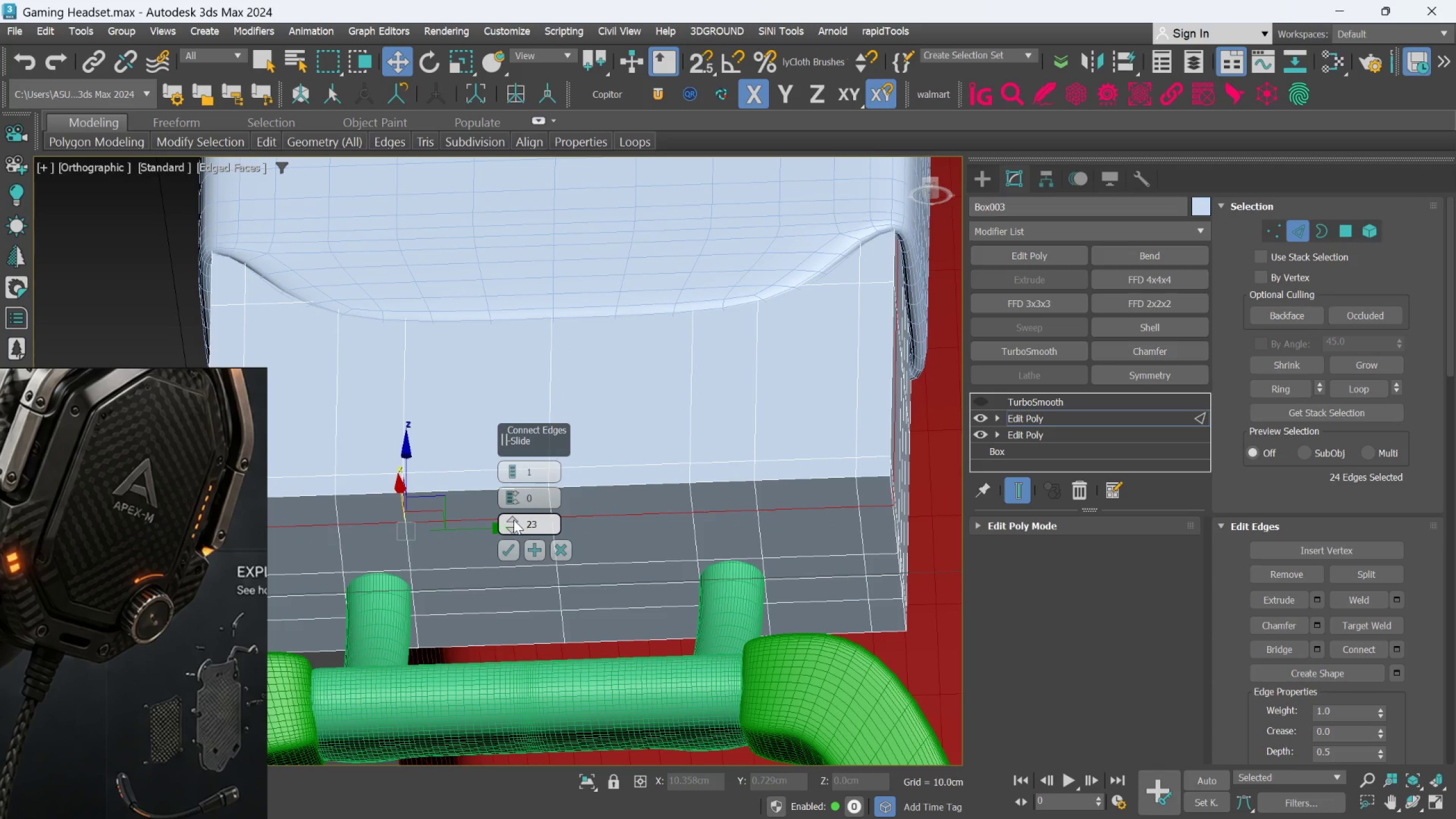 
left_click_drag(start_coordinate=[514, 520], to_coordinate=[514, 508])
 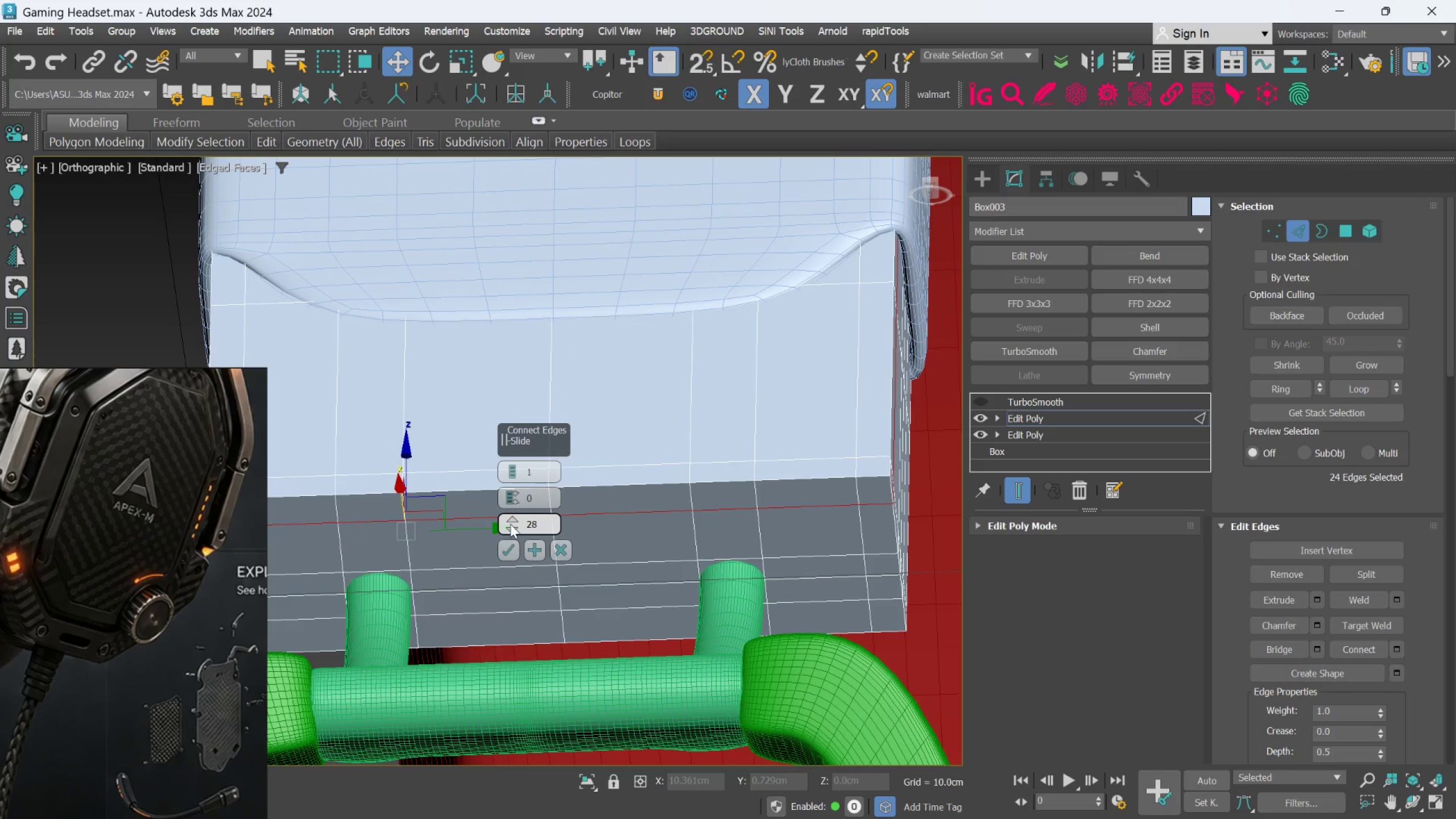 
left_click_drag(start_coordinate=[510, 524], to_coordinate=[542, 704])
 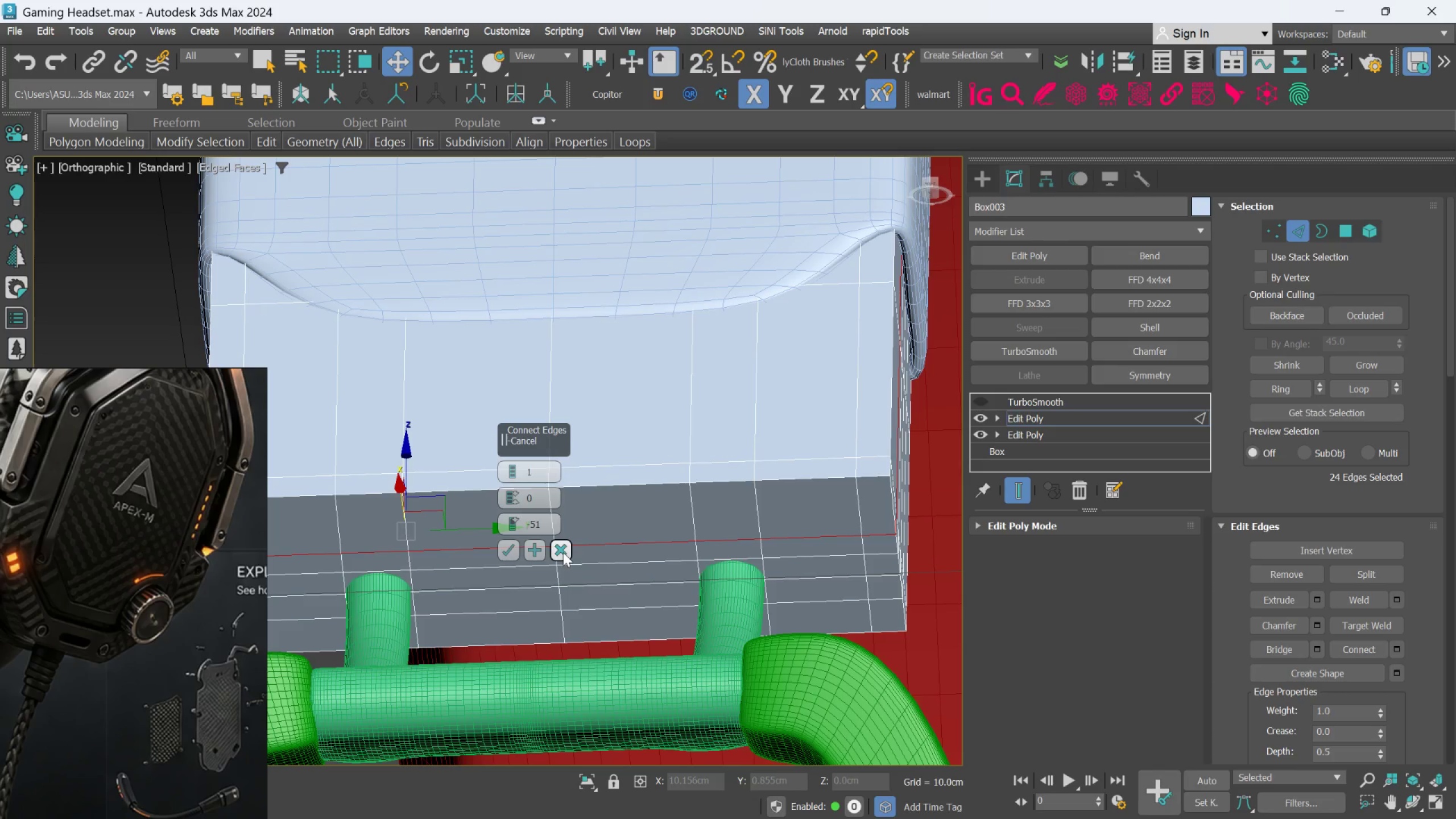 
left_click([511, 555])
 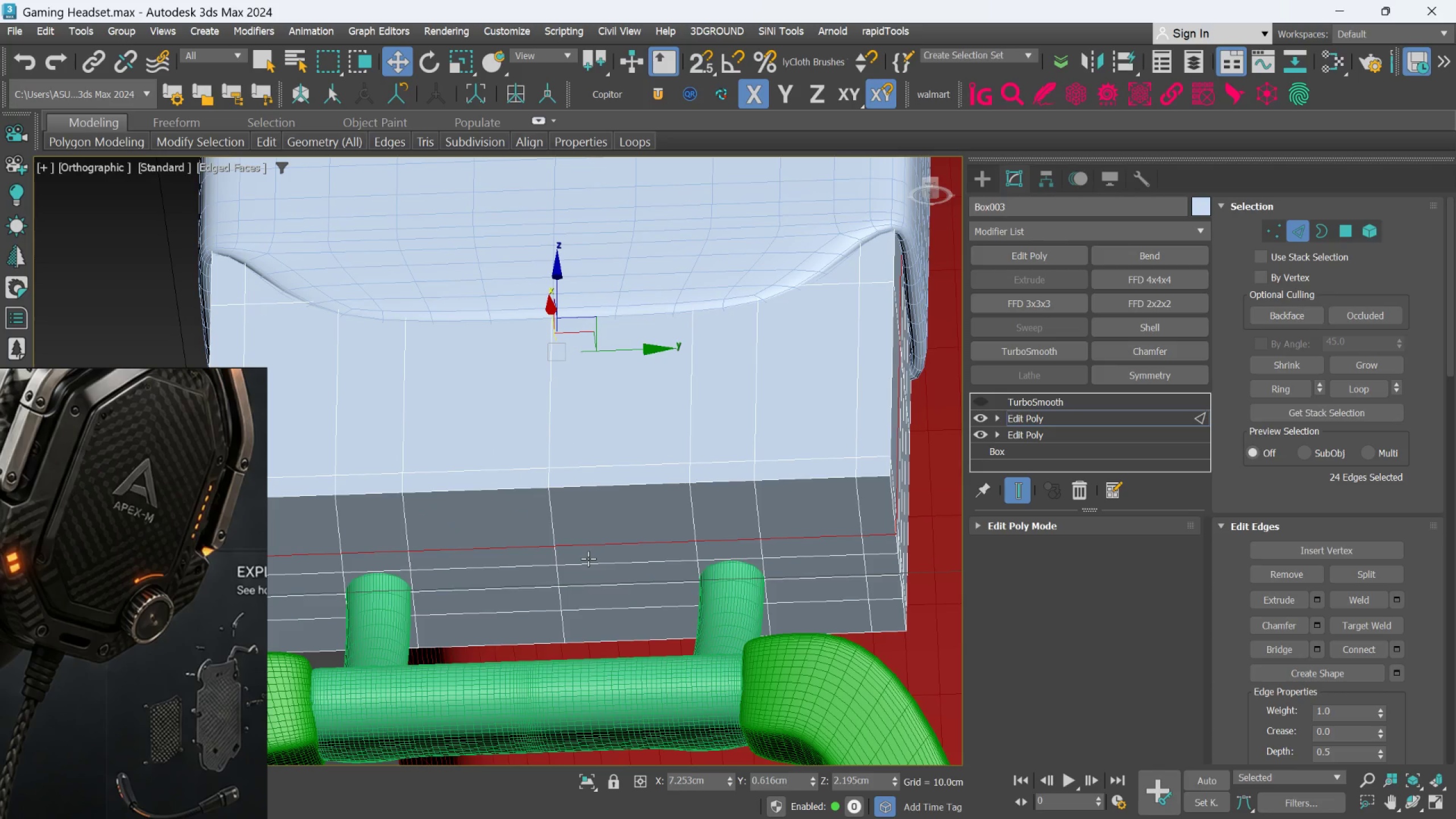 
left_click([589, 562])
 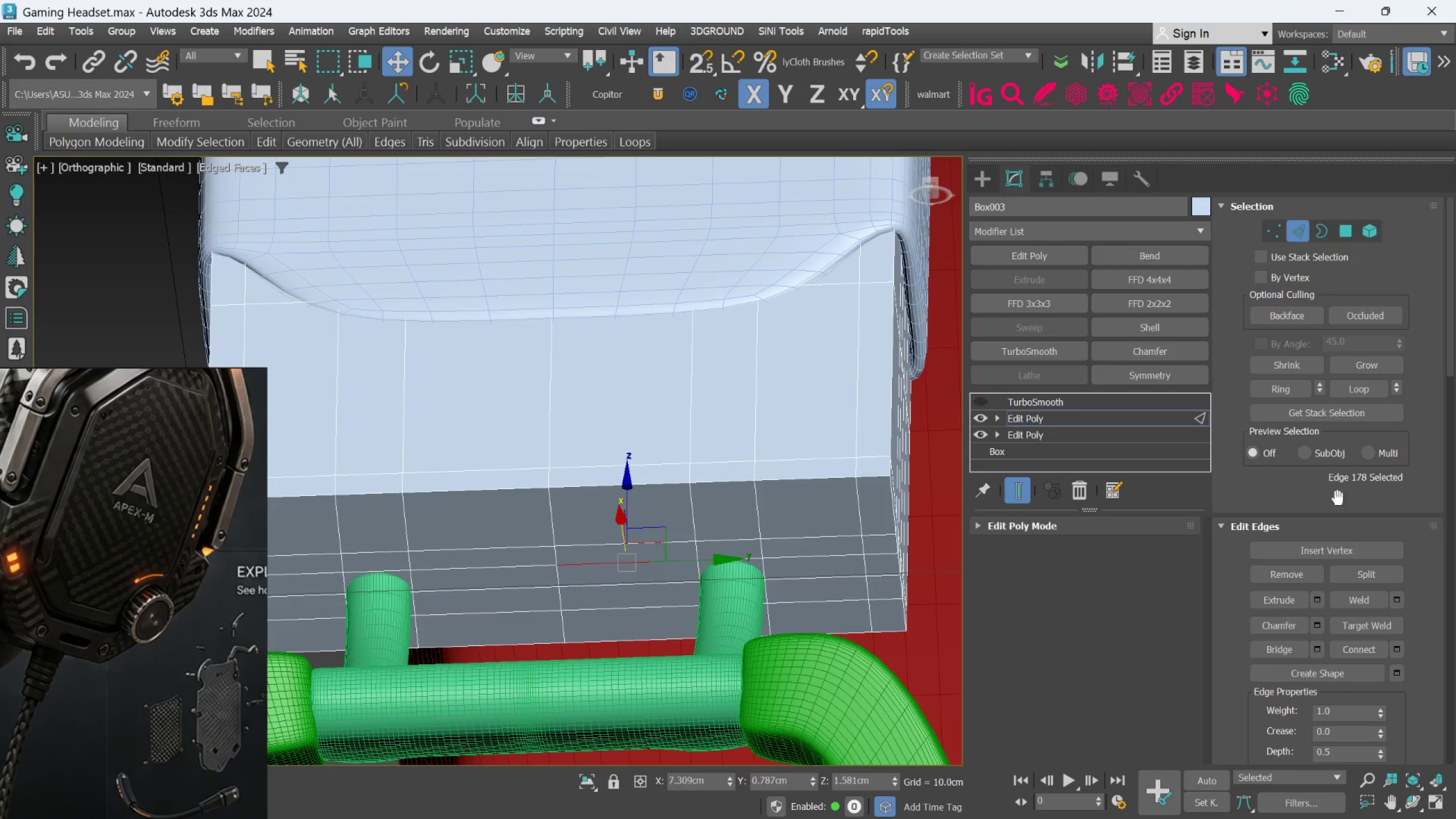 
left_click([1292, 390])
 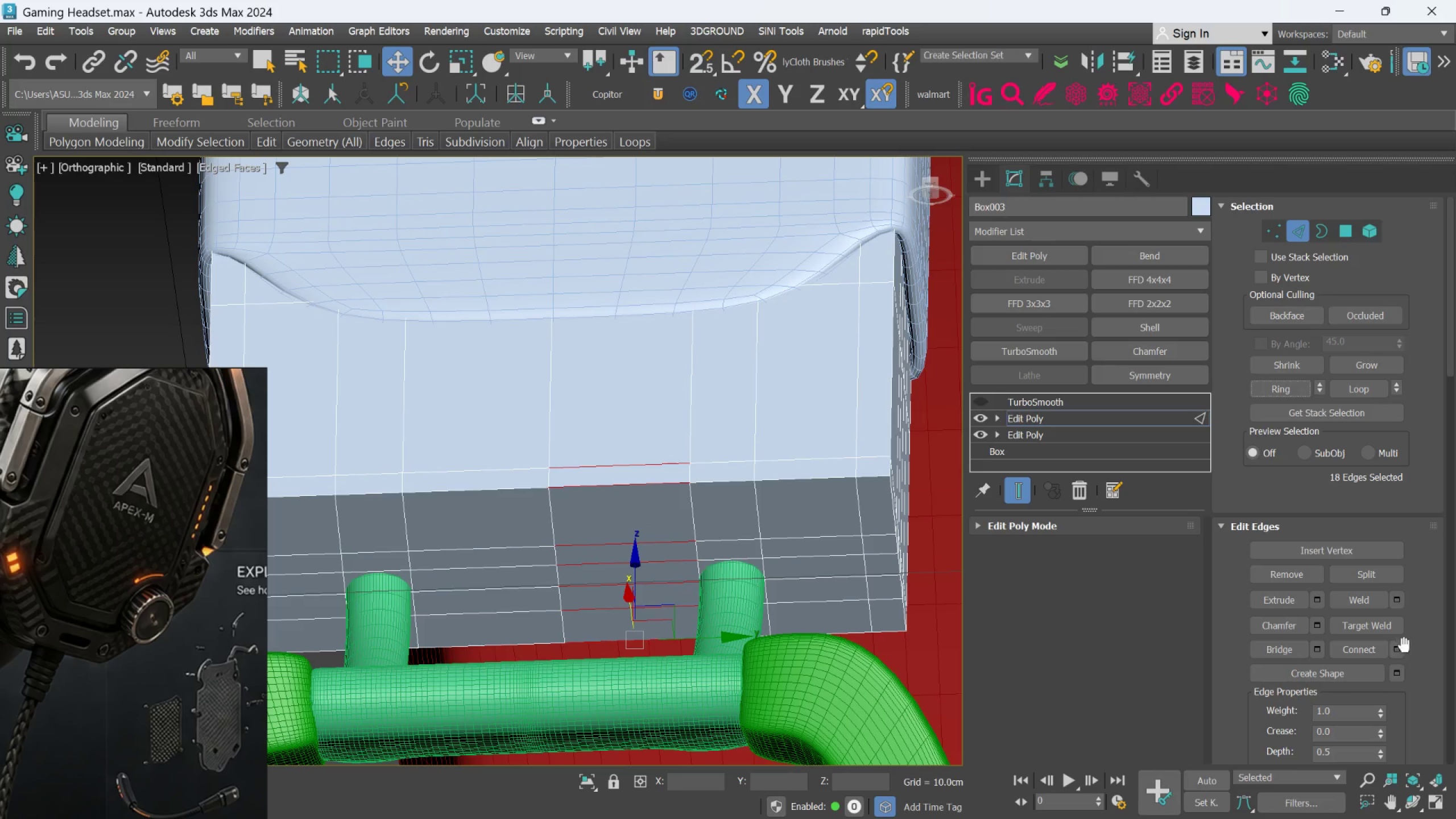 
left_click([1400, 648])
 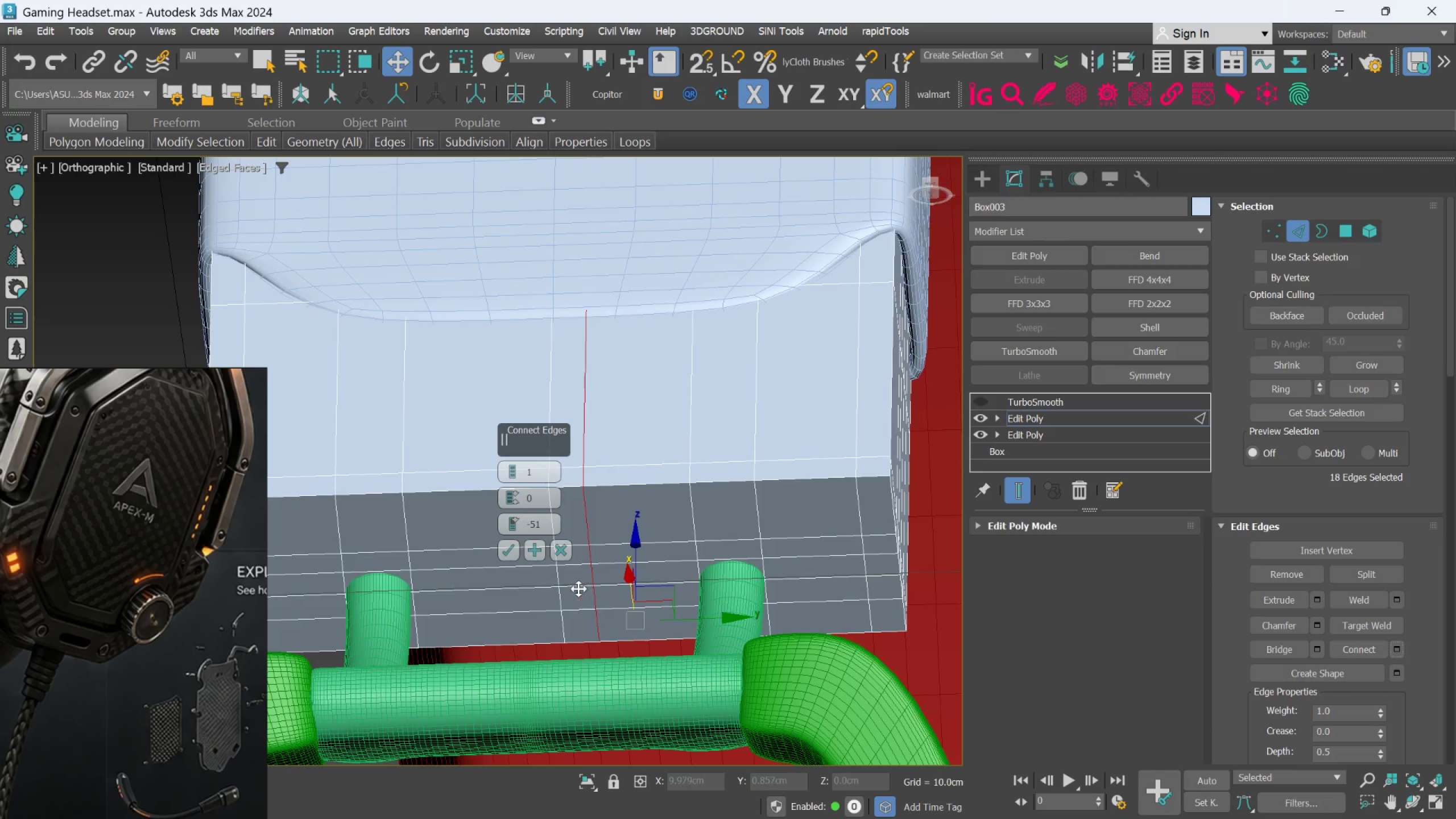 
left_click_drag(start_coordinate=[509, 526], to_coordinate=[513, 548])
 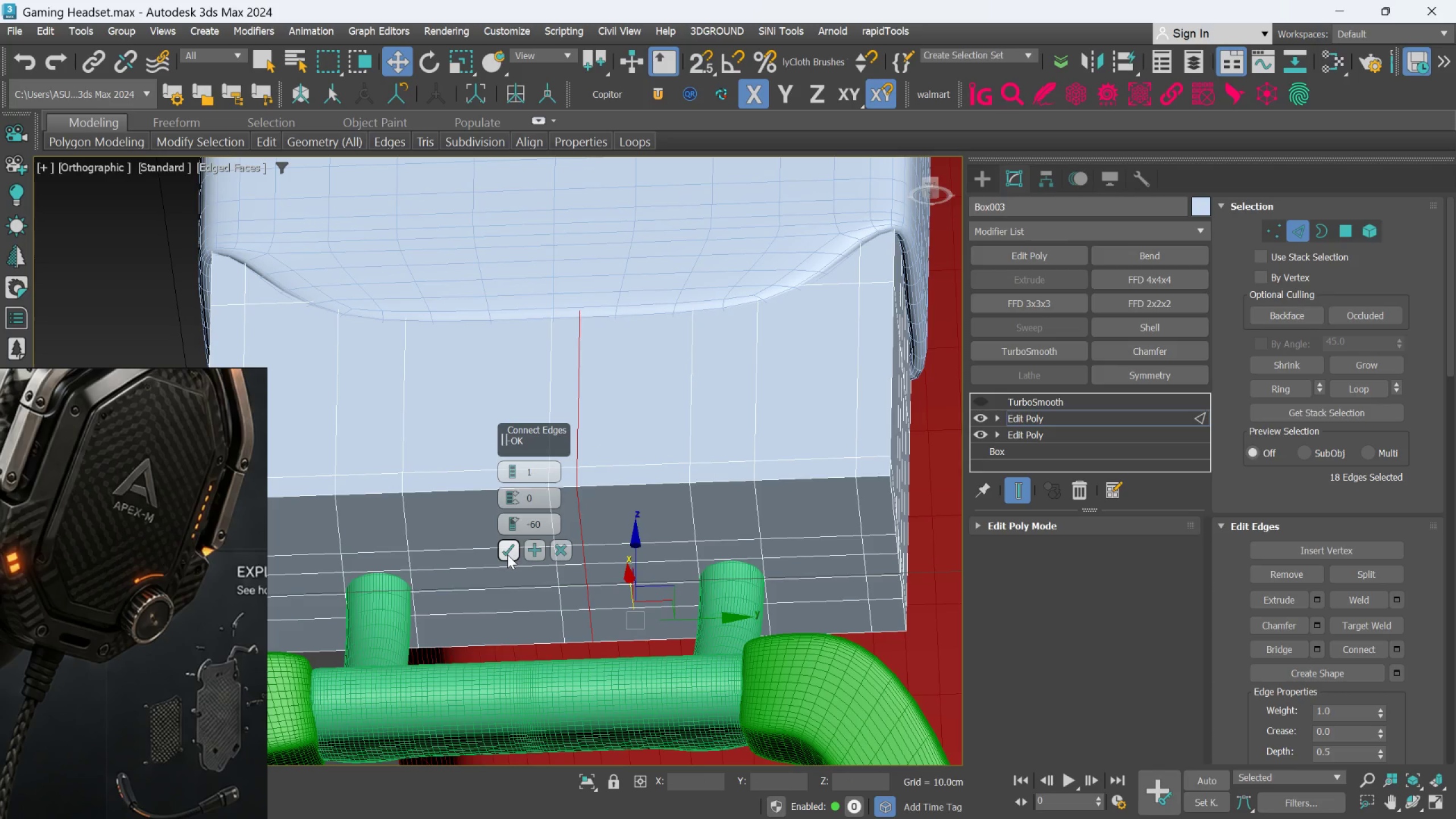 
left_click([507, 555])
 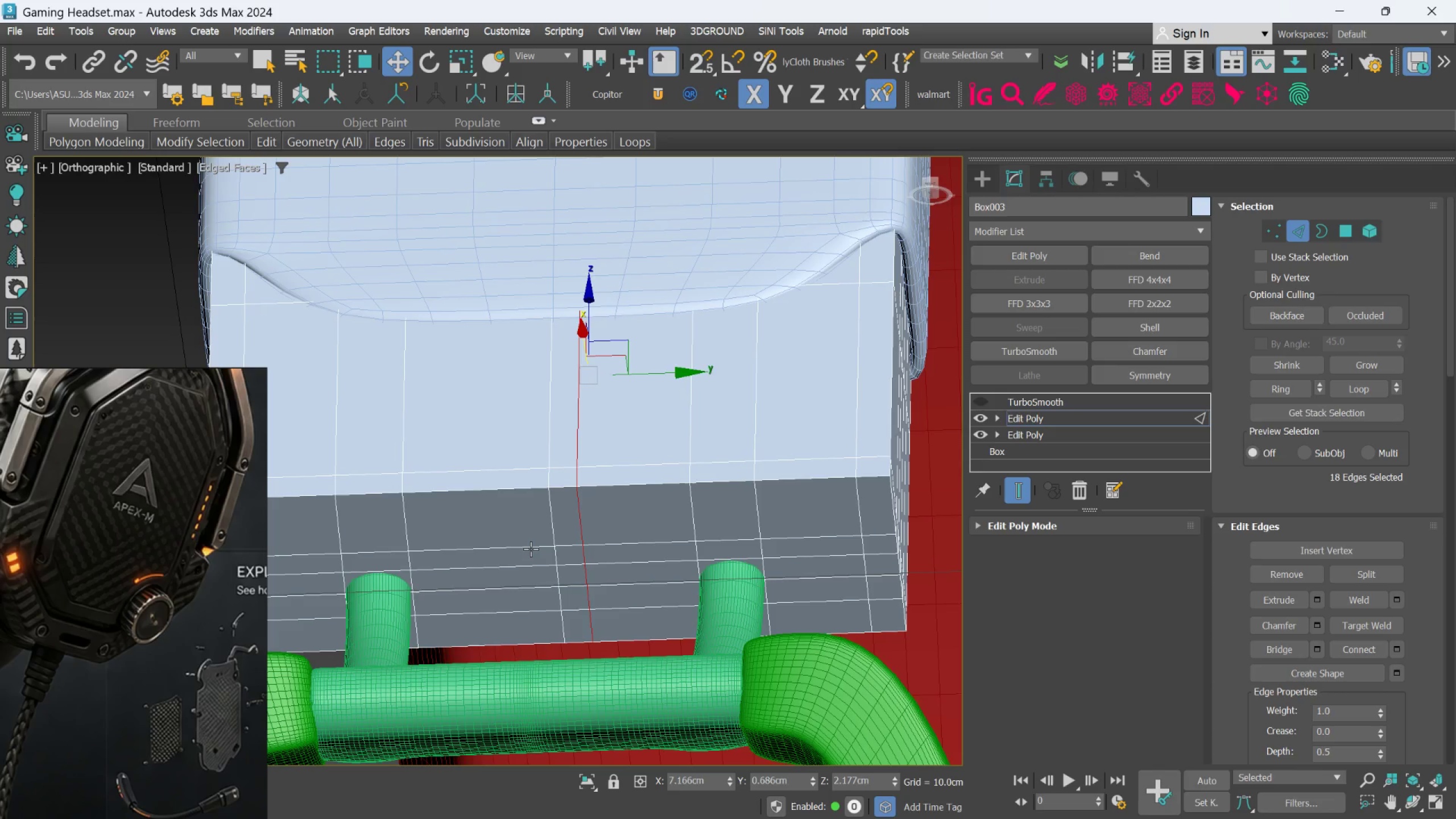 
left_click([531, 549])
 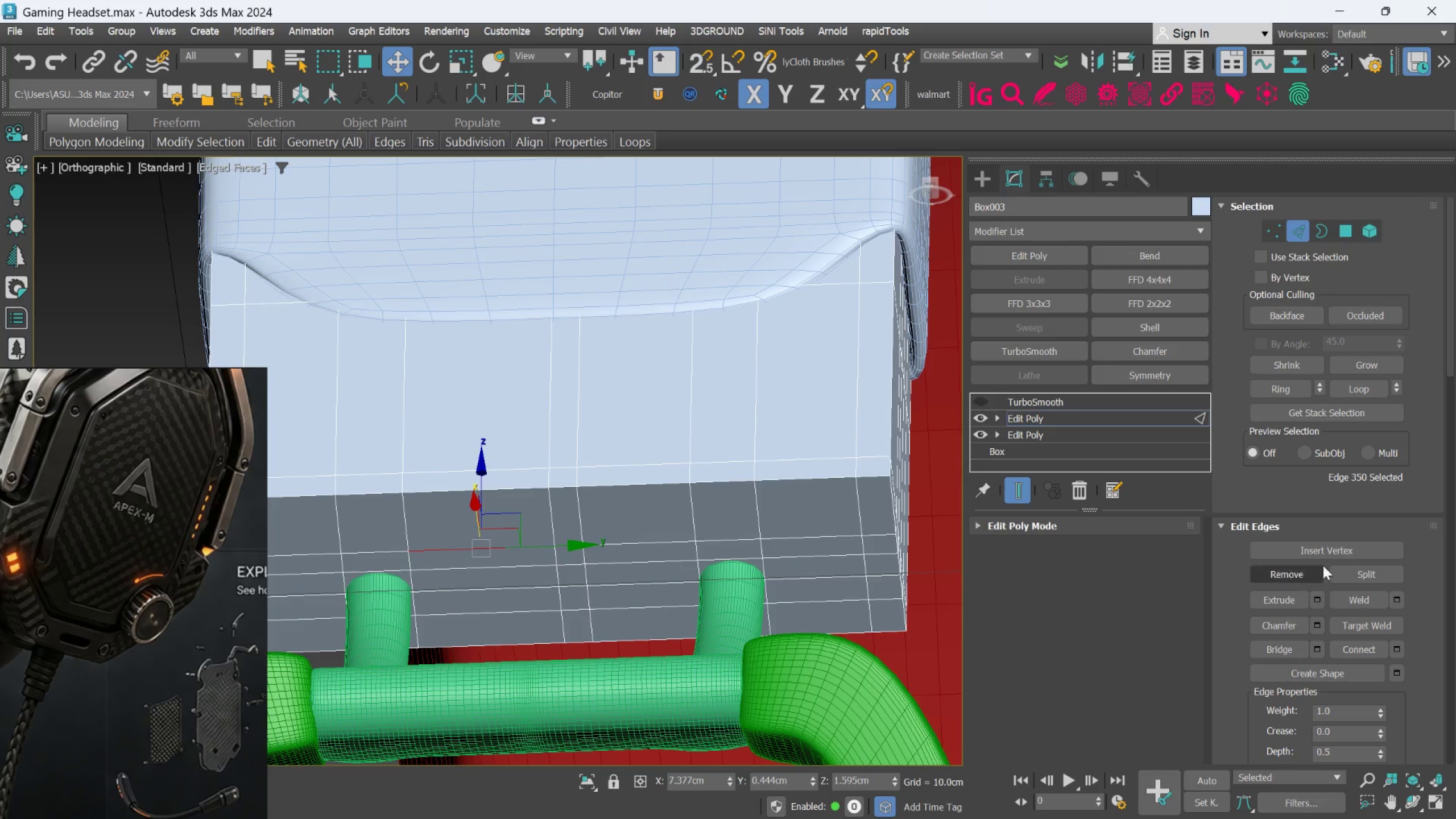 
left_click([1280, 391])
 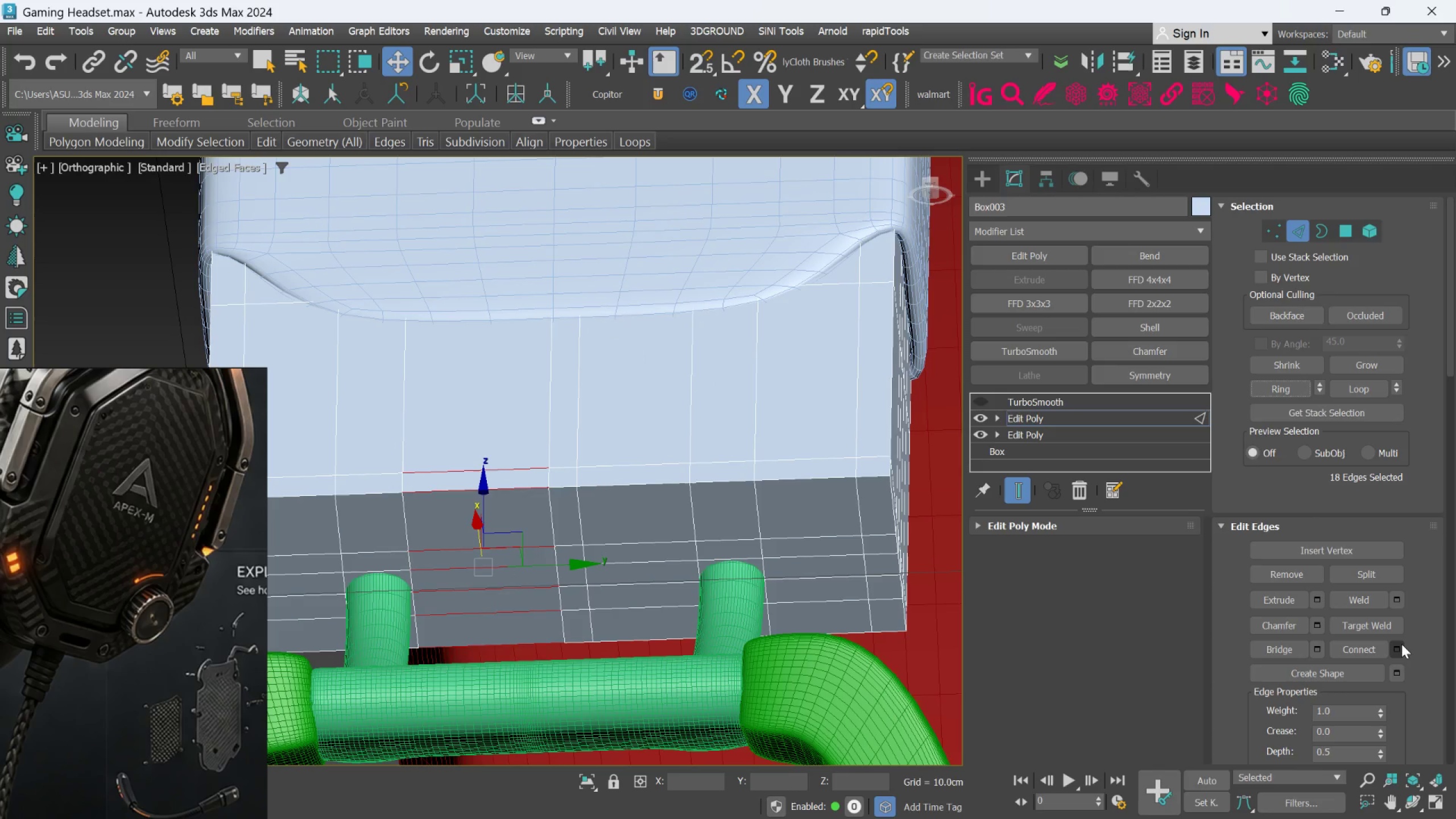 
left_click([1394, 648])
 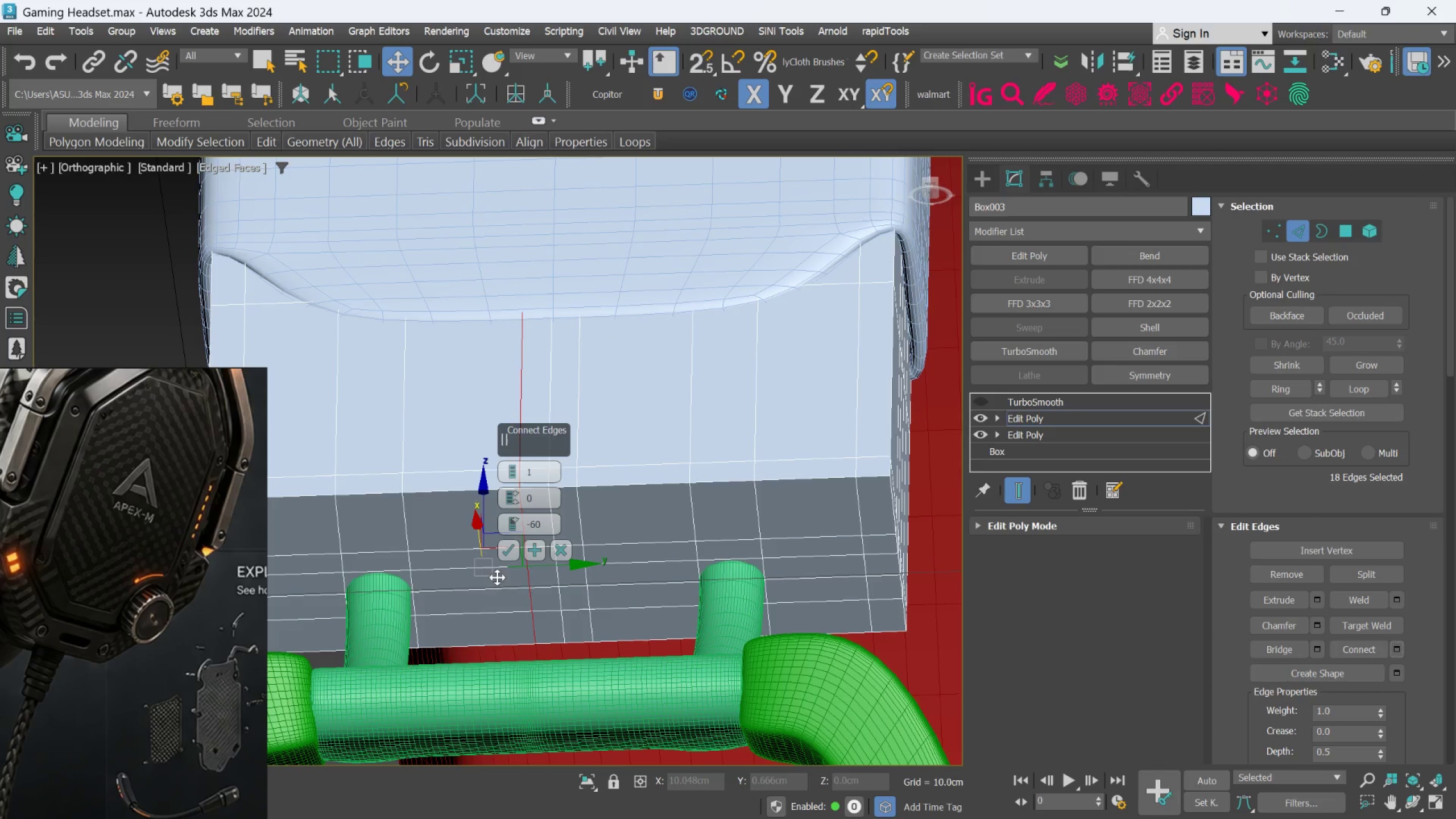 
left_click([511, 550])
 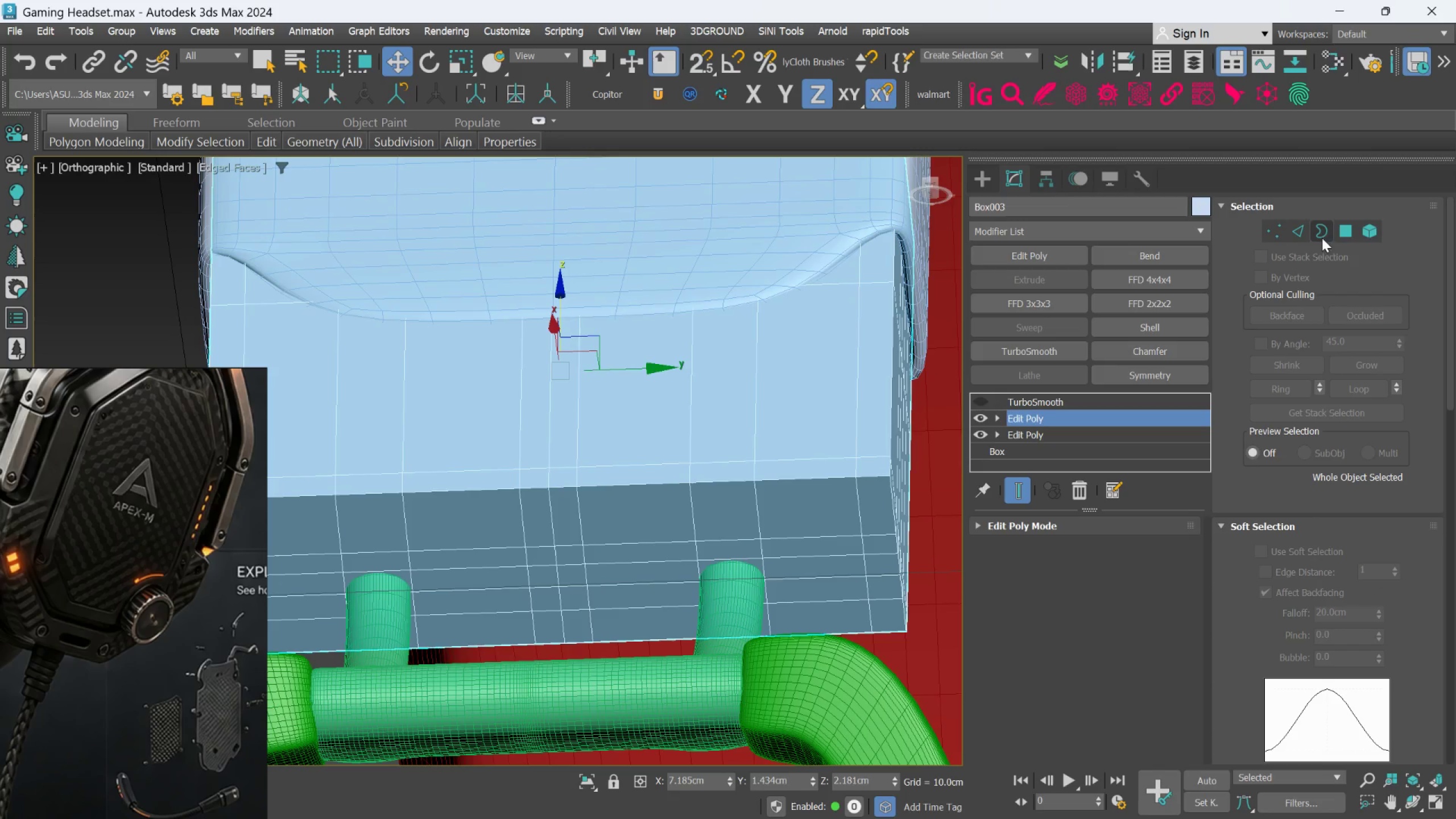 
left_click([1337, 231])
 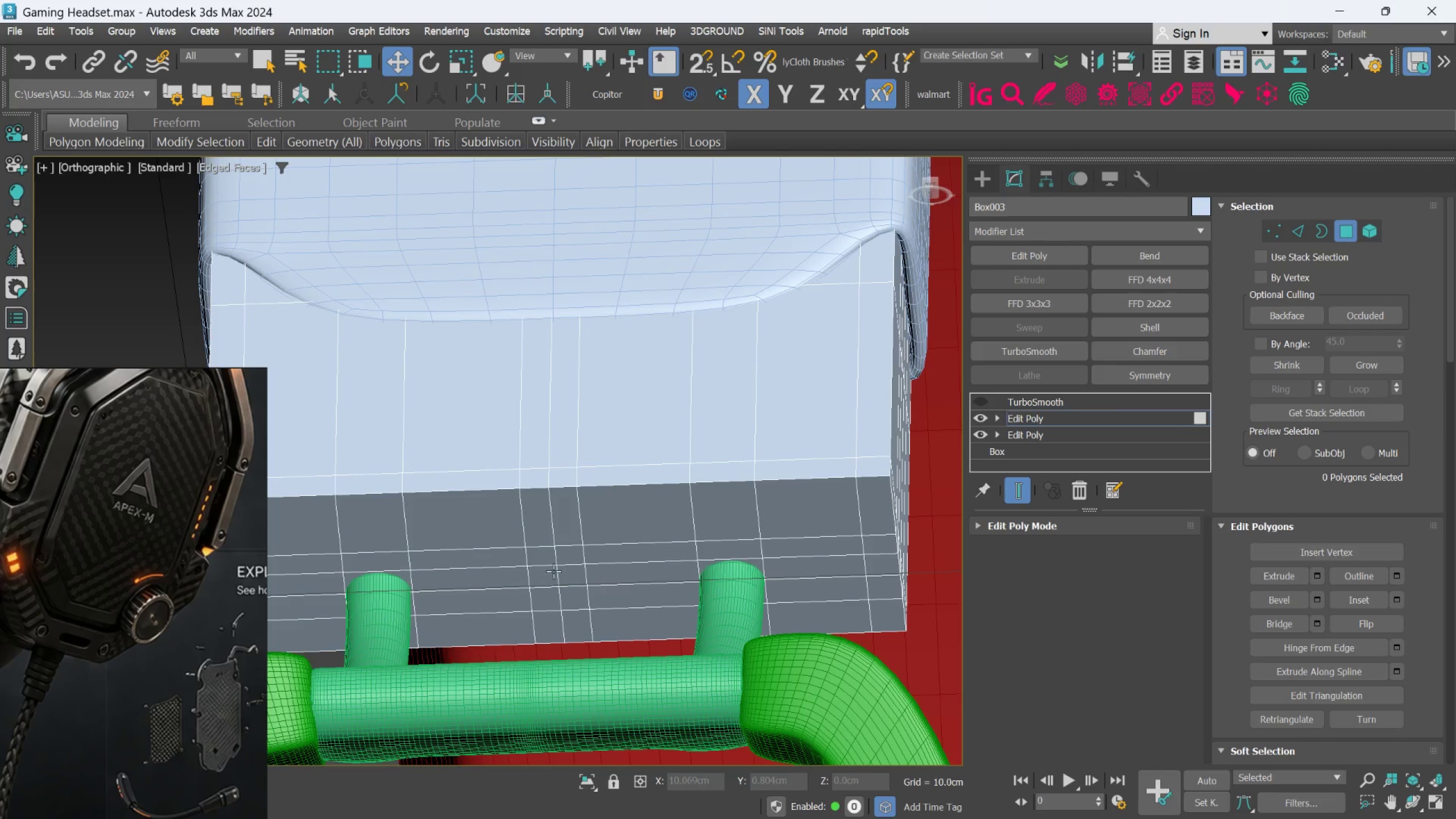 
scroll: coordinate [553, 571], scroll_direction: up, amount: 1.0
 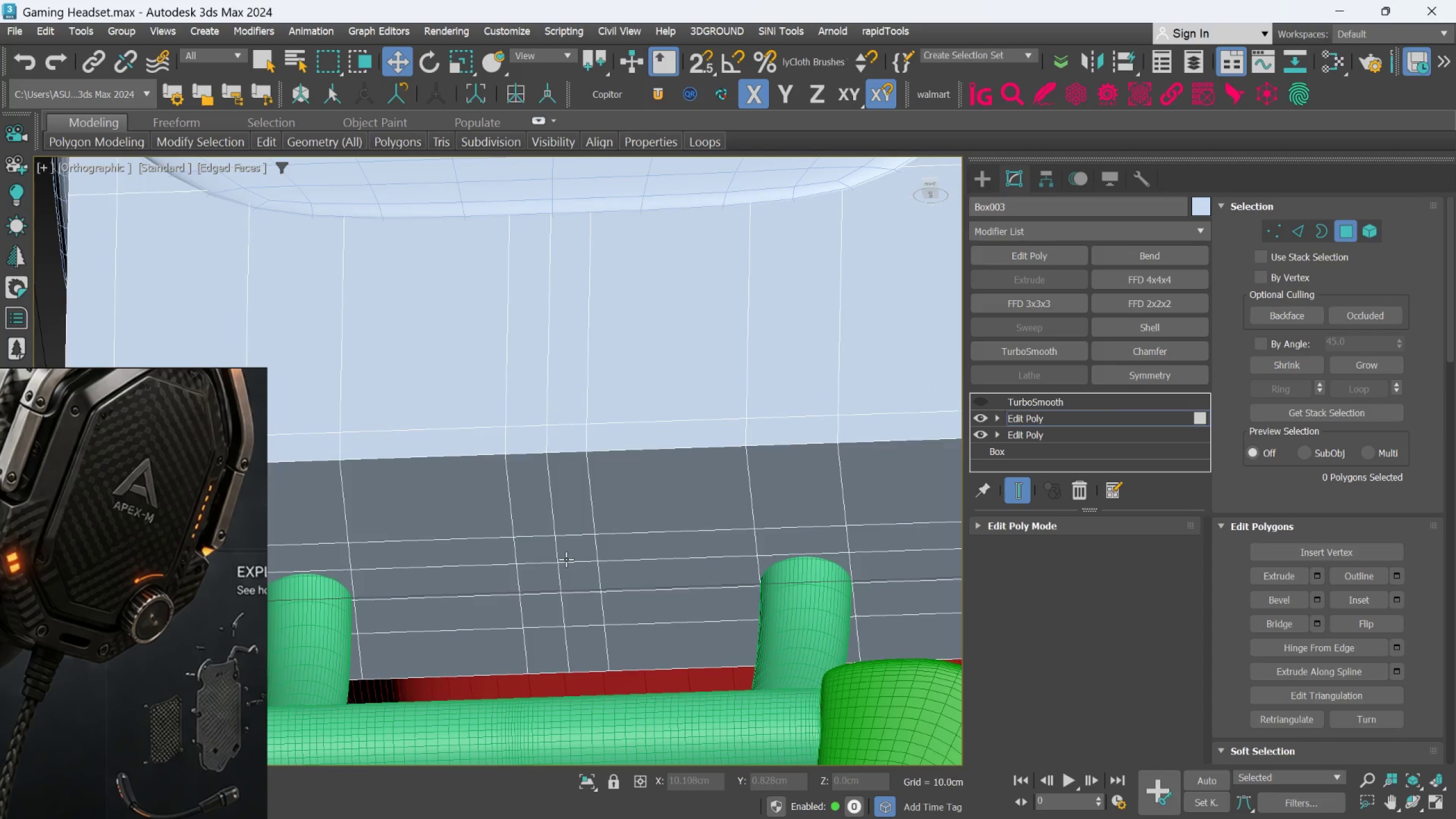 
scroll: coordinate [566, 559], scroll_direction: down, amount: 1.0
 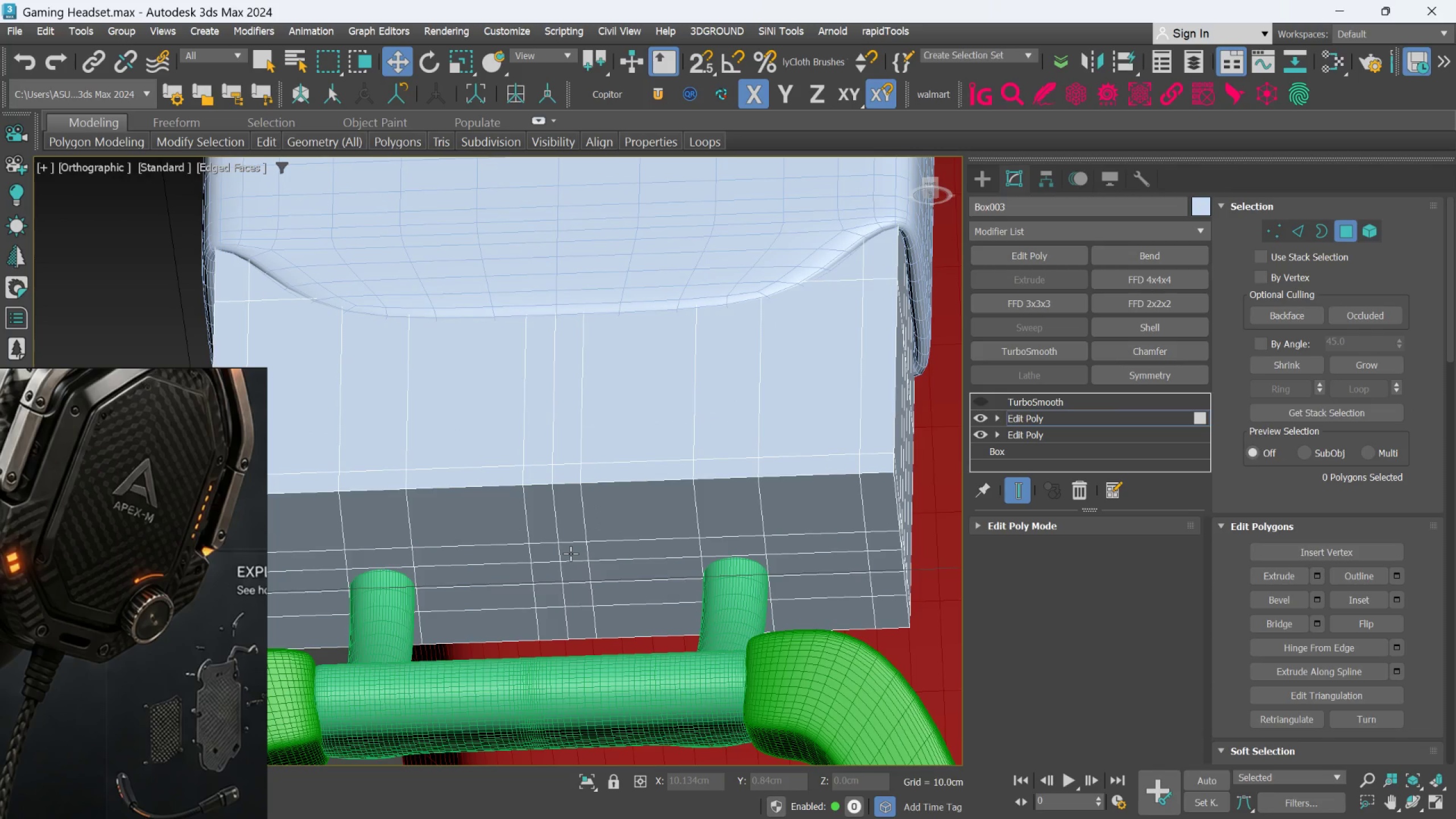 
hold_key(key=ControlLeft, duration=1.5)
left_click([570, 553])
 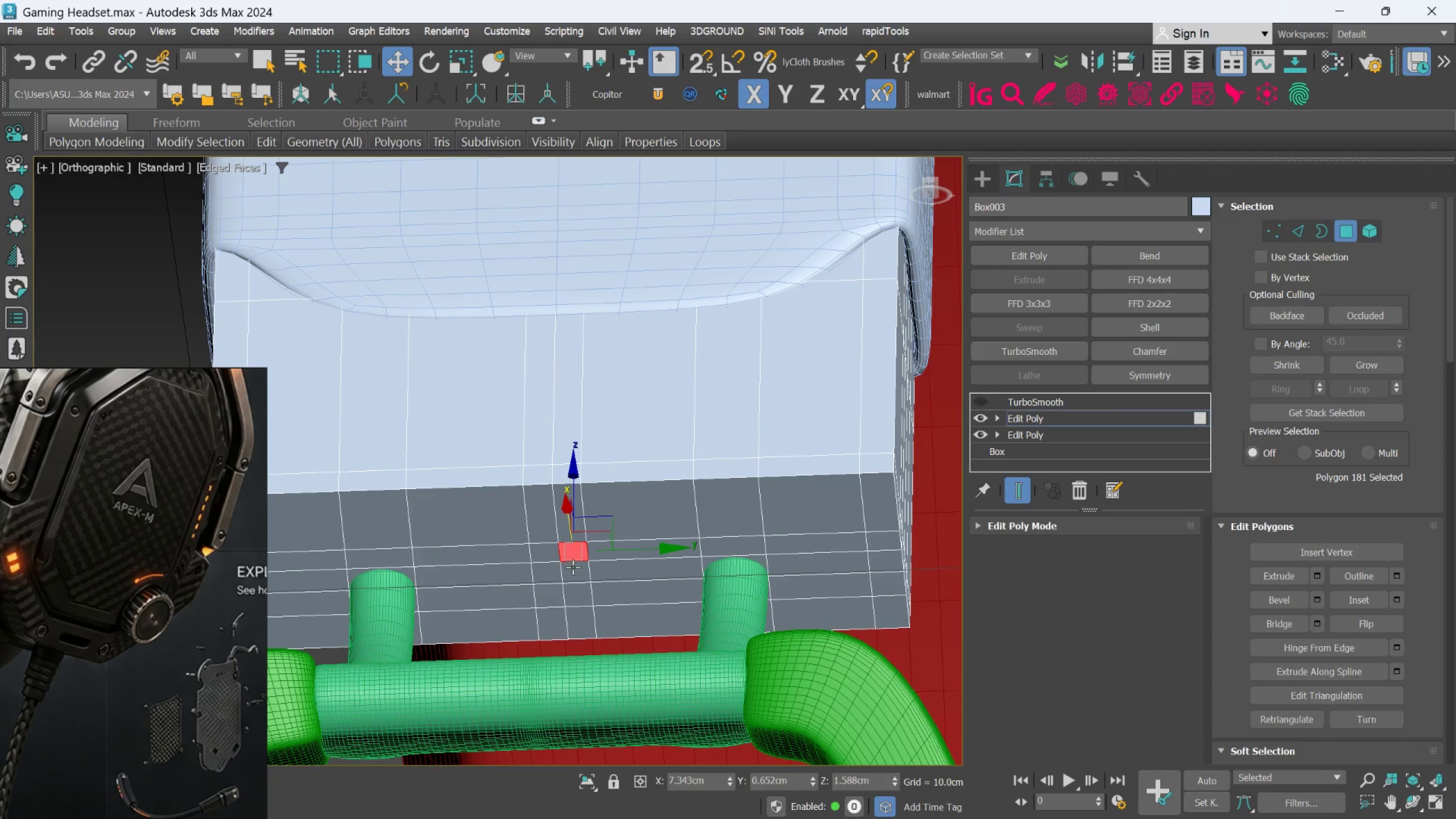 
left_click([573, 567])
 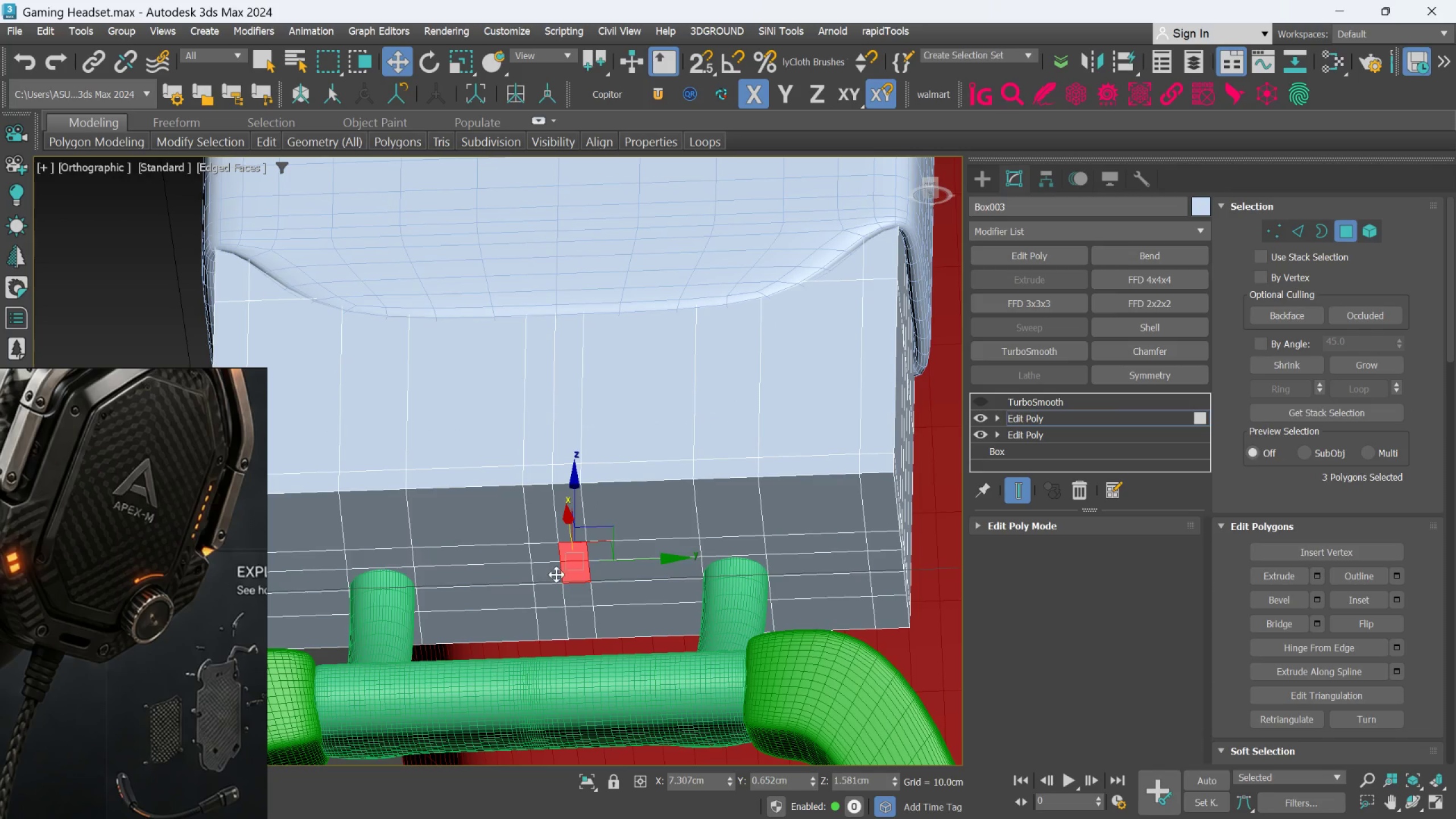 
hold_key(key=ControlLeft, duration=0.48)
triple_click([554, 555])
 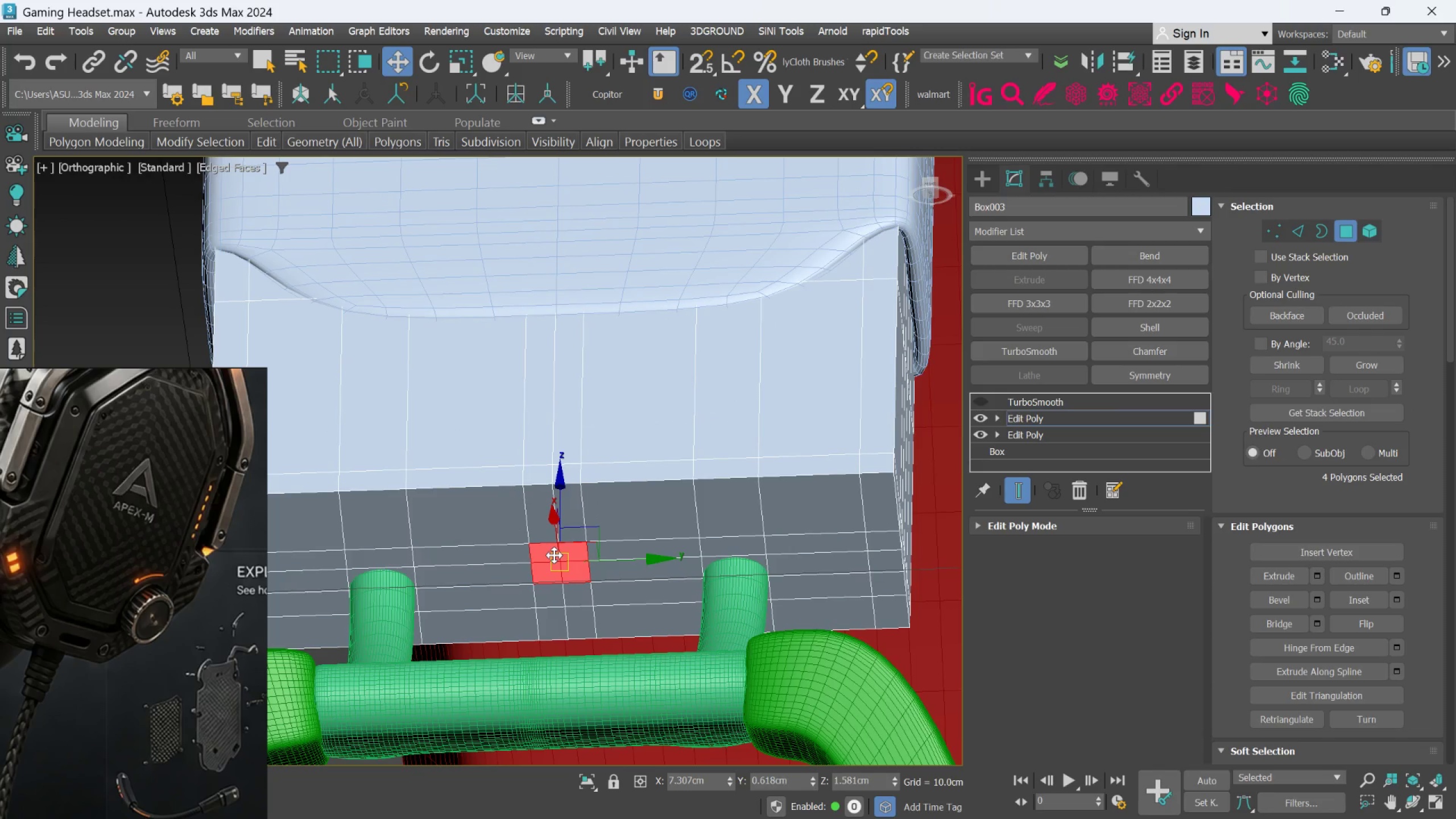 
hold_key(key=ControlLeft, duration=1.56)
scroll: coordinate [383, 599], scroll_direction: up, amount: 1.0
 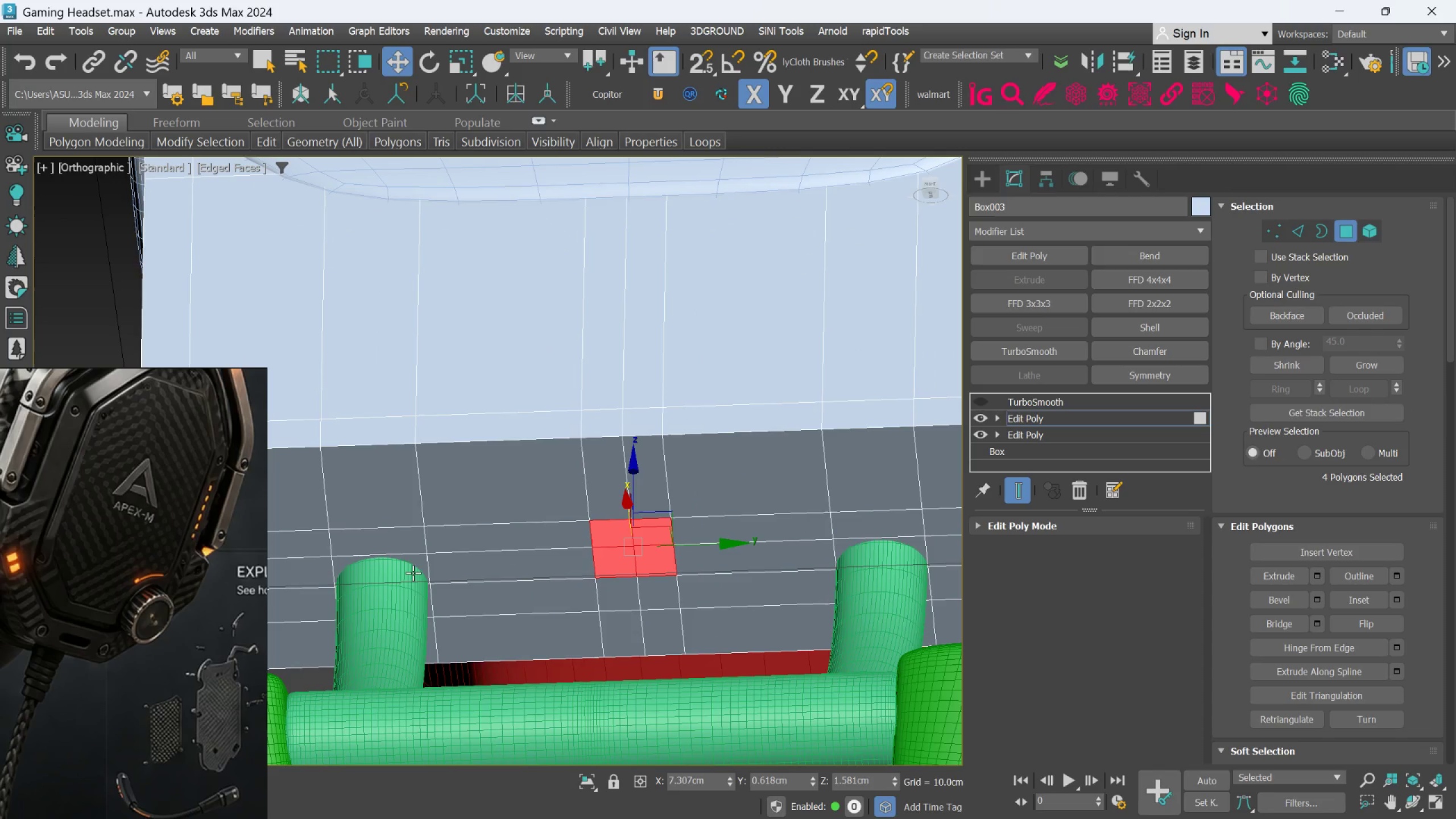 
left_click([413, 573])
 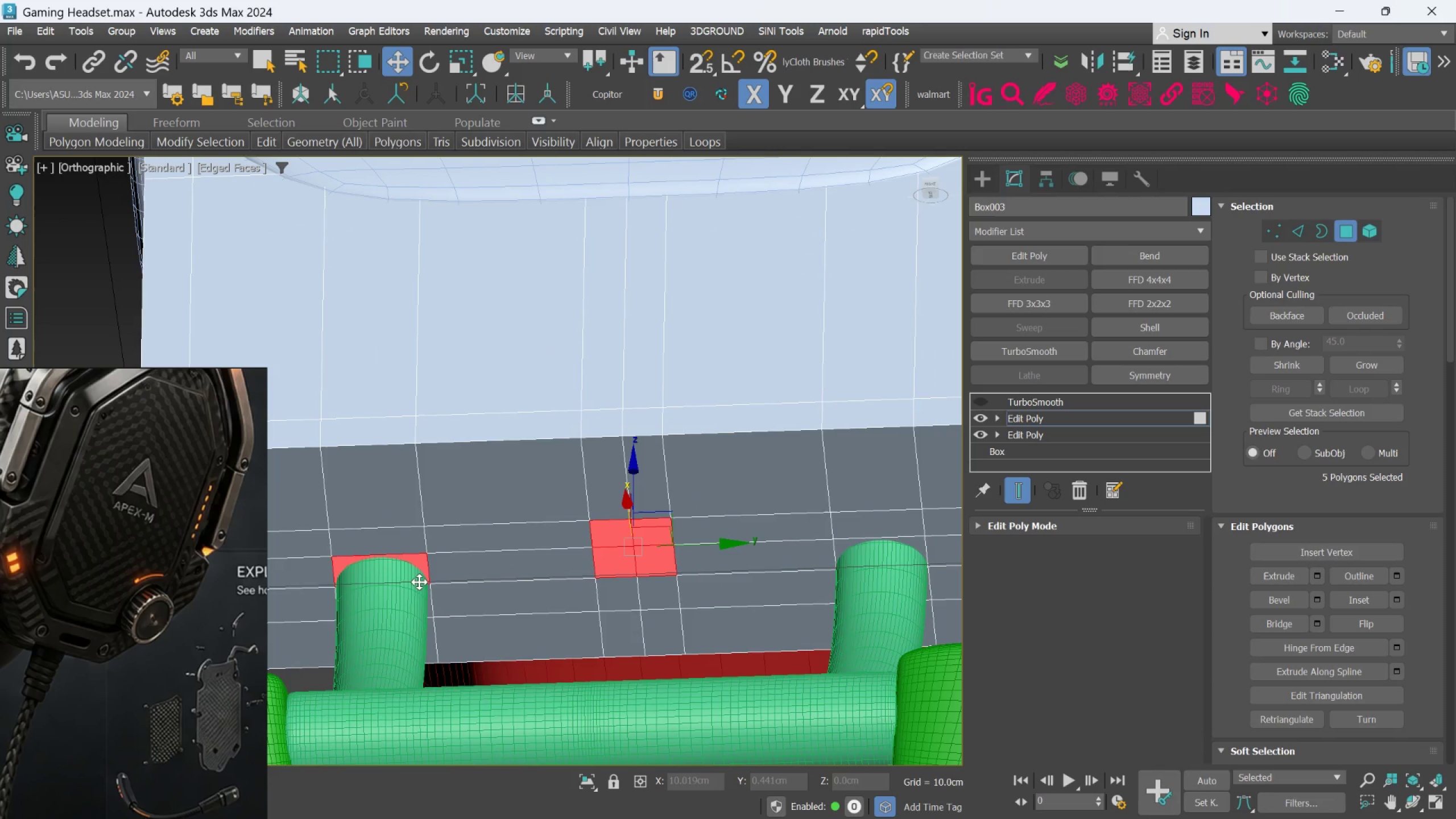 
hold_key(key=ControlLeft, duration=0.83)
left_click([423, 595])
 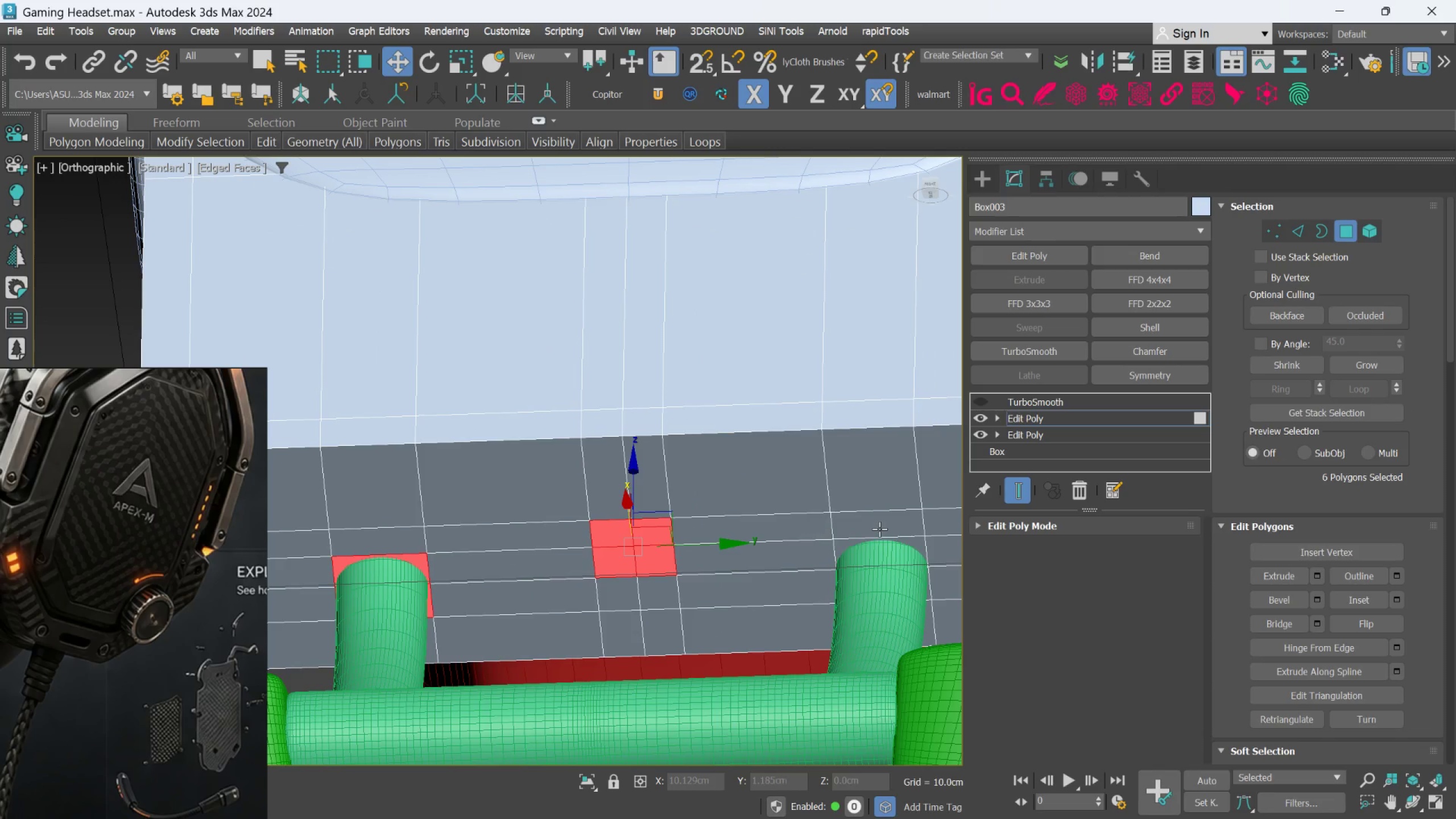 
scroll: coordinate [888, 549], scroll_direction: none, amount: 0.0
 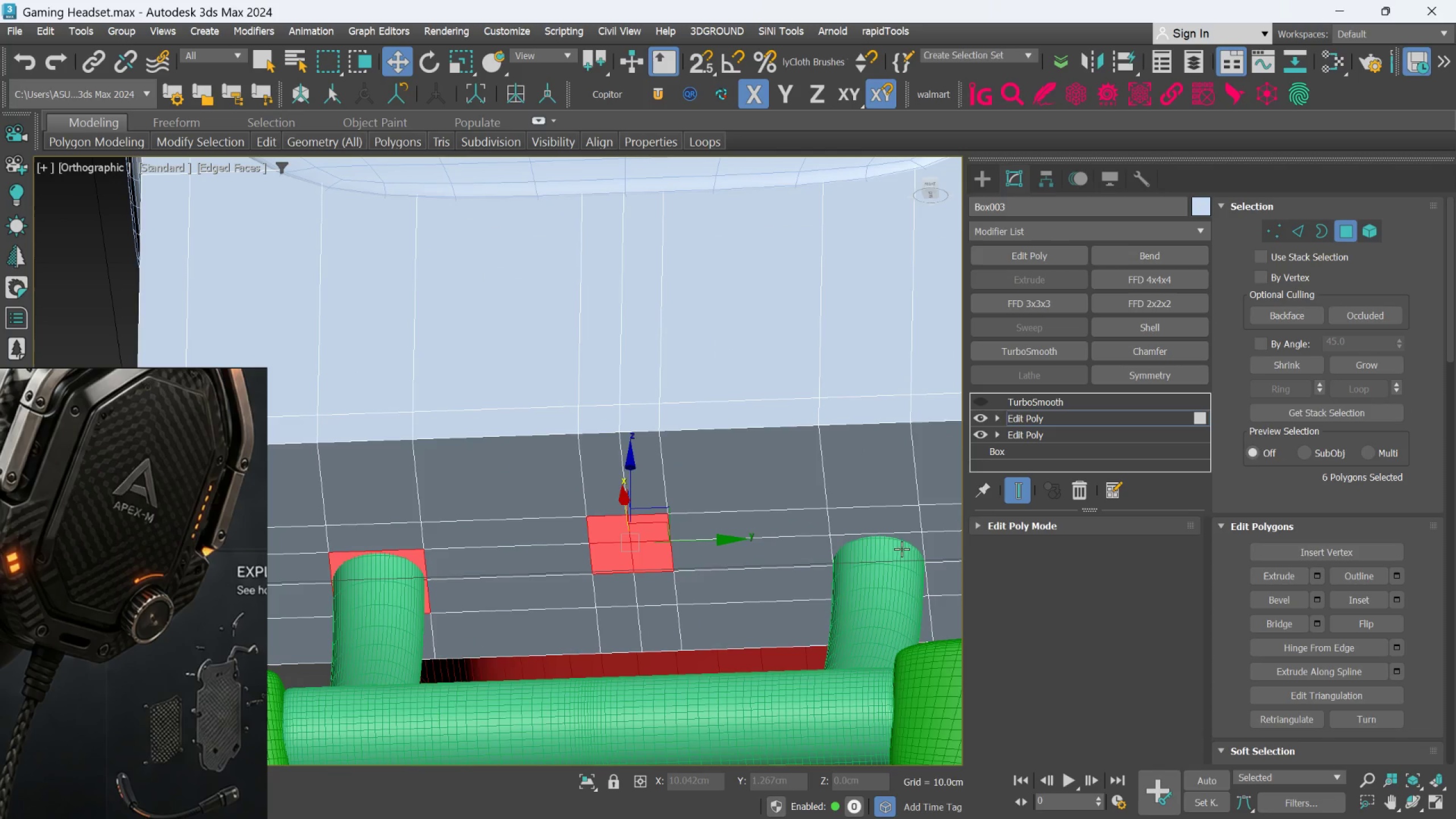 
hold_key(key=ControlLeft, duration=1.3)
left_click([906, 547])
 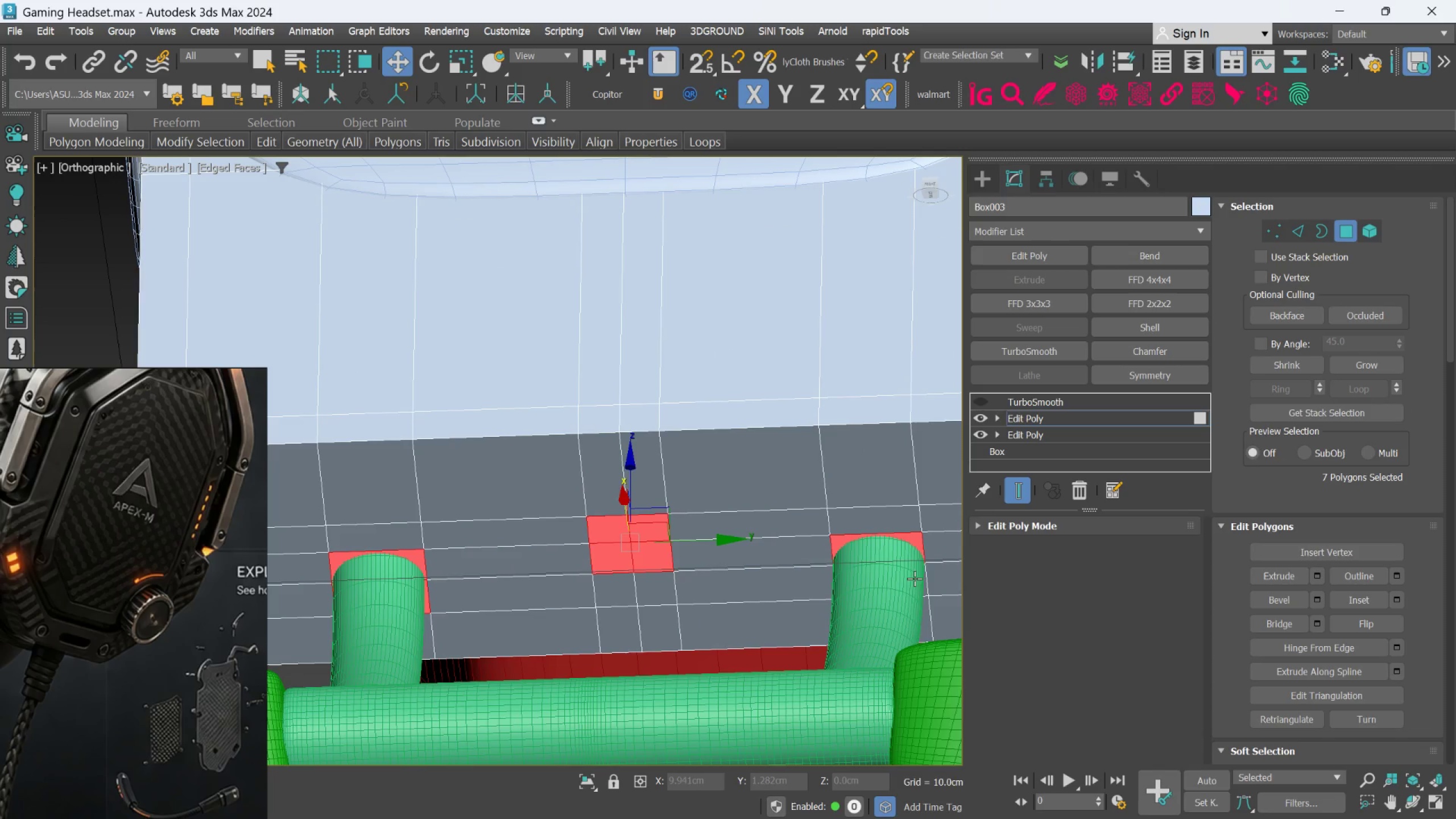 
left_click([916, 580])
 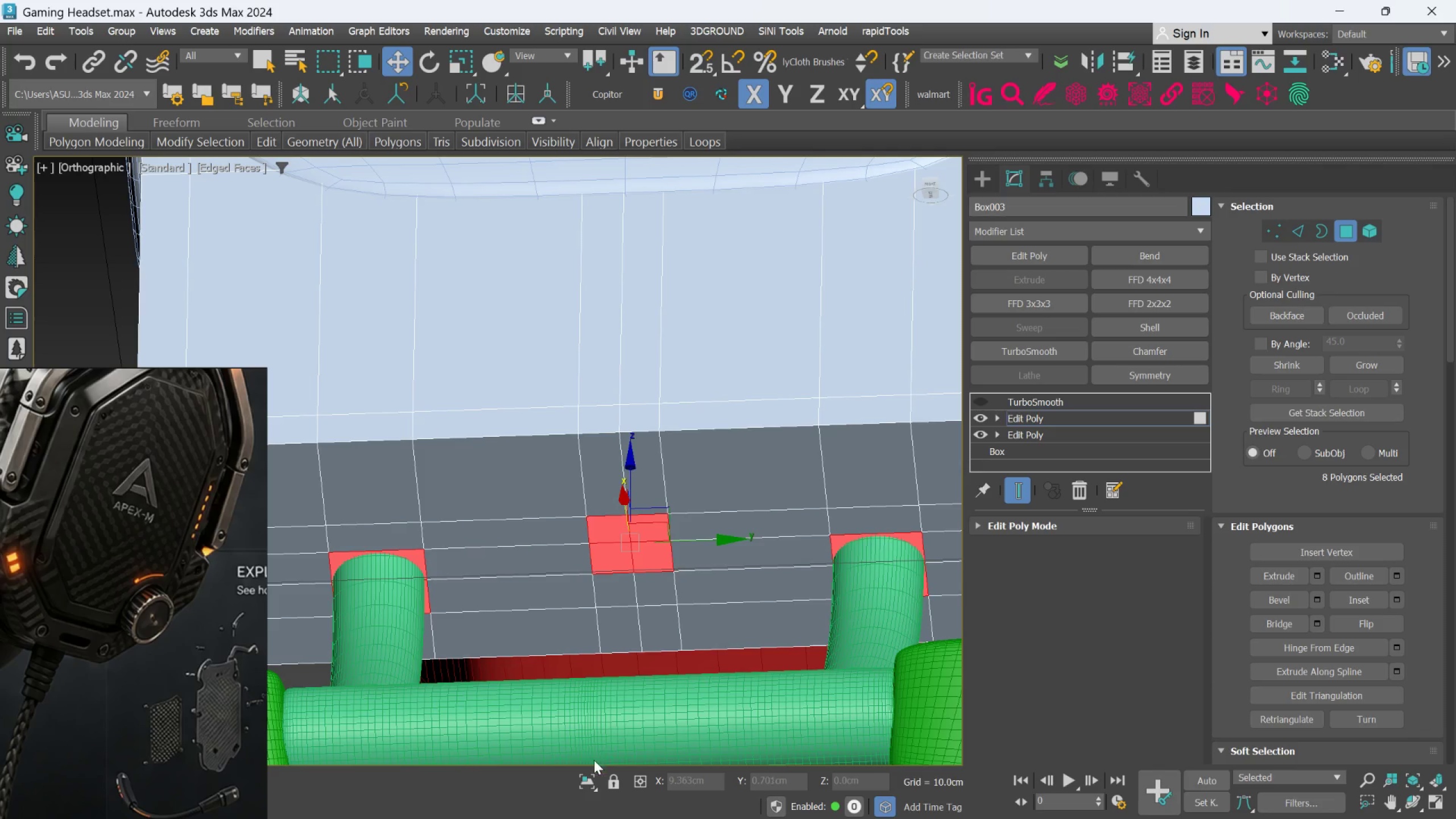 
left_click([587, 776])
 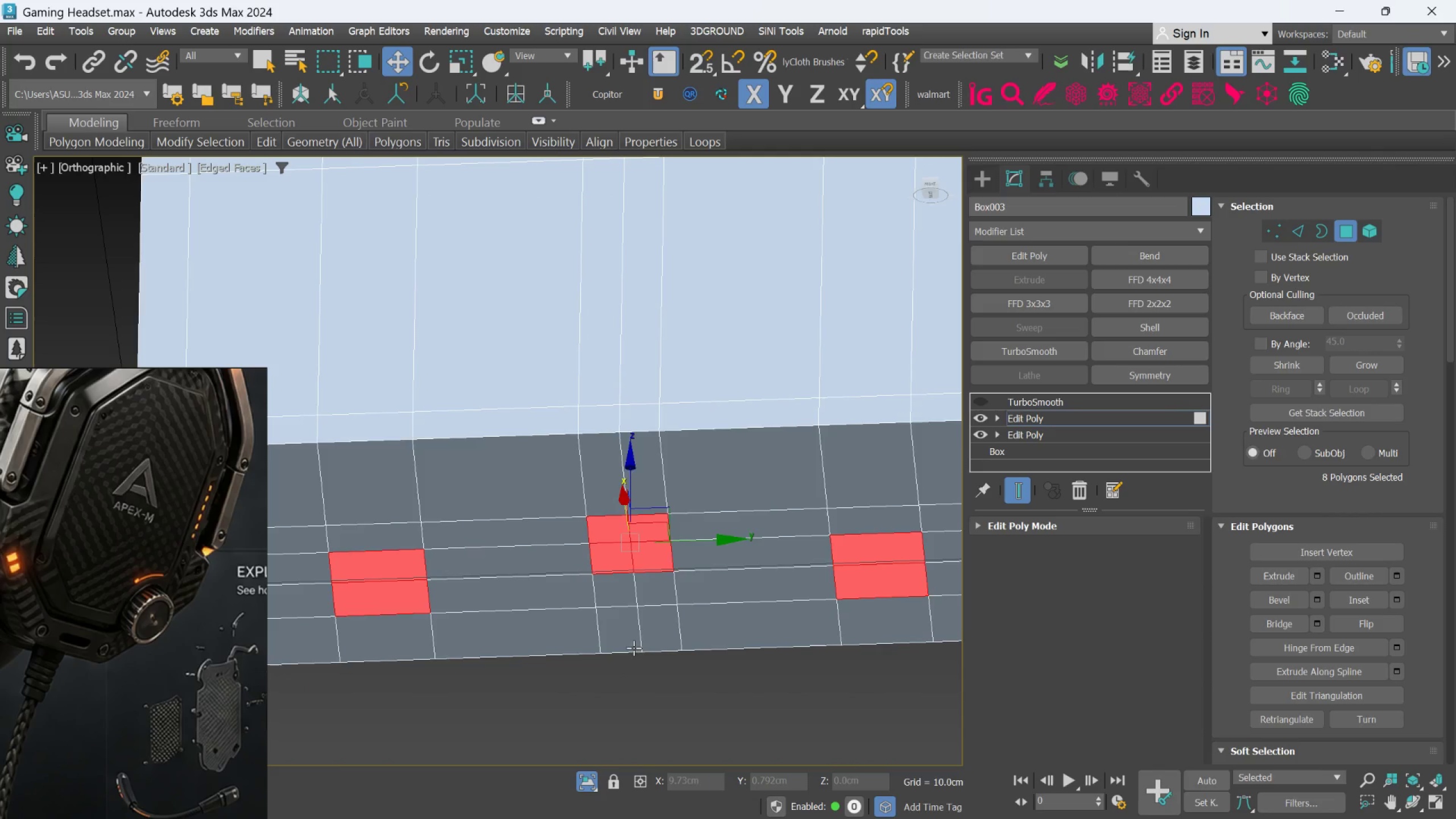 
scroll: coordinate [634, 644], scroll_direction: down, amount: 2.0
 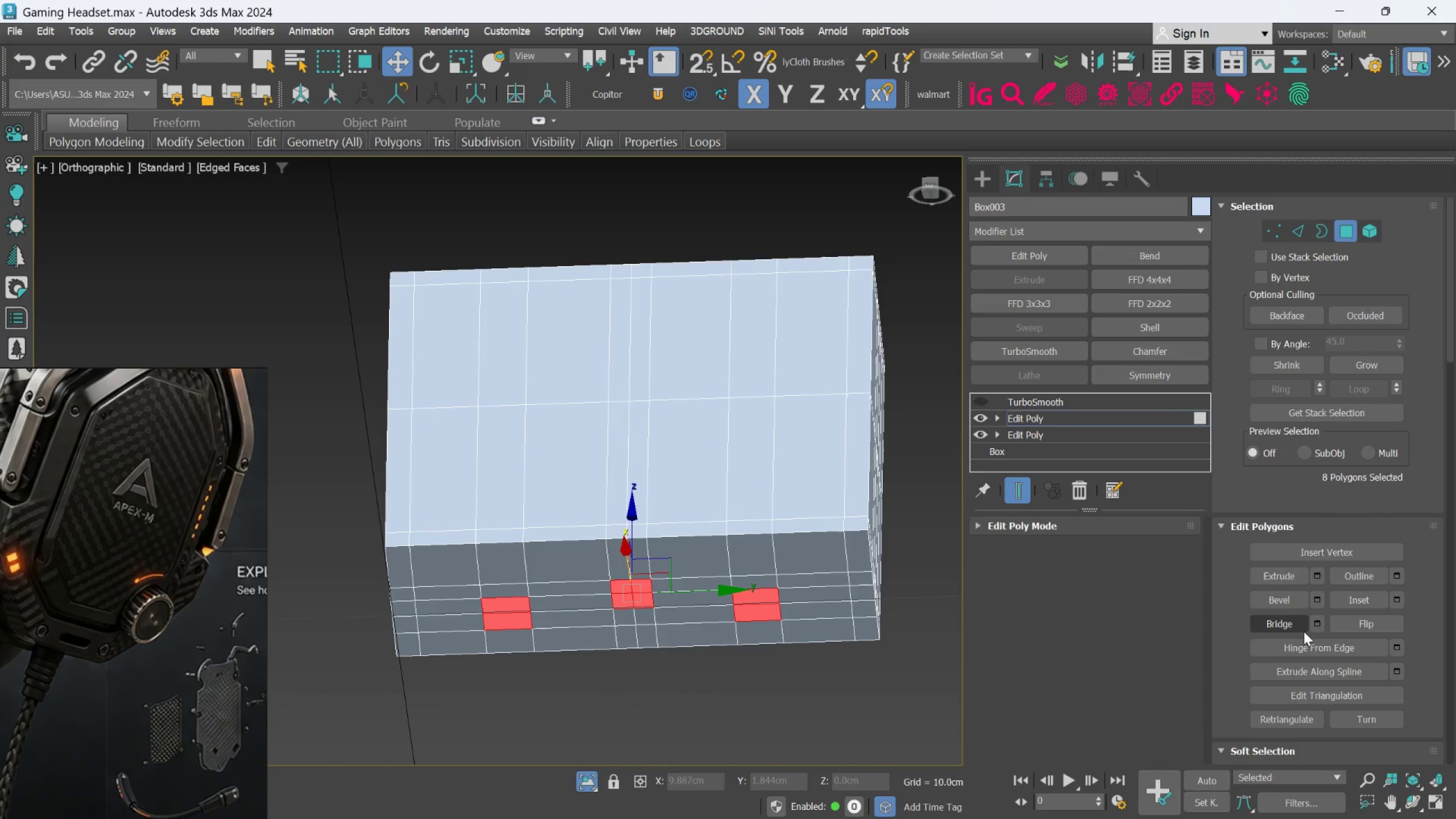 
left_click([1393, 601])
 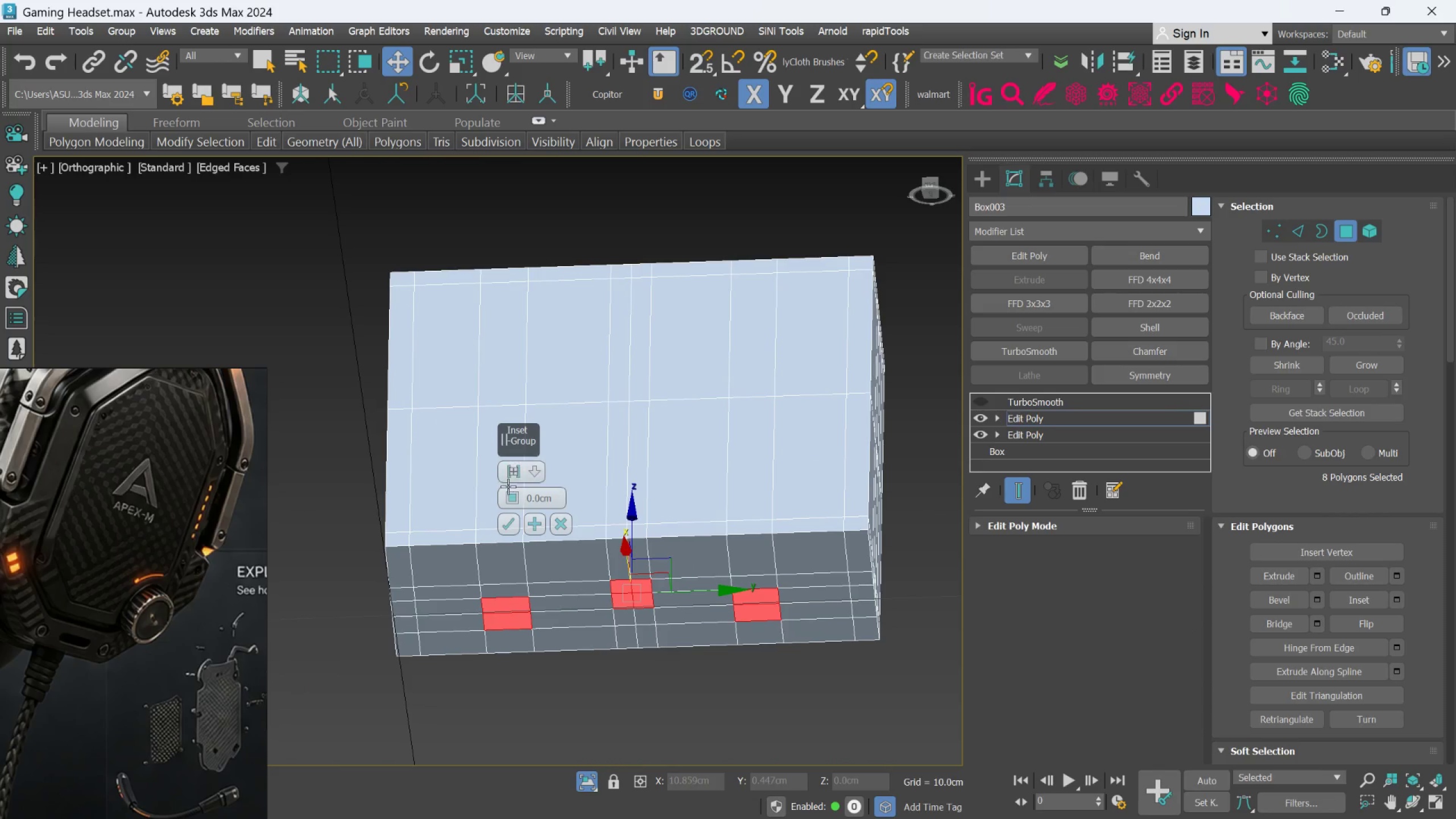 
left_click_drag(start_coordinate=[514, 491], to_coordinate=[514, 485])
 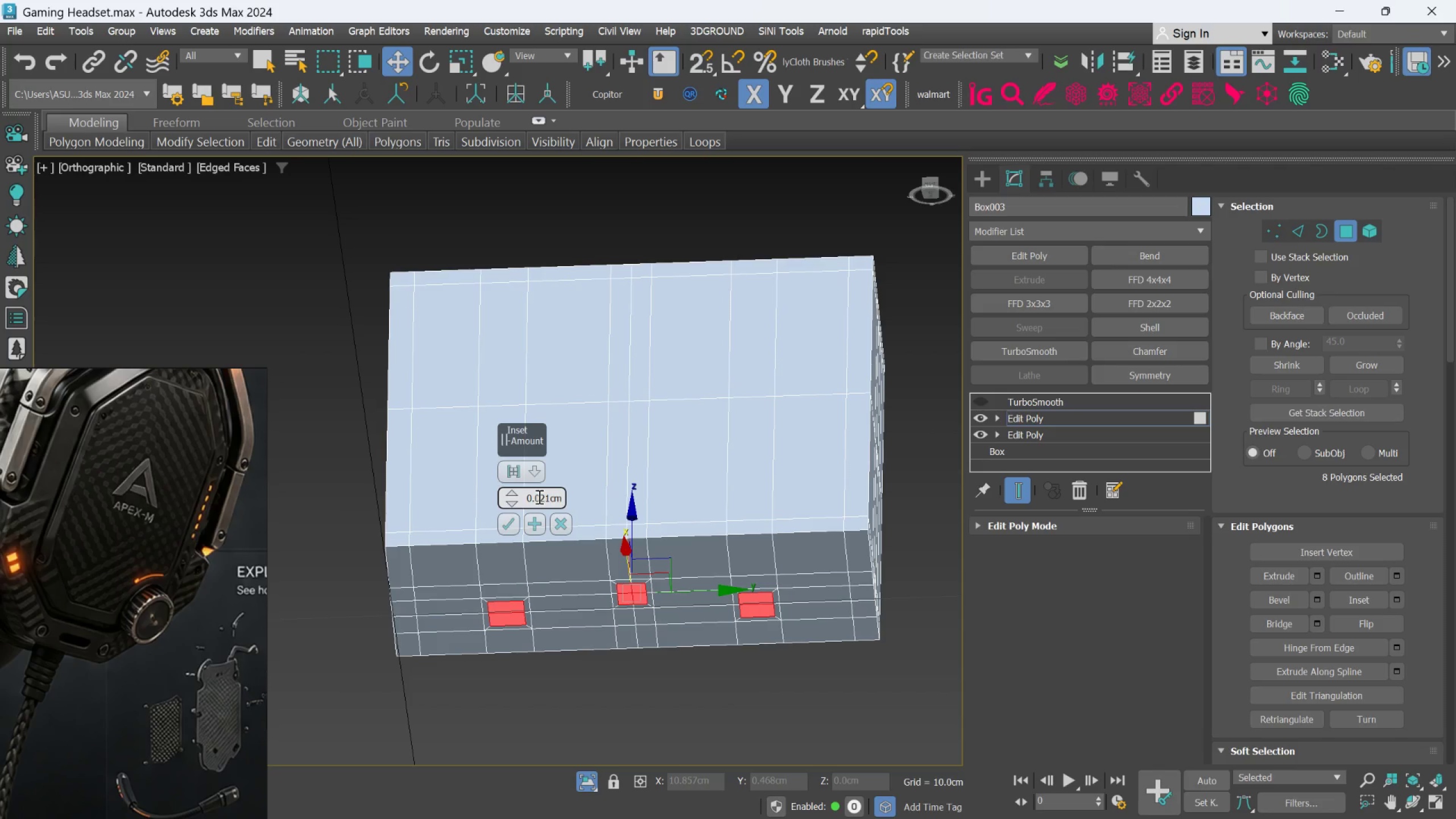 
double_click([538, 497])
 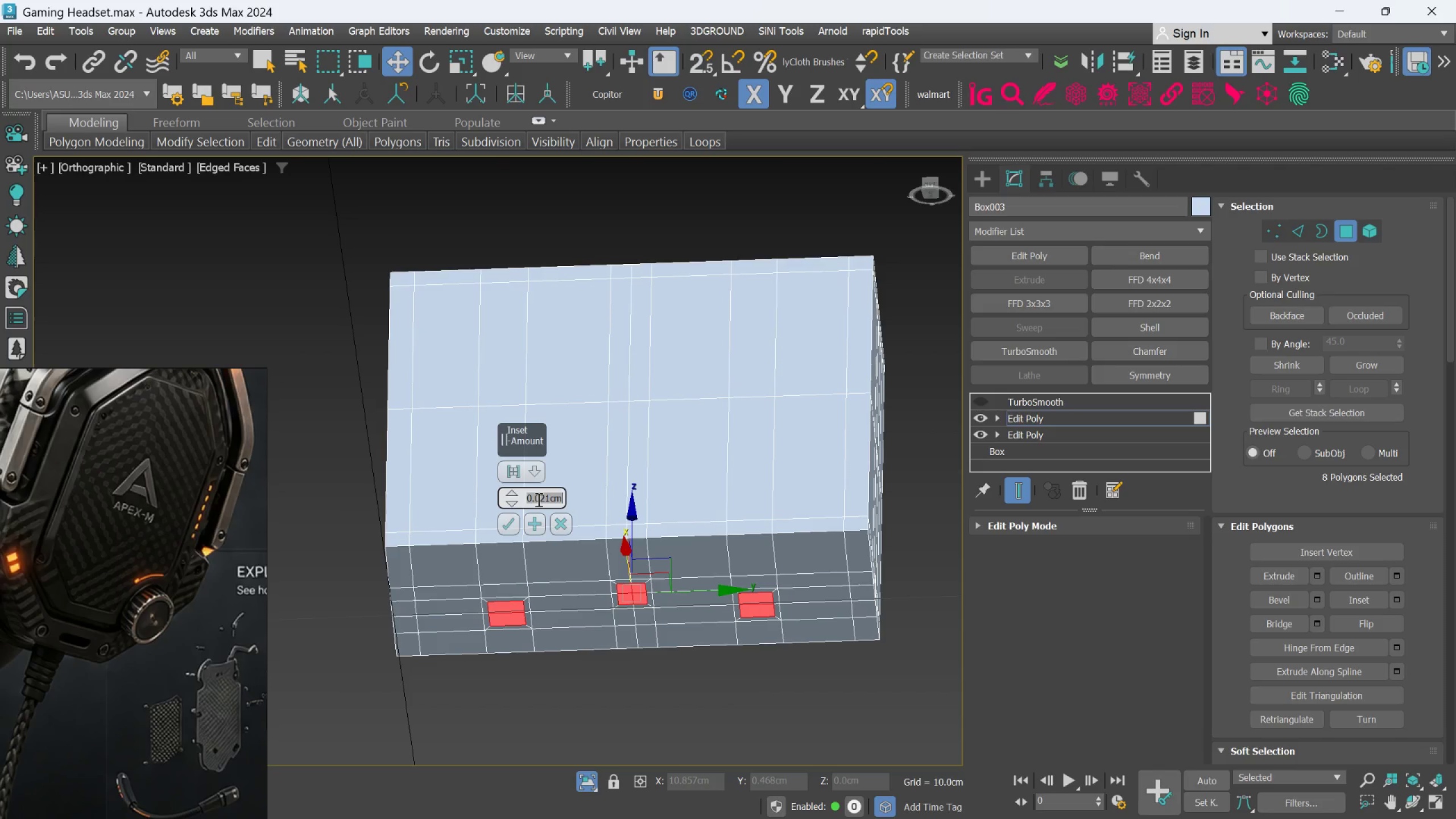 
type(.01)
 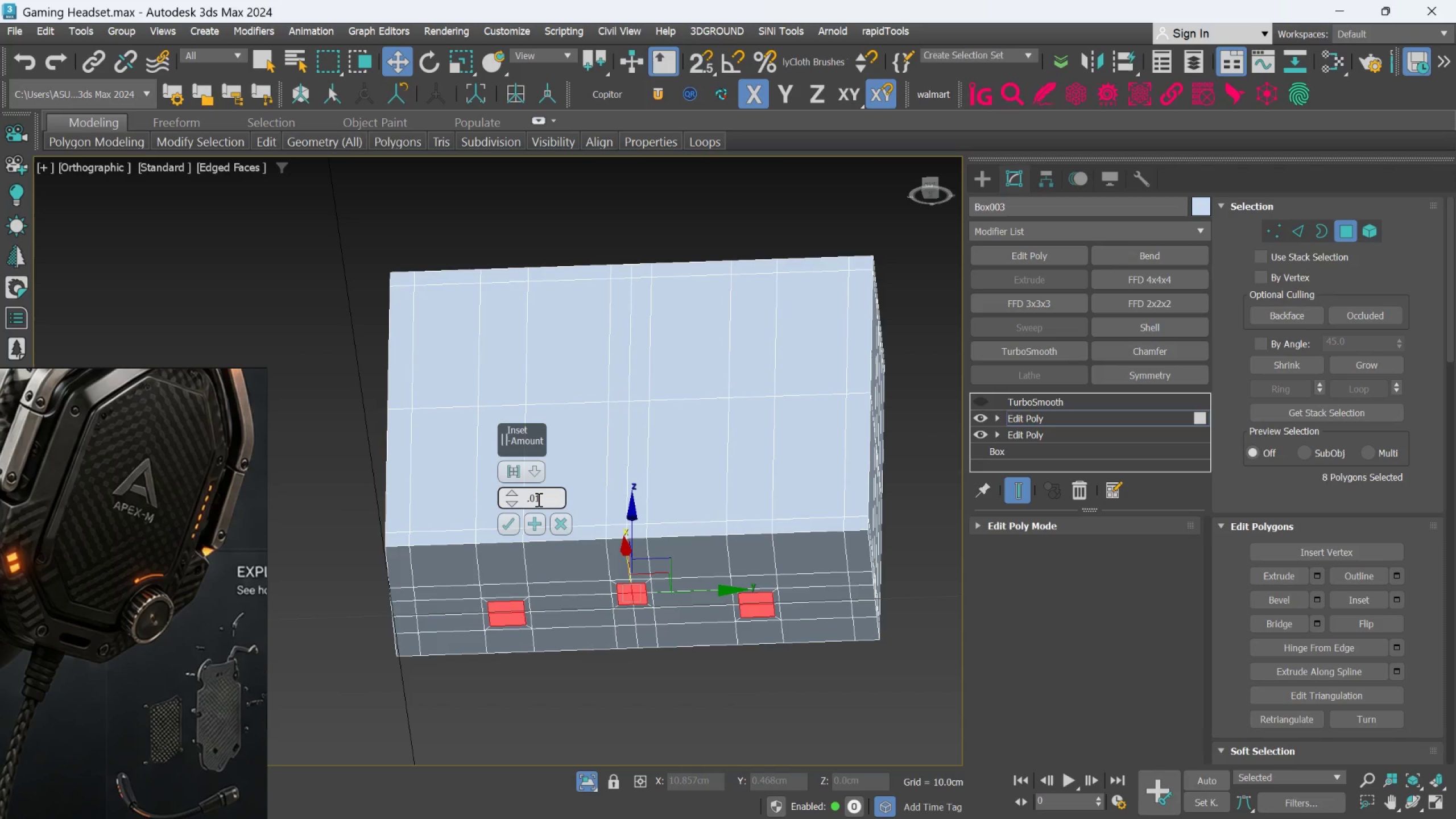 
key(Enter)
 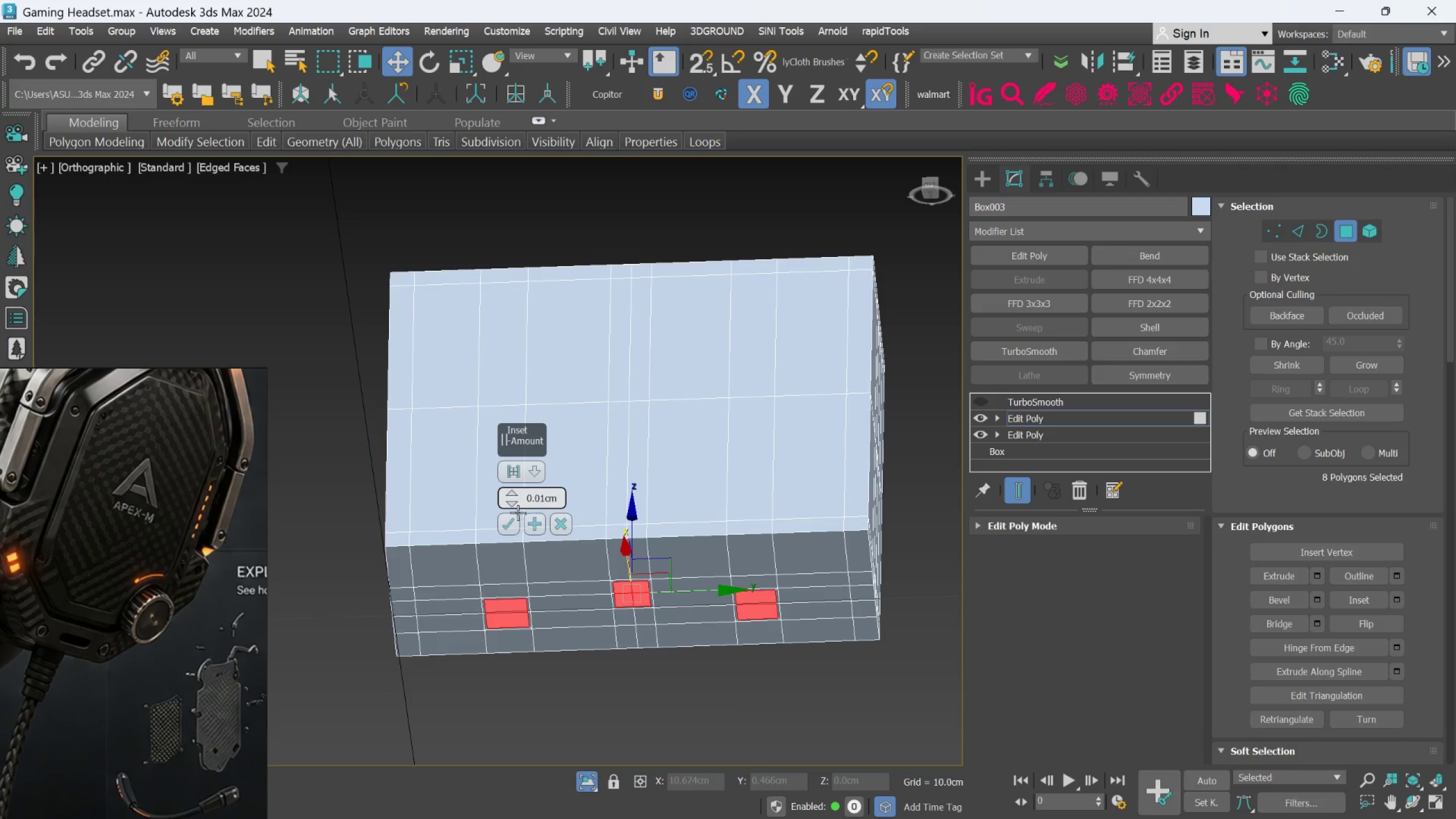 
left_click([516, 522])
 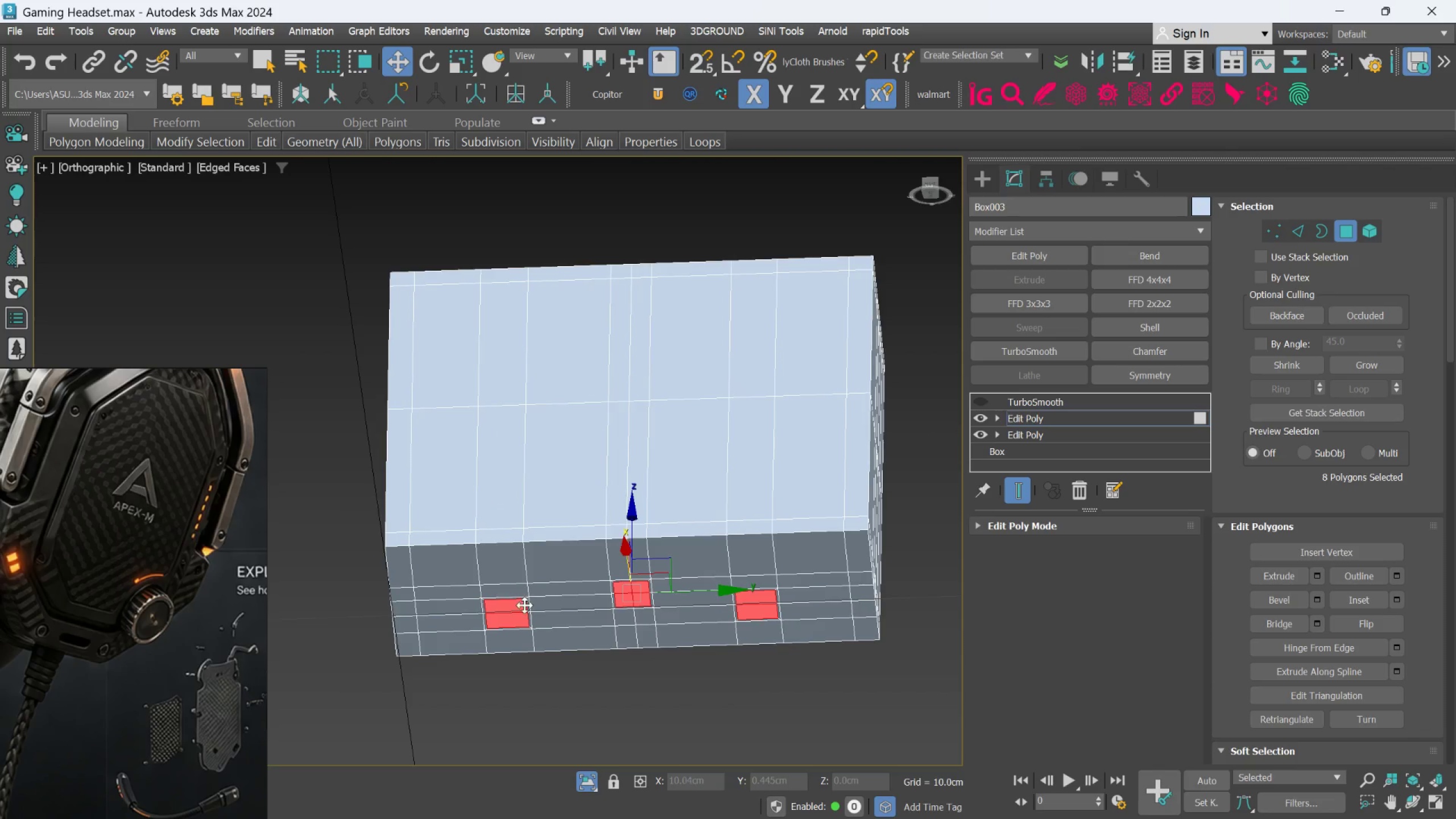 
scroll: coordinate [524, 605], scroll_direction: none, amount: 0.0
 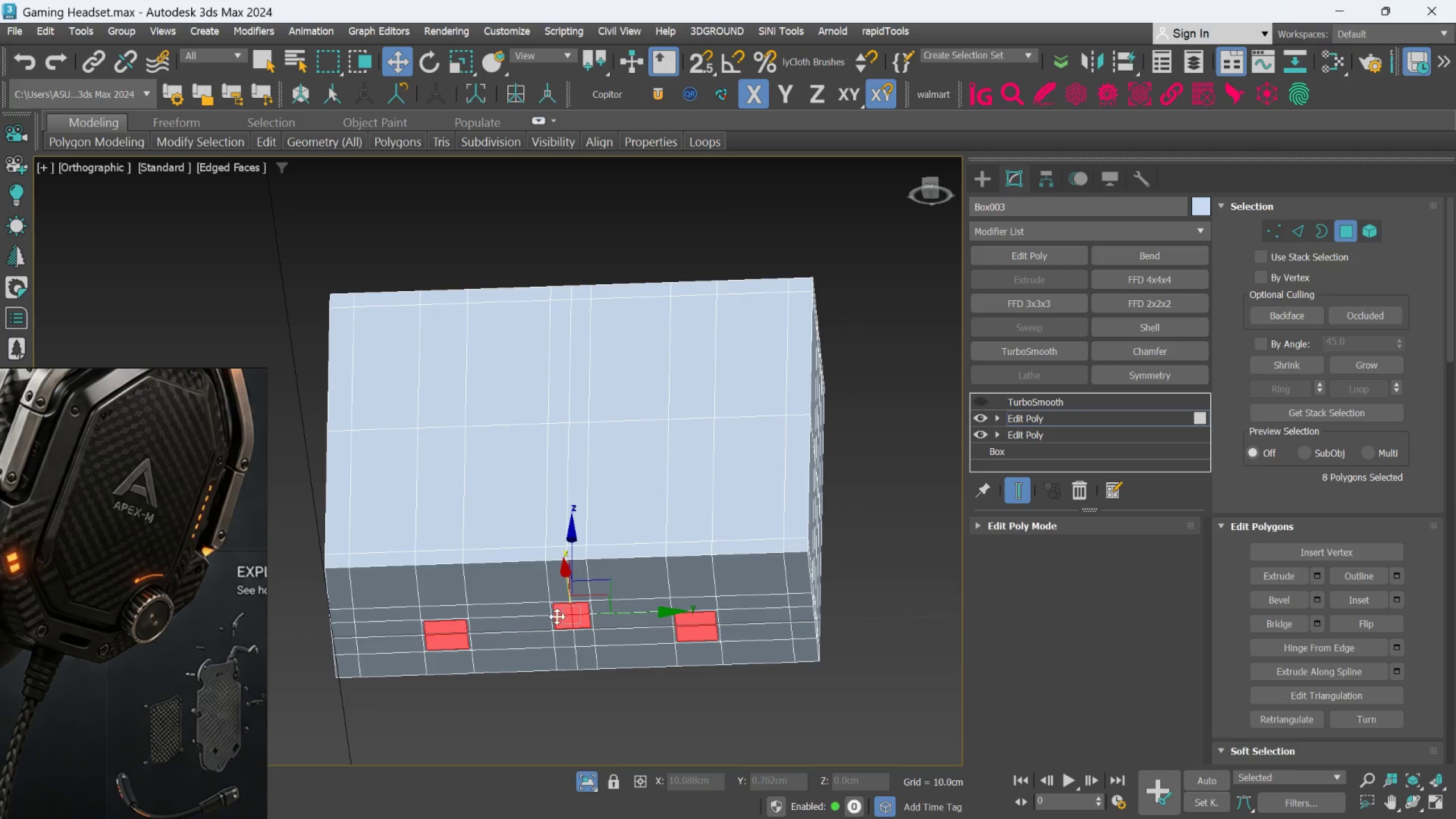 
scroll: coordinate [557, 616], scroll_direction: up, amount: 1.0
 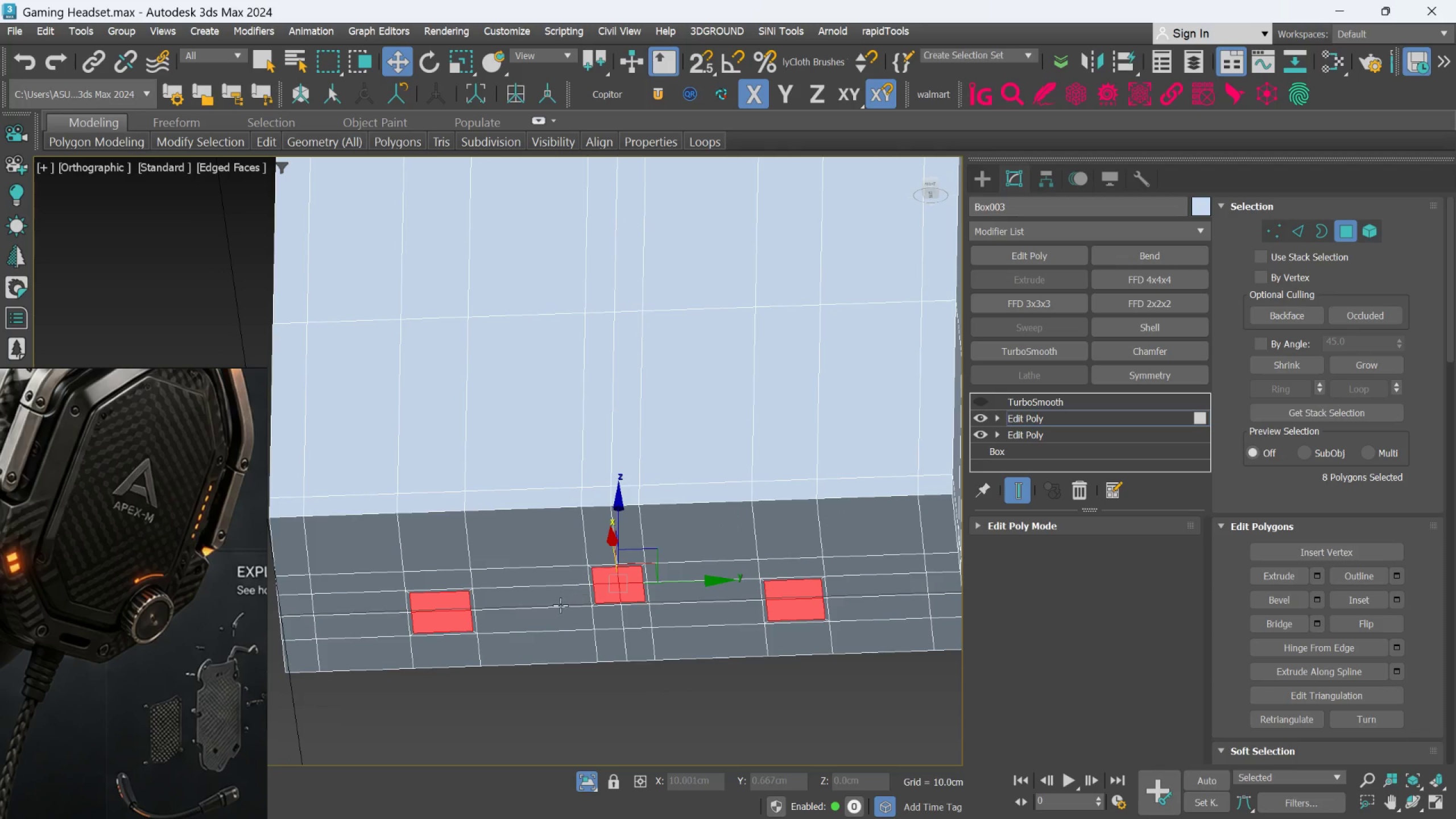 
left_click([531, 719])
 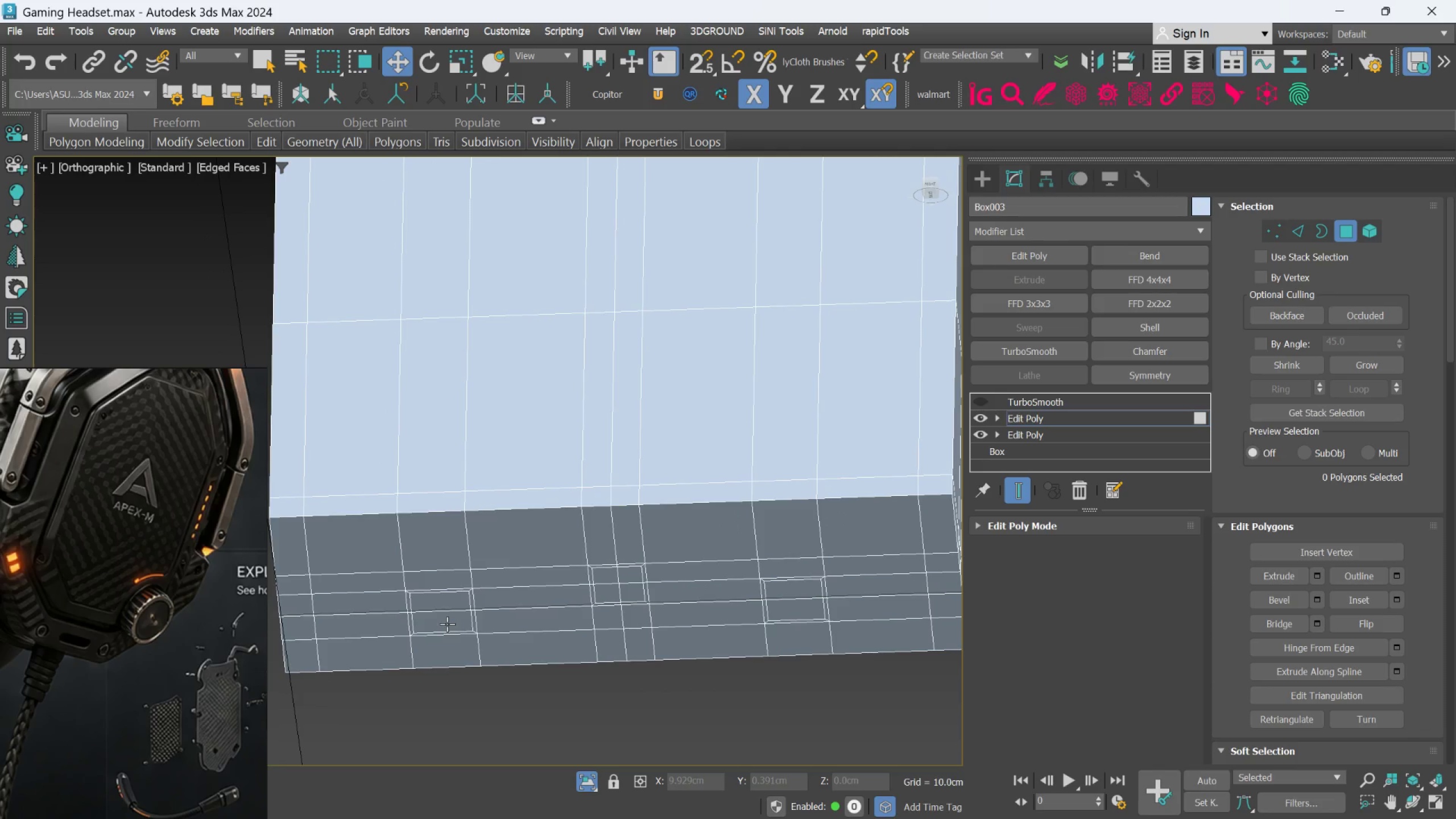 
left_click([447, 624])
 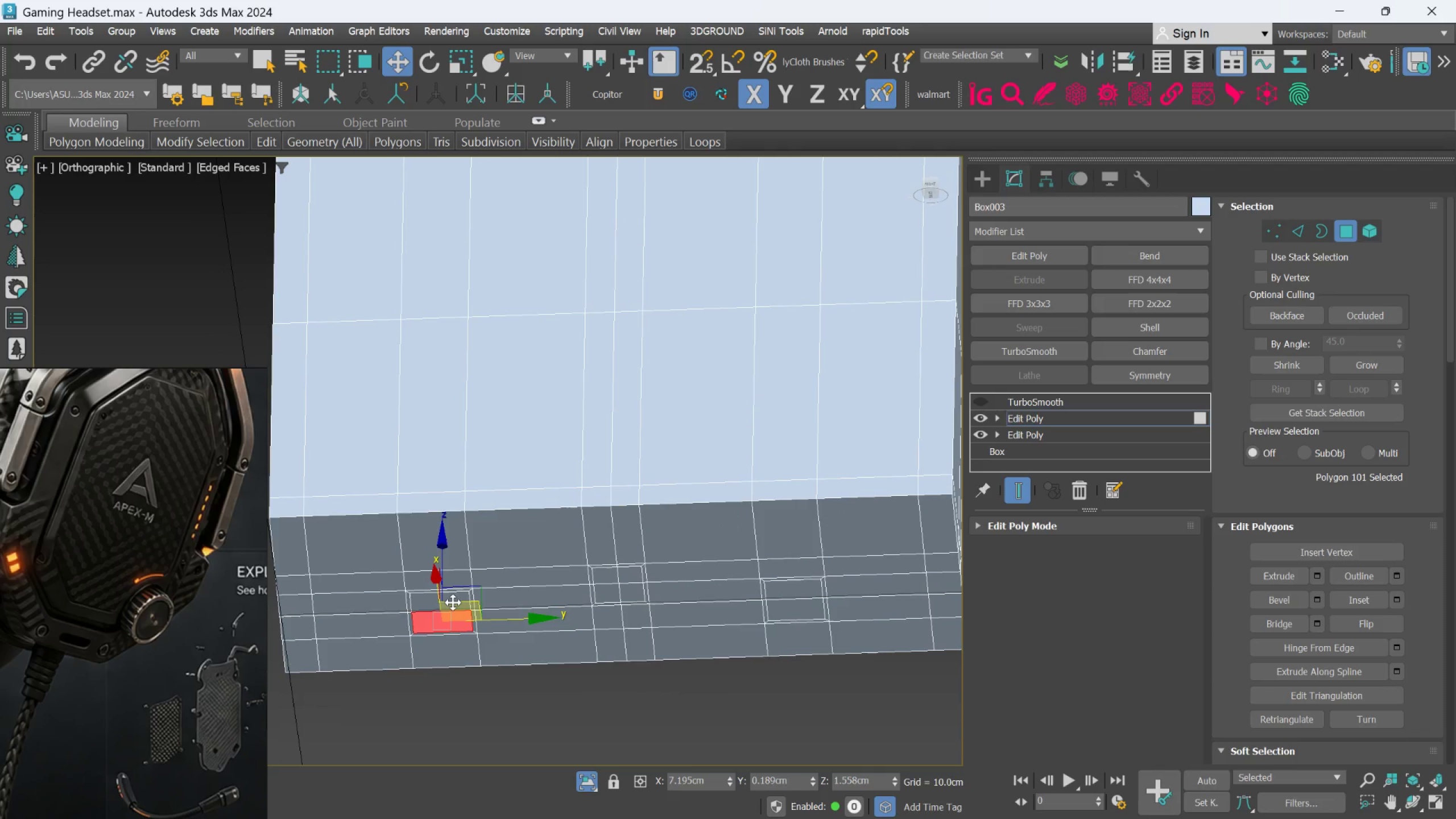 
hold_key(key=ControlLeft, duration=0.45)
left_click([453, 602])
 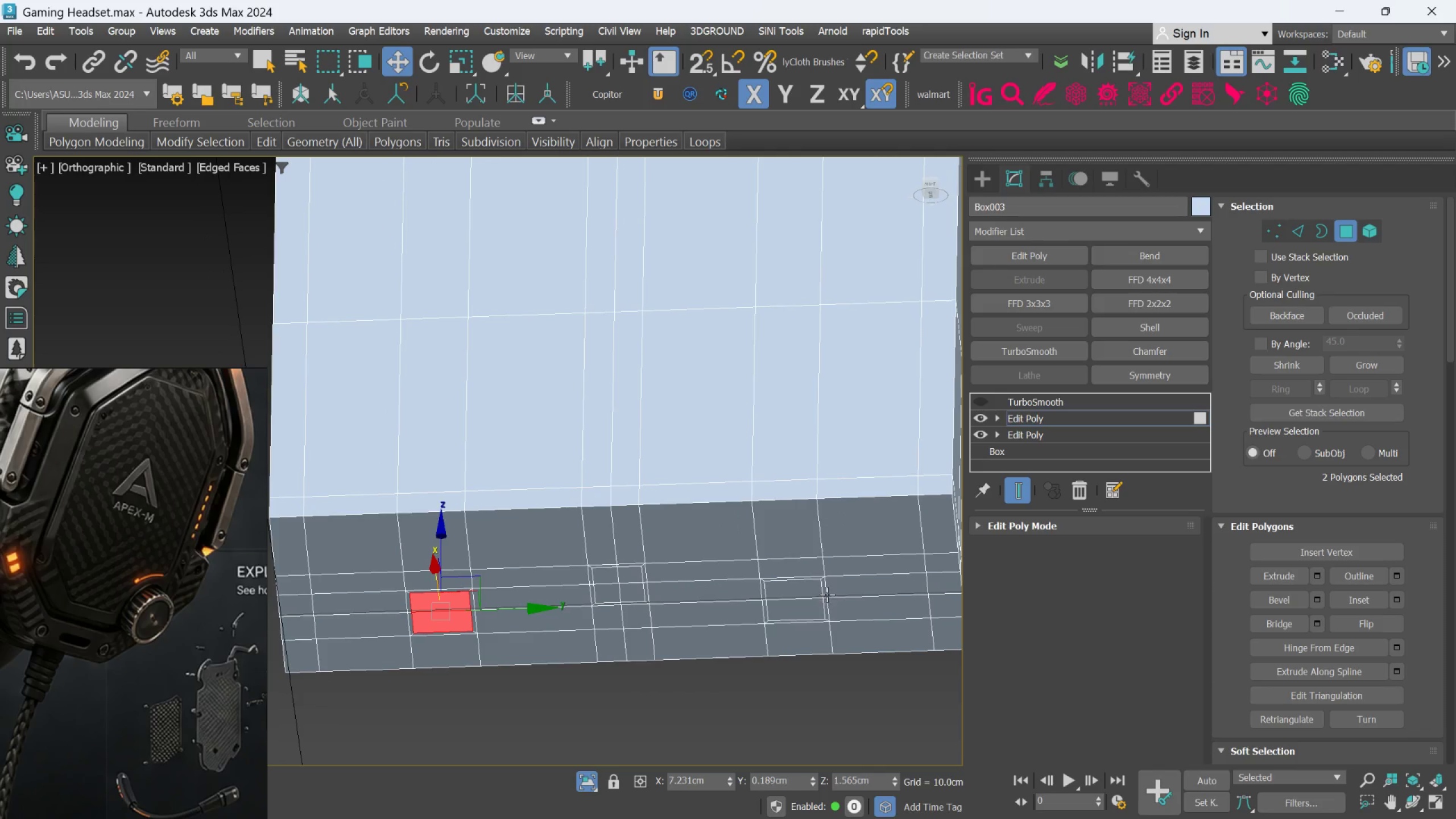 
hold_key(key=ControlLeft, duration=0.86)
left_click([803, 607])
 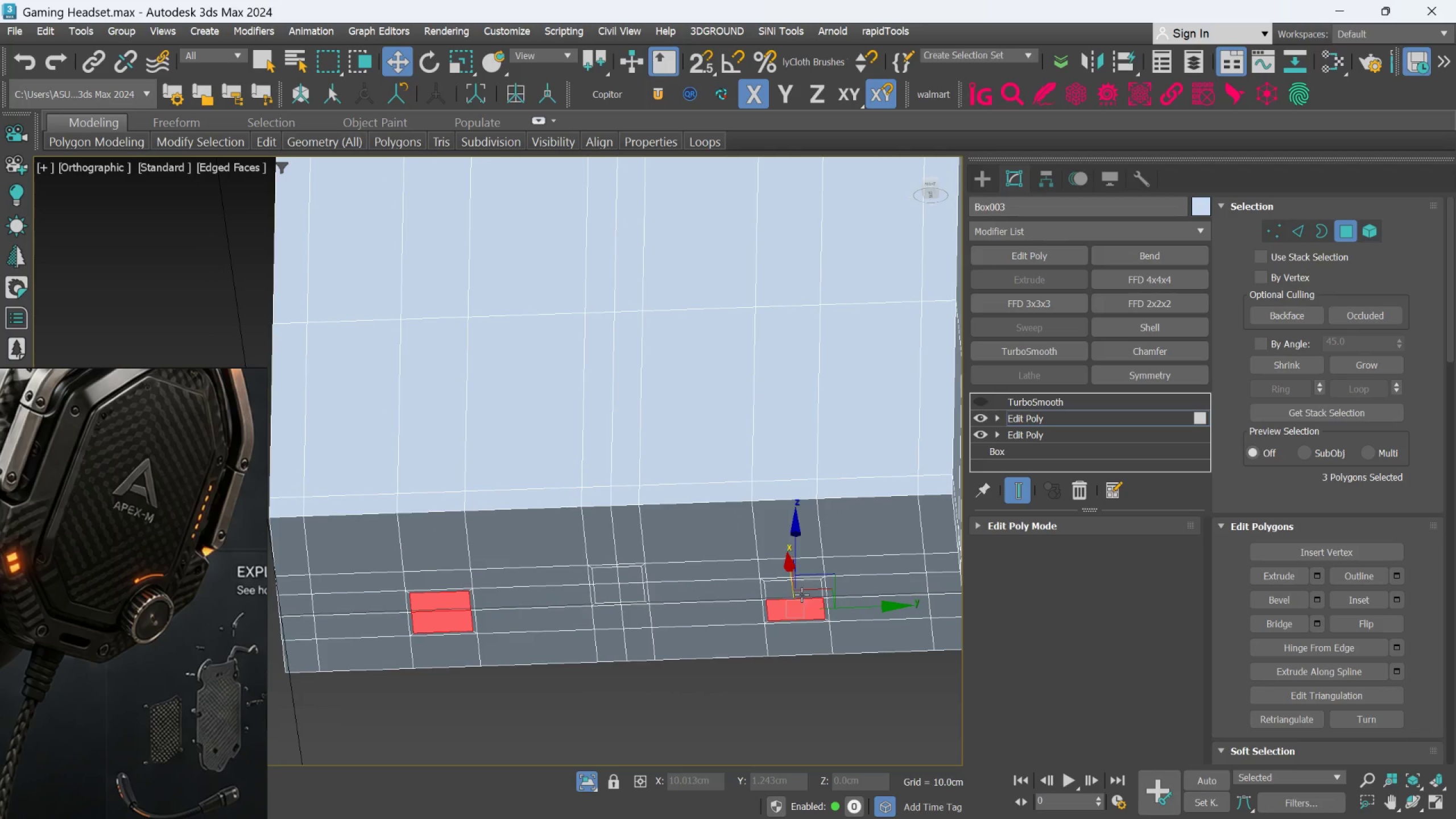 
left_click([802, 592])
 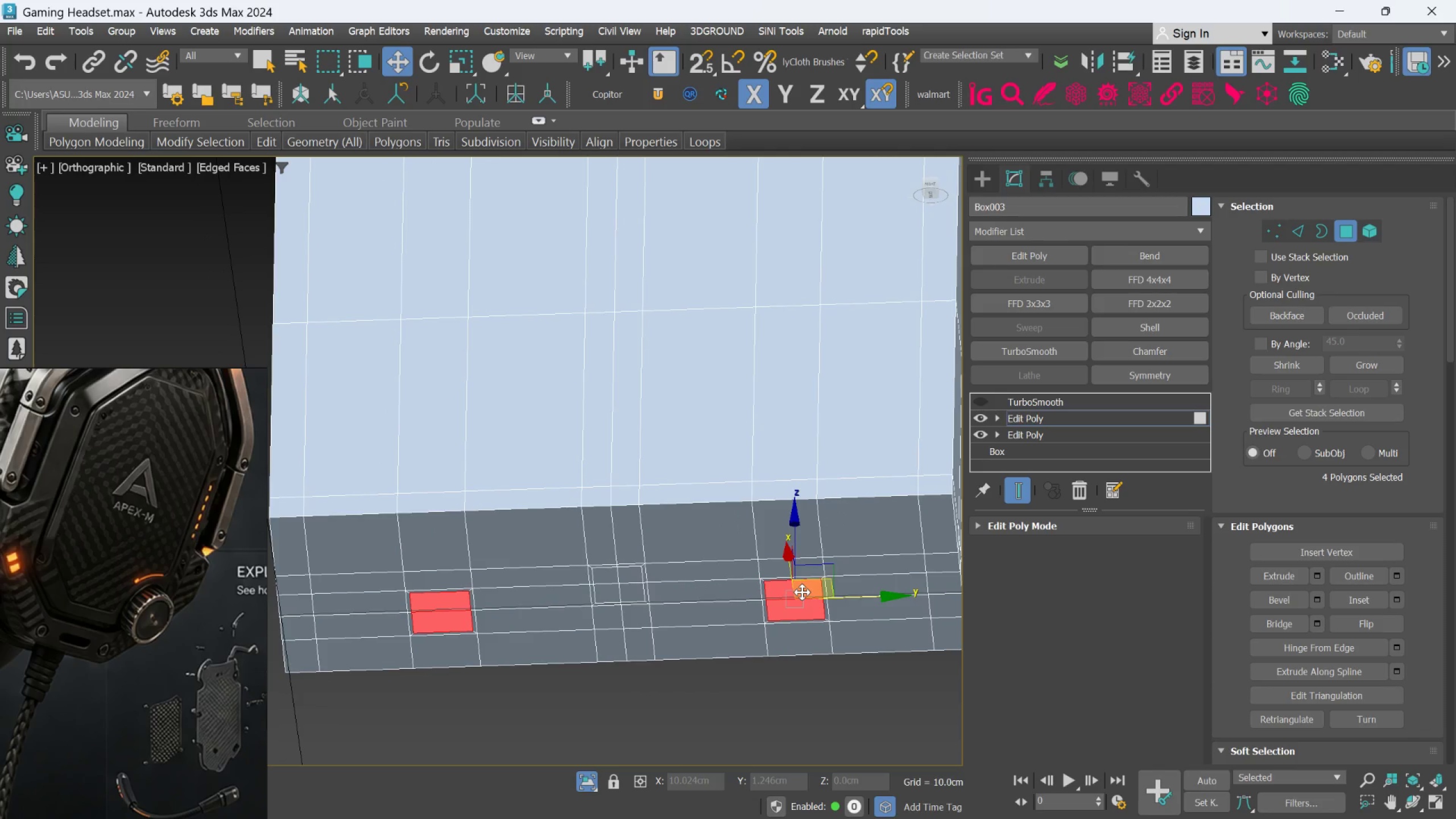 
key(R)
 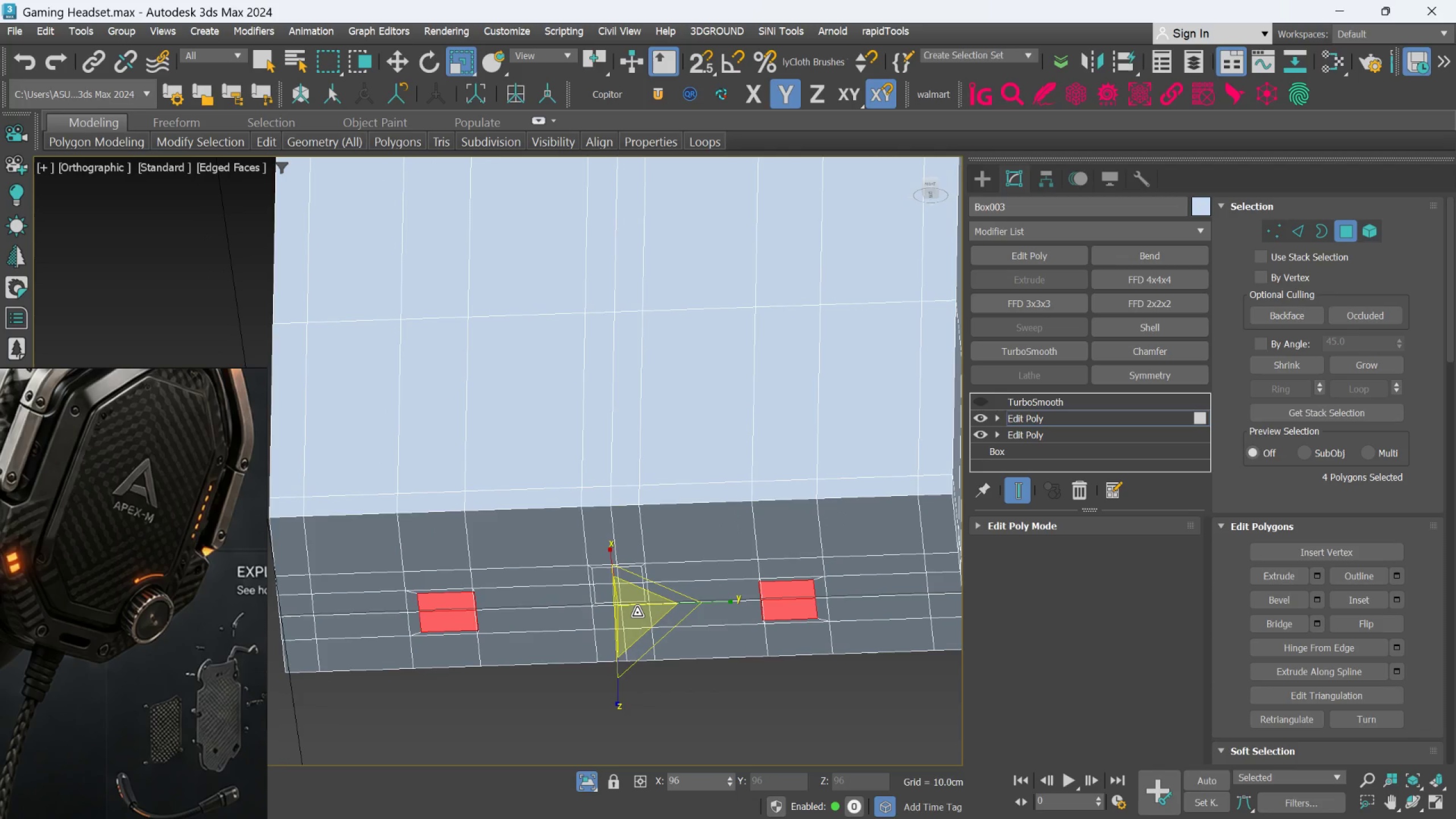 
key(Control+Z)
 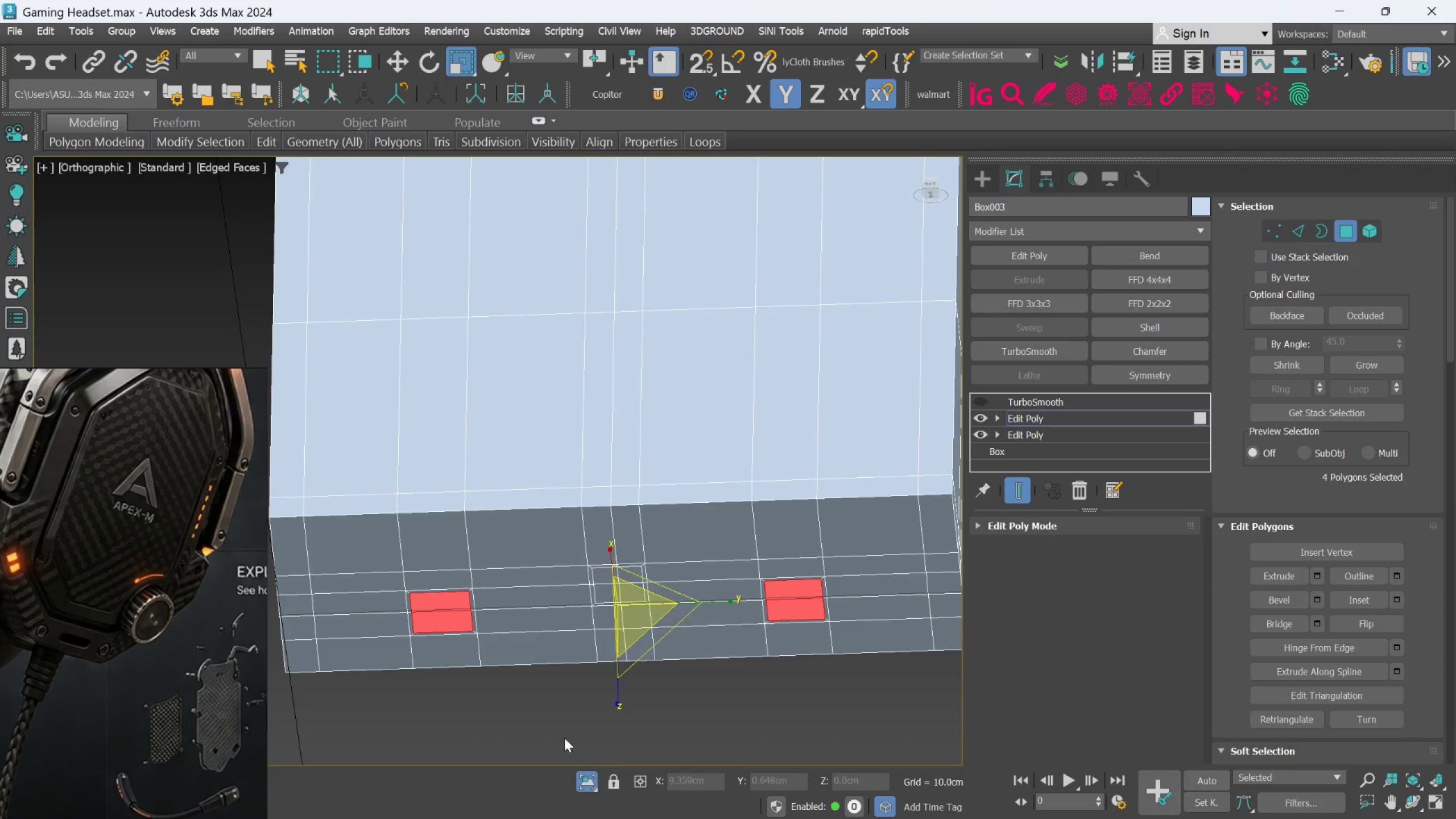 
left_click([534, 726])
 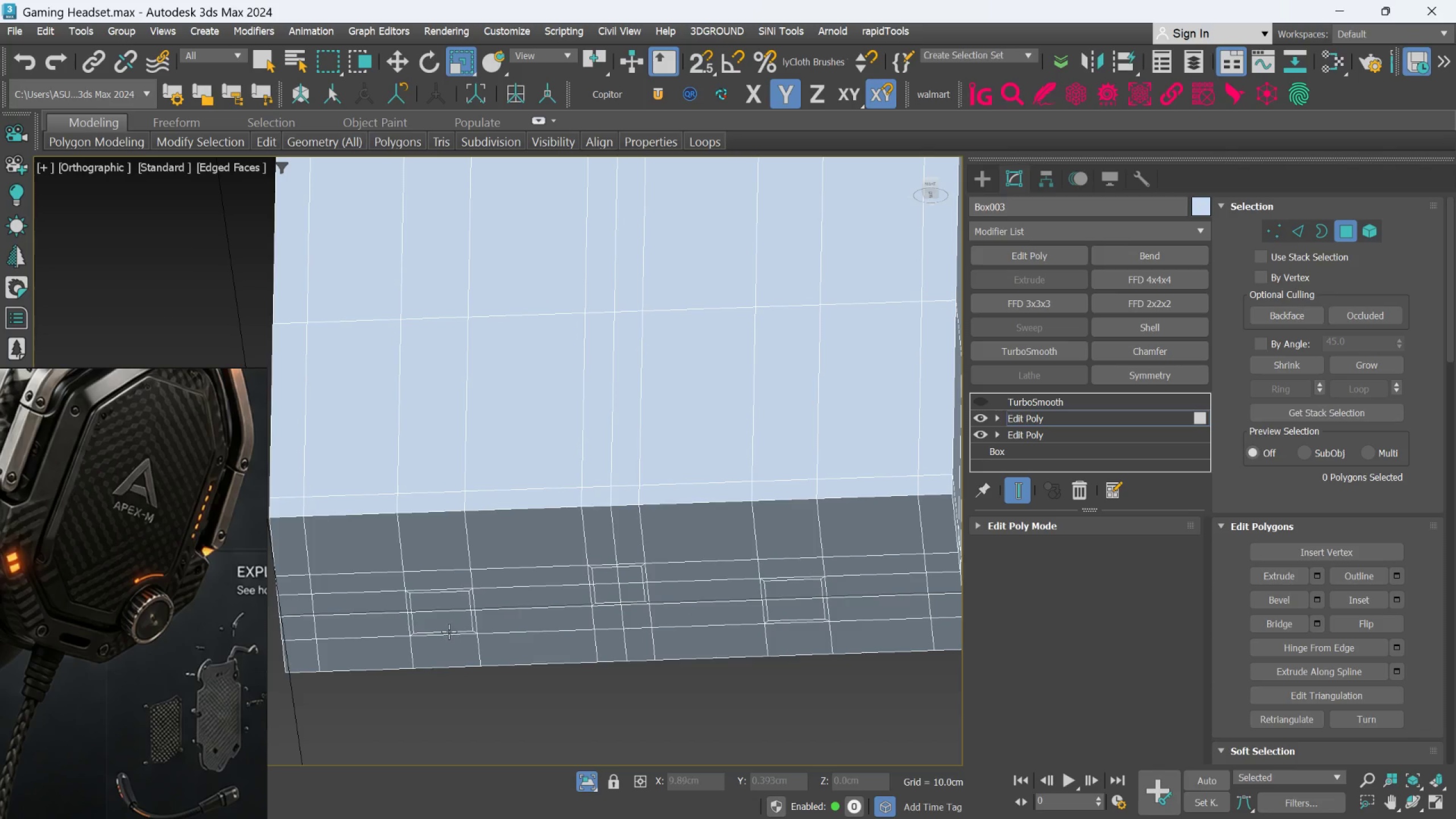 
left_click([448, 625])
 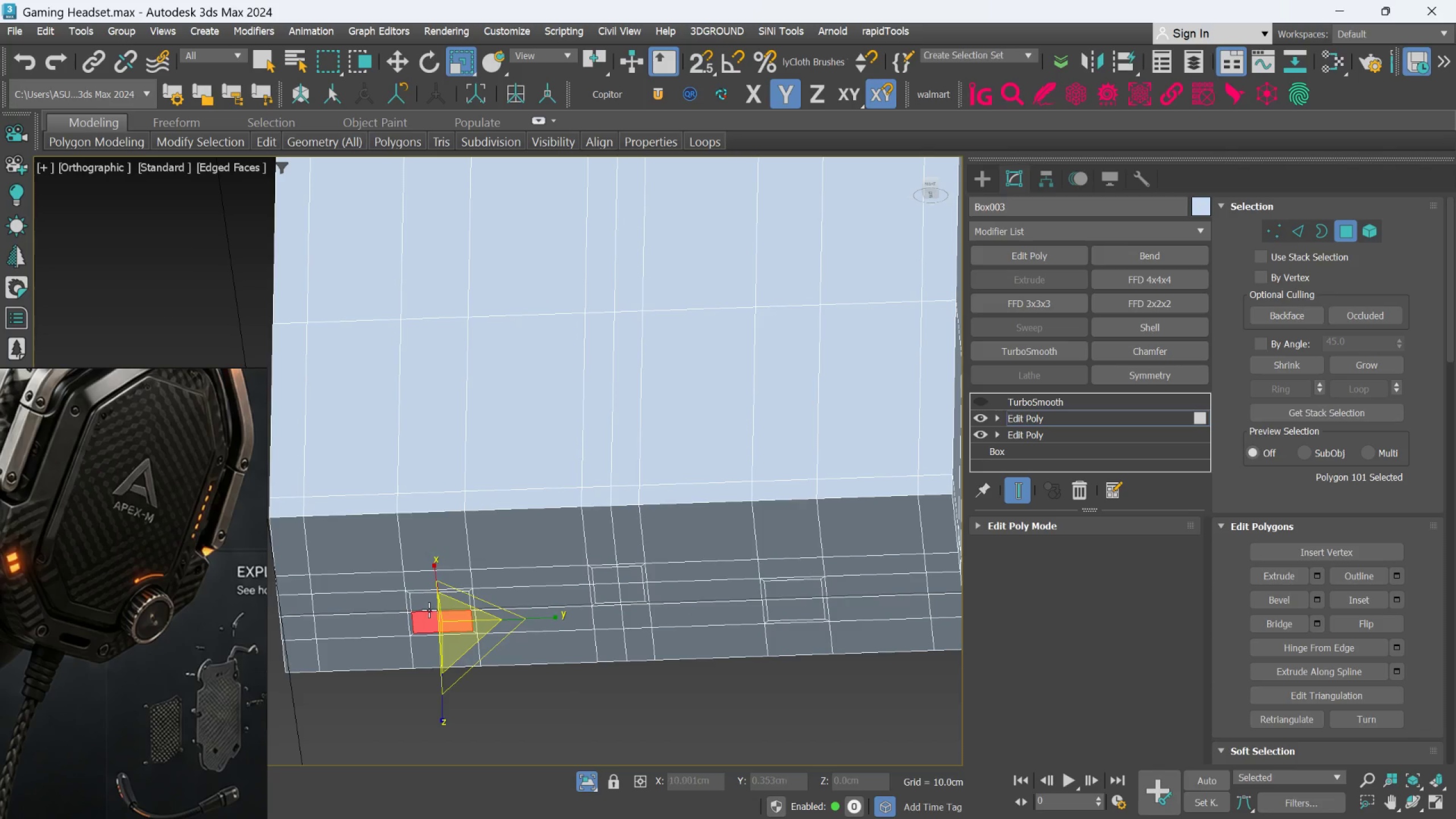 
hold_key(key=ControlLeft, duration=0.66)
left_click([428, 607])
 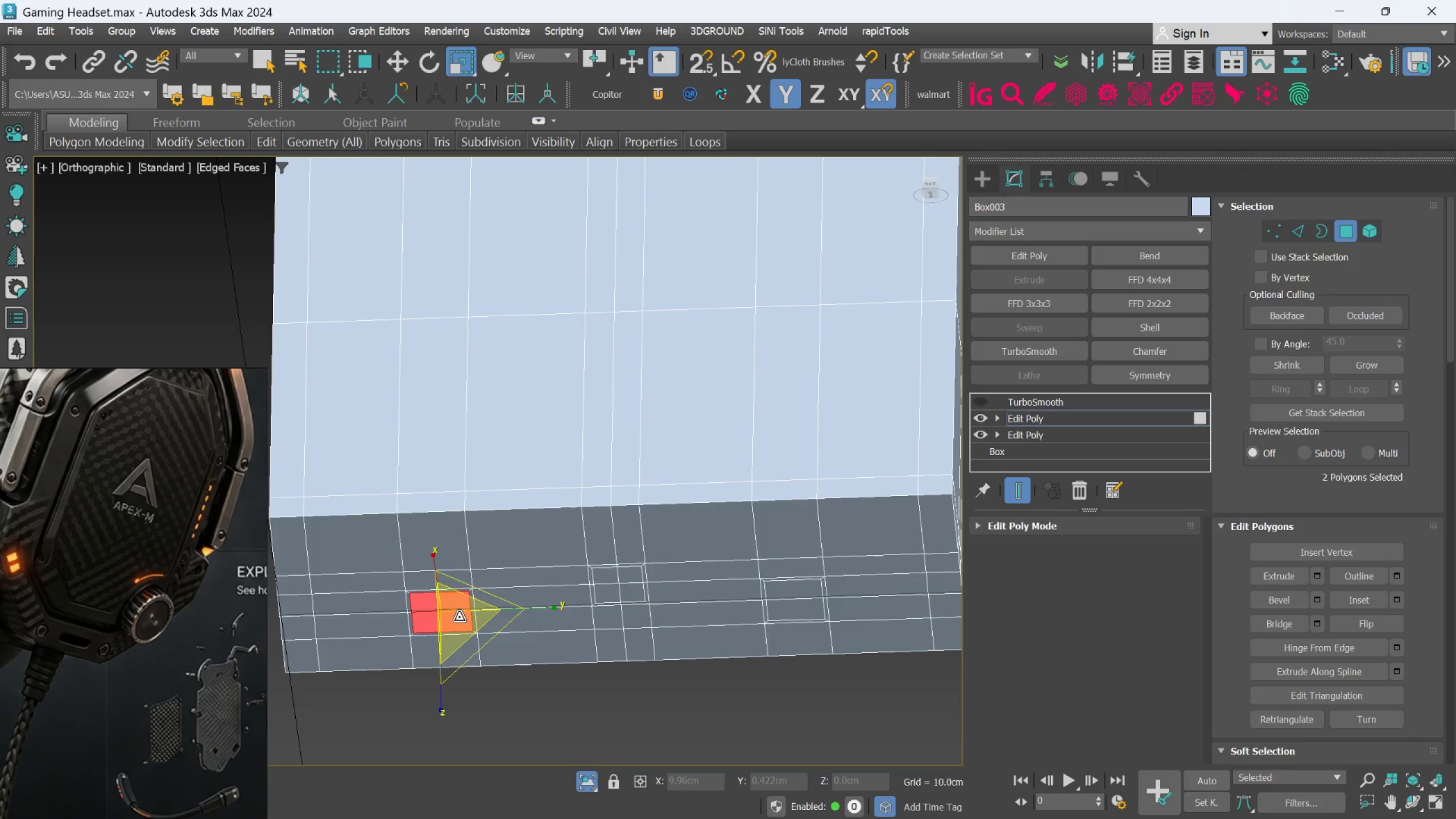 
left_click_drag(start_coordinate=[459, 617], to_coordinate=[457, 628])
 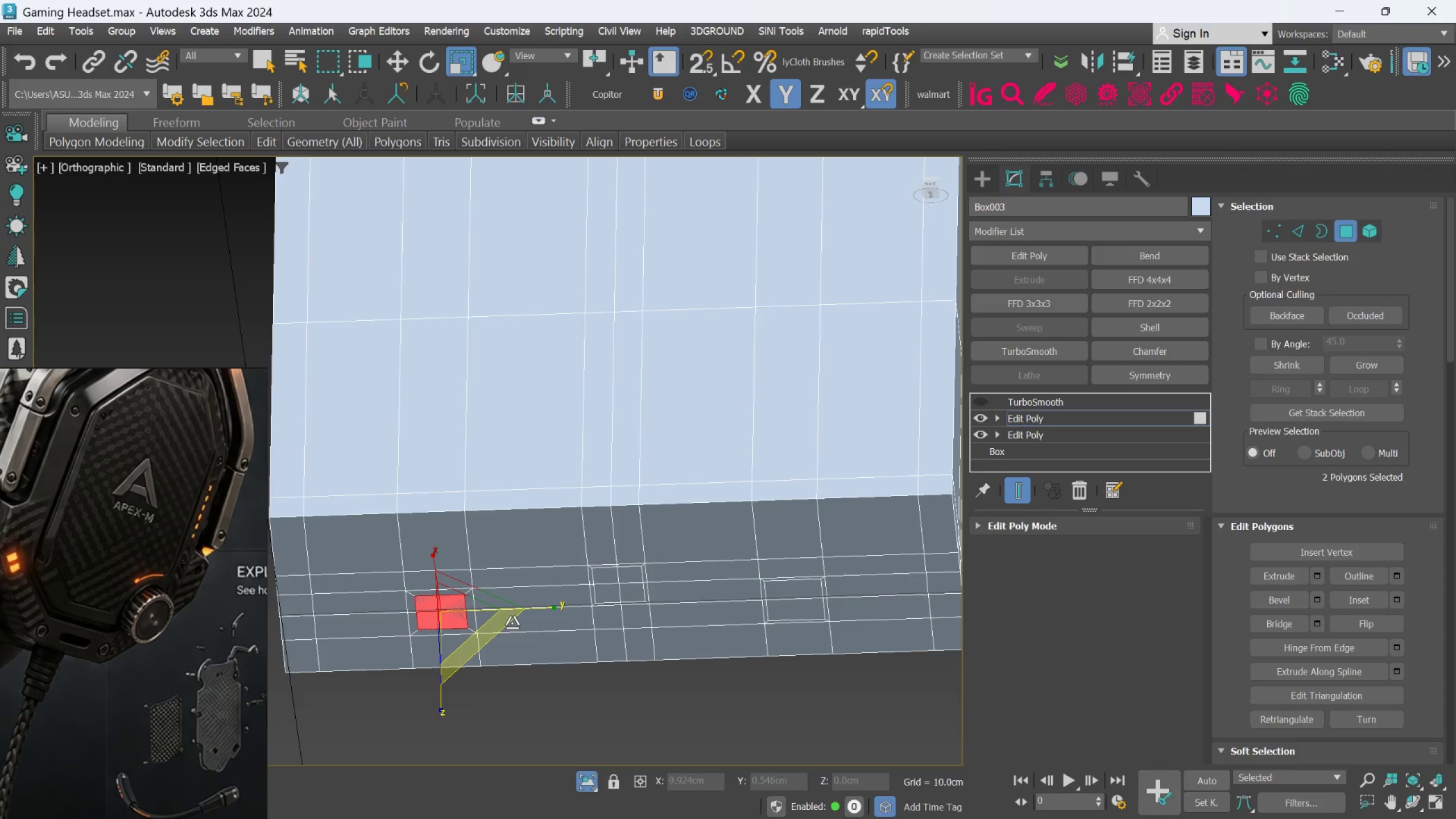 
key(Control+Z)
 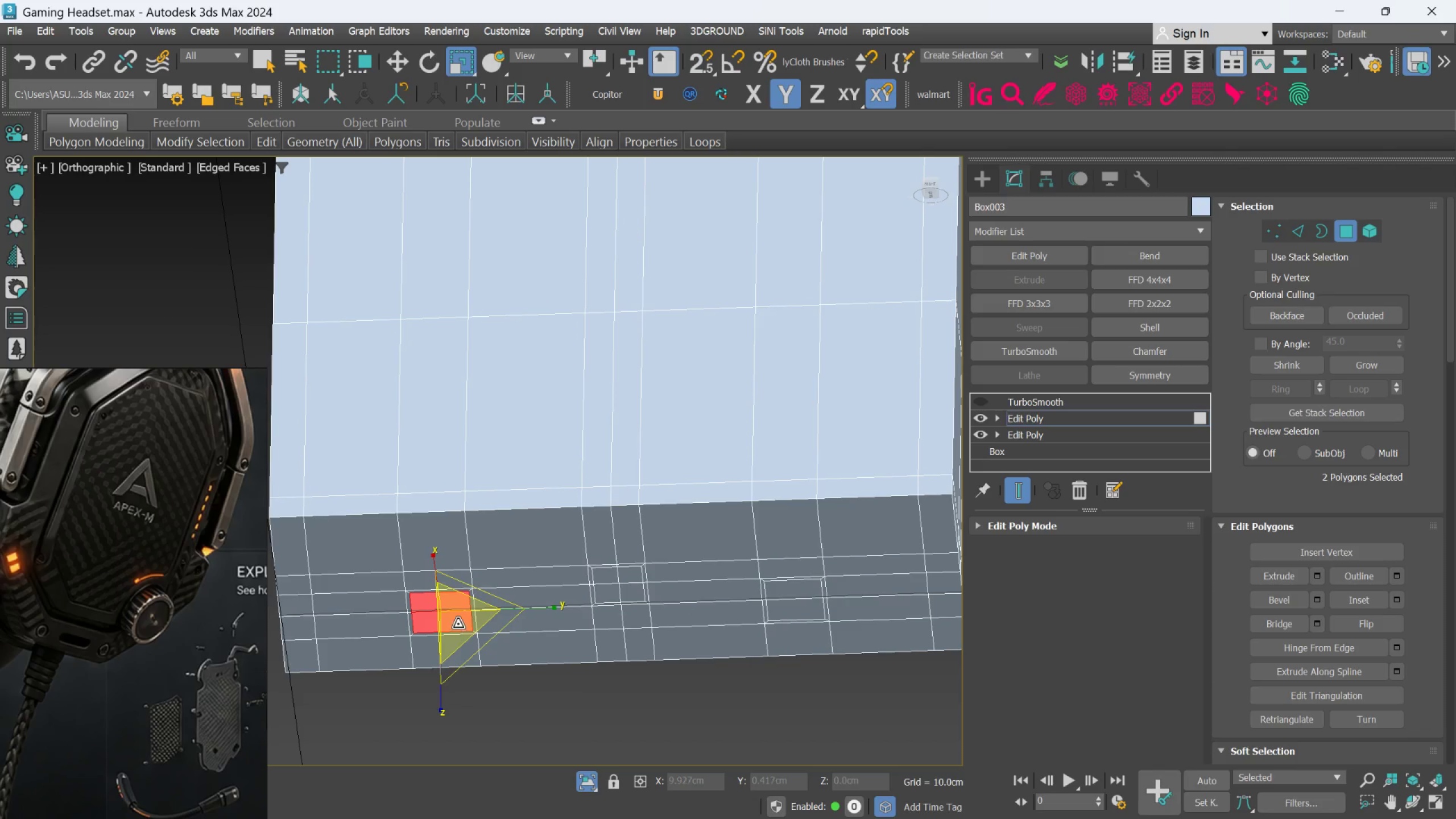 
left_click_drag(start_coordinate=[458, 622], to_coordinate=[458, 647])
 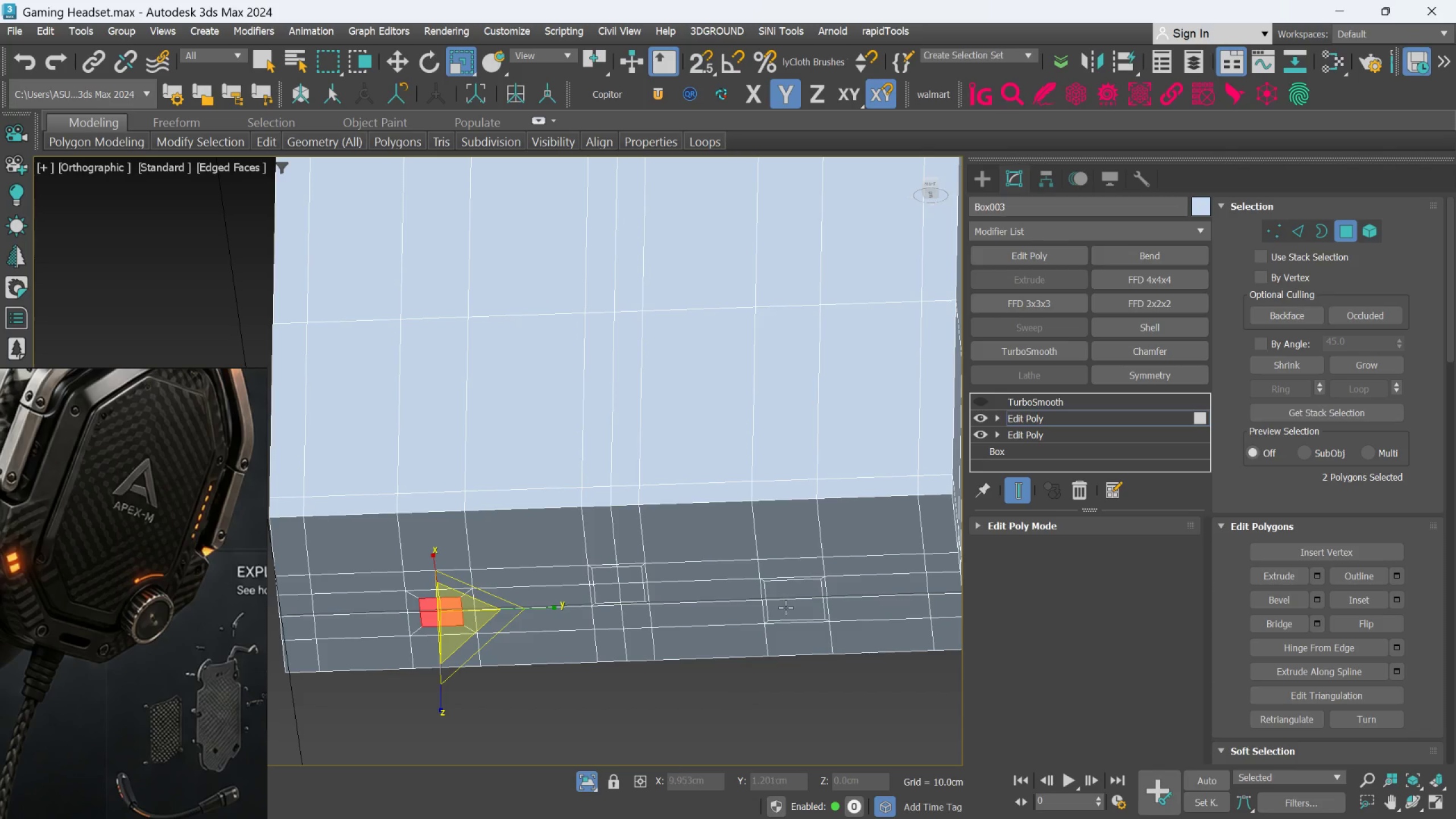 
left_click([785, 607])
 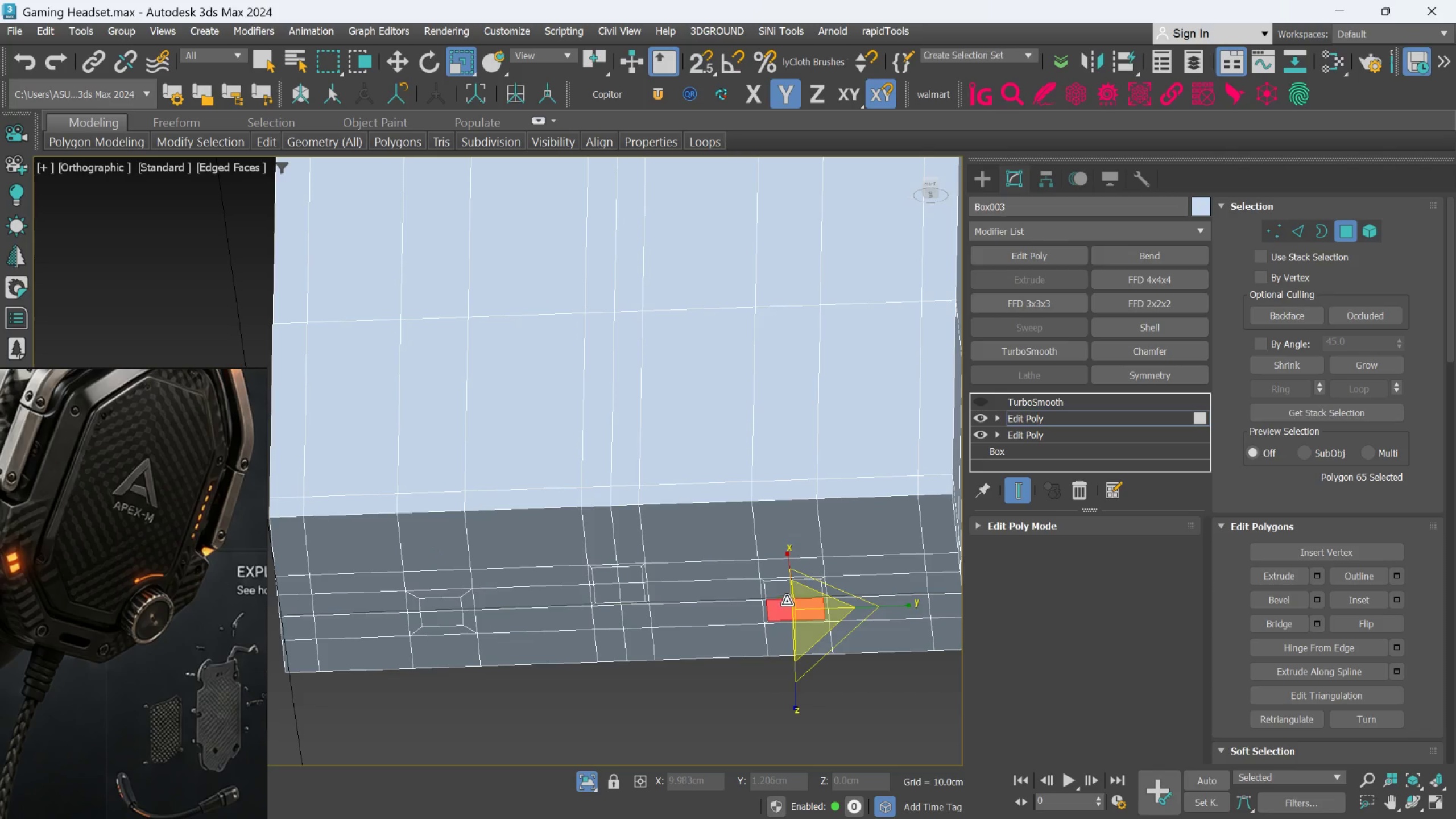 
hold_key(key=ControlLeft, duration=0.5)
left_click([787, 594])
 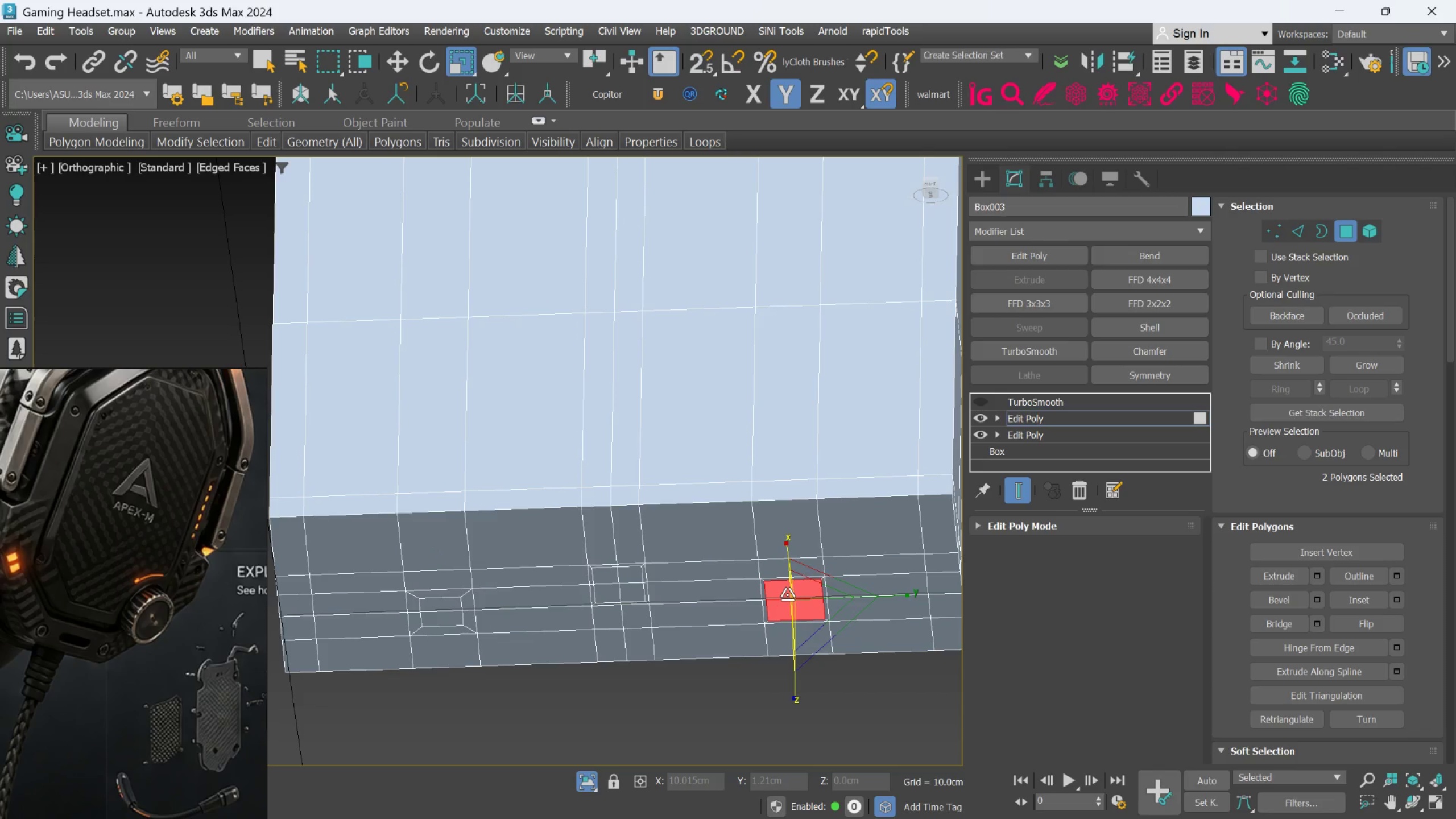 
hold_key(key=ControlLeft, duration=11.94)
left_click_drag(start_coordinate=[809, 594], to_coordinate=[808, 619])
 